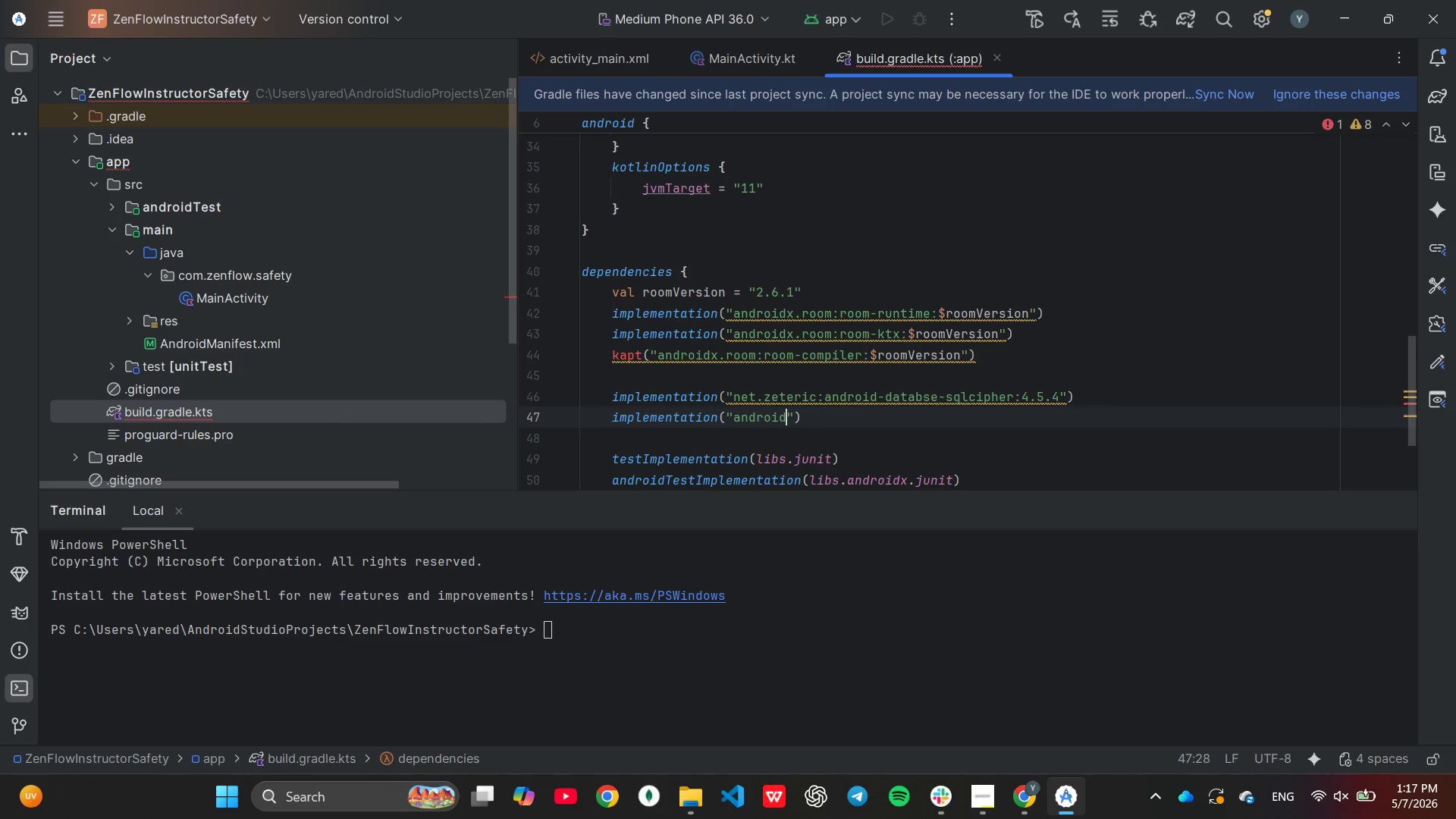 
 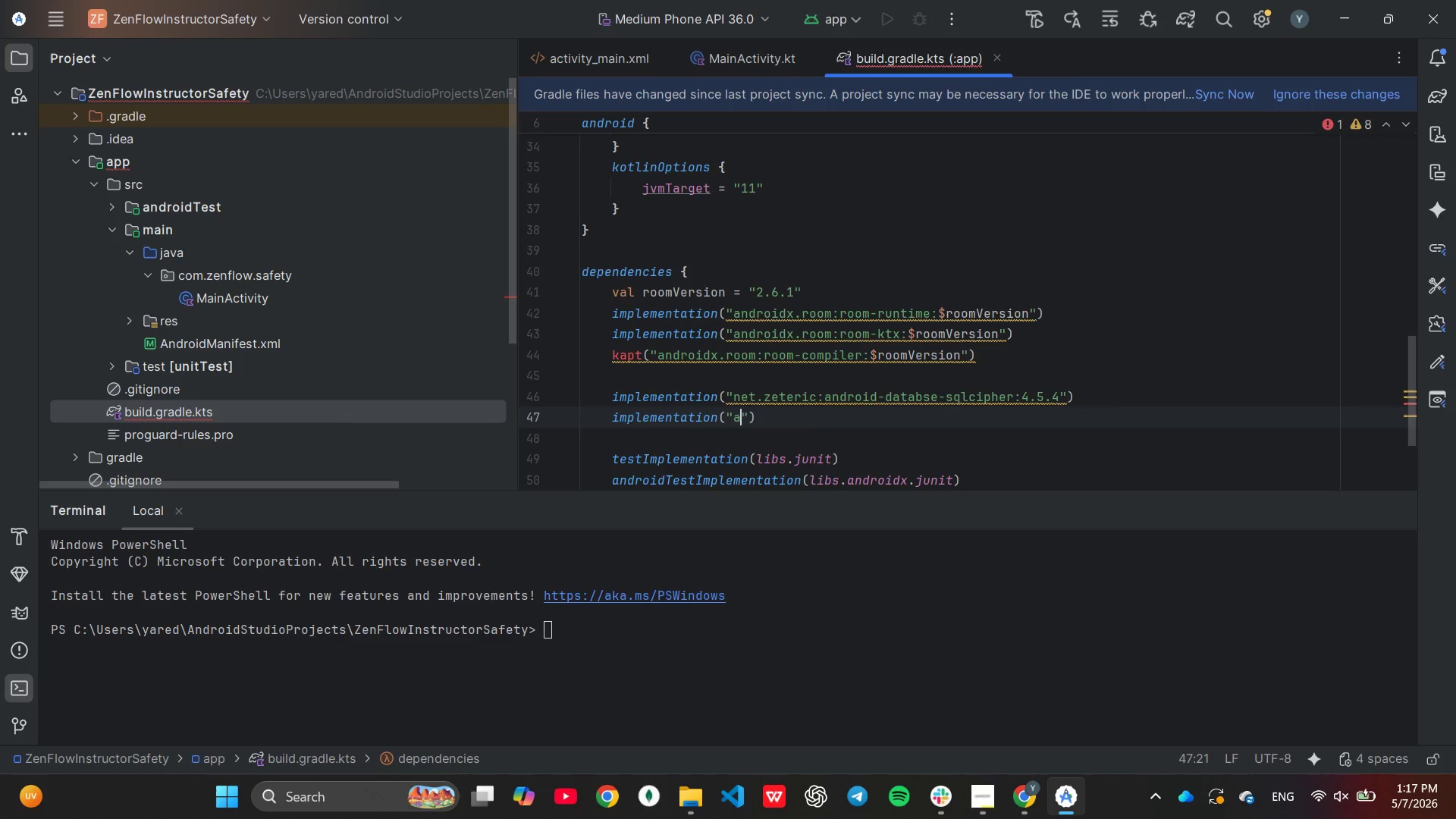 
type(idx.sw)
key(Backspace)
type(ql)
key(Tab)
key(Backspace)
key(Backspace)
key(Backspace)
type(4.0)
 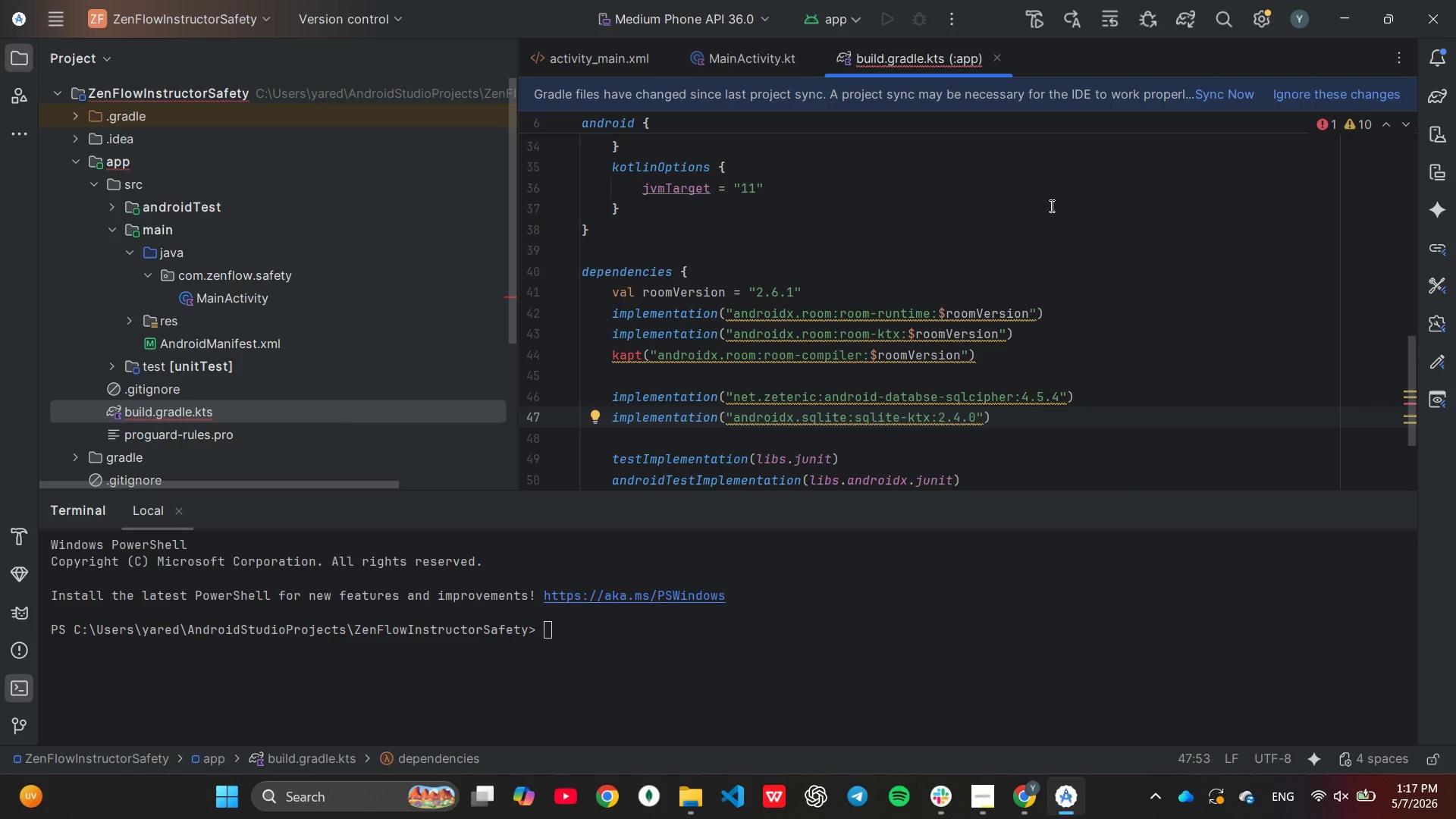 
key(ArrowRight)
 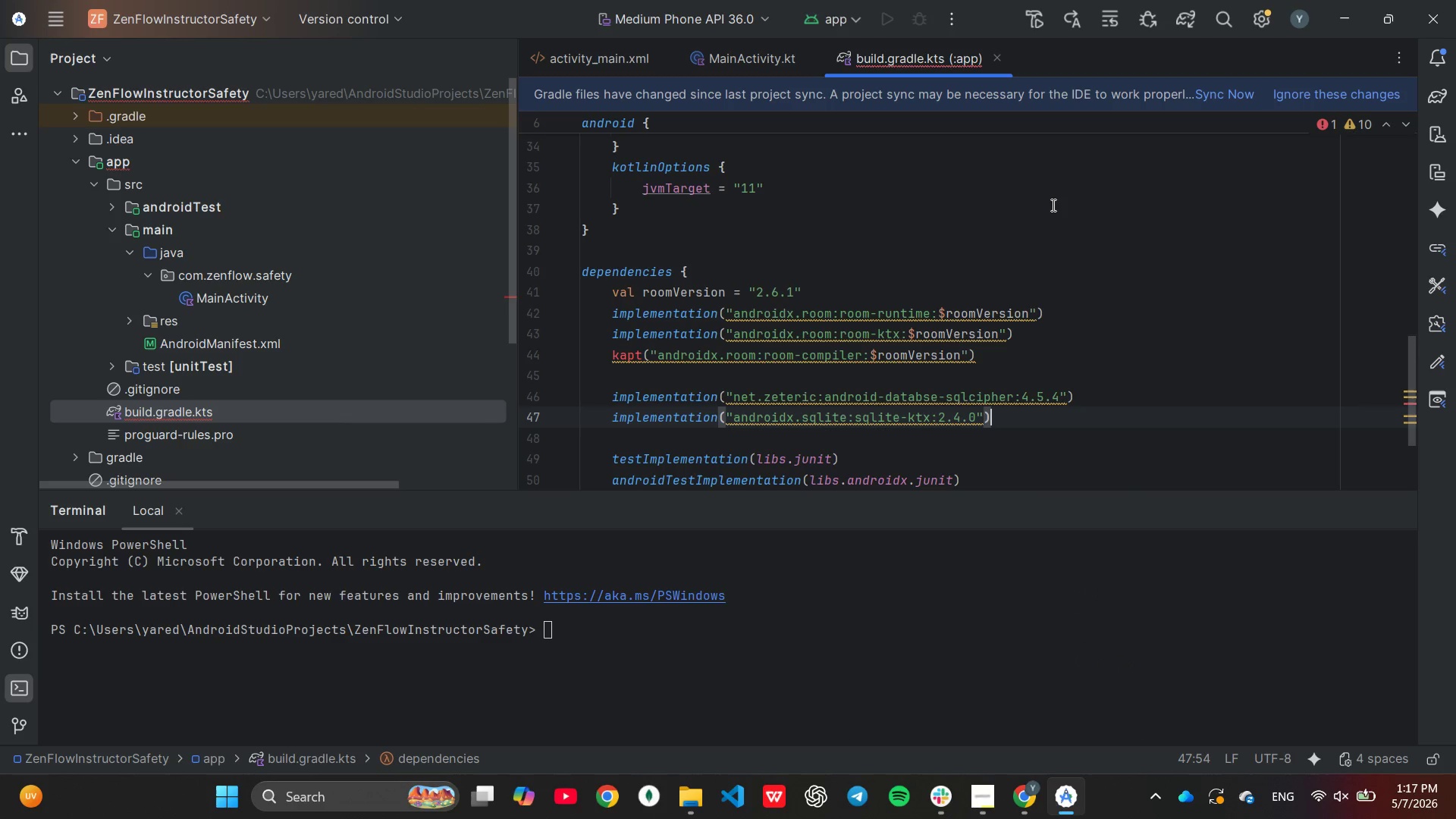 
key(ArrowRight)
 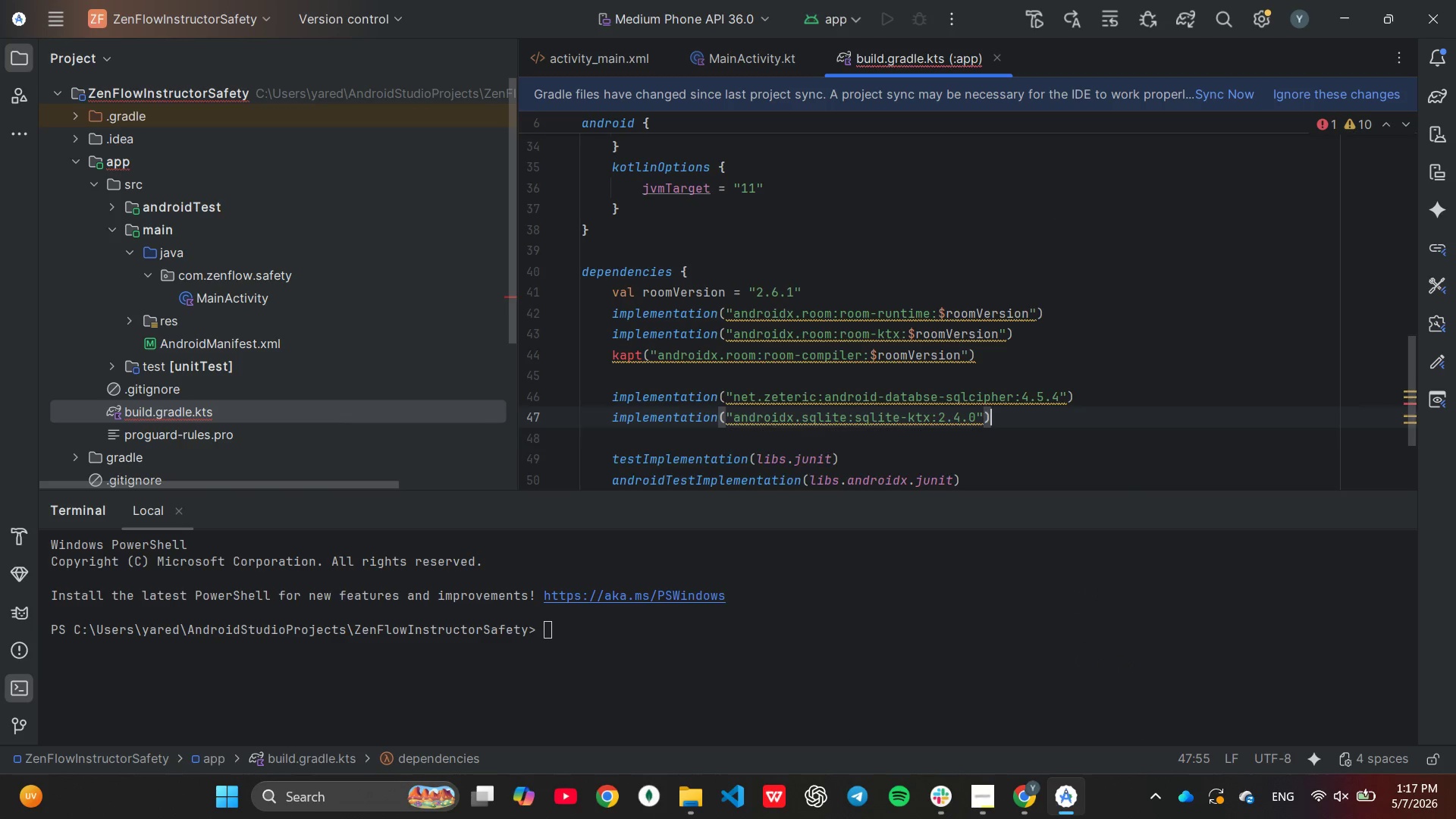 
key(Enter)
 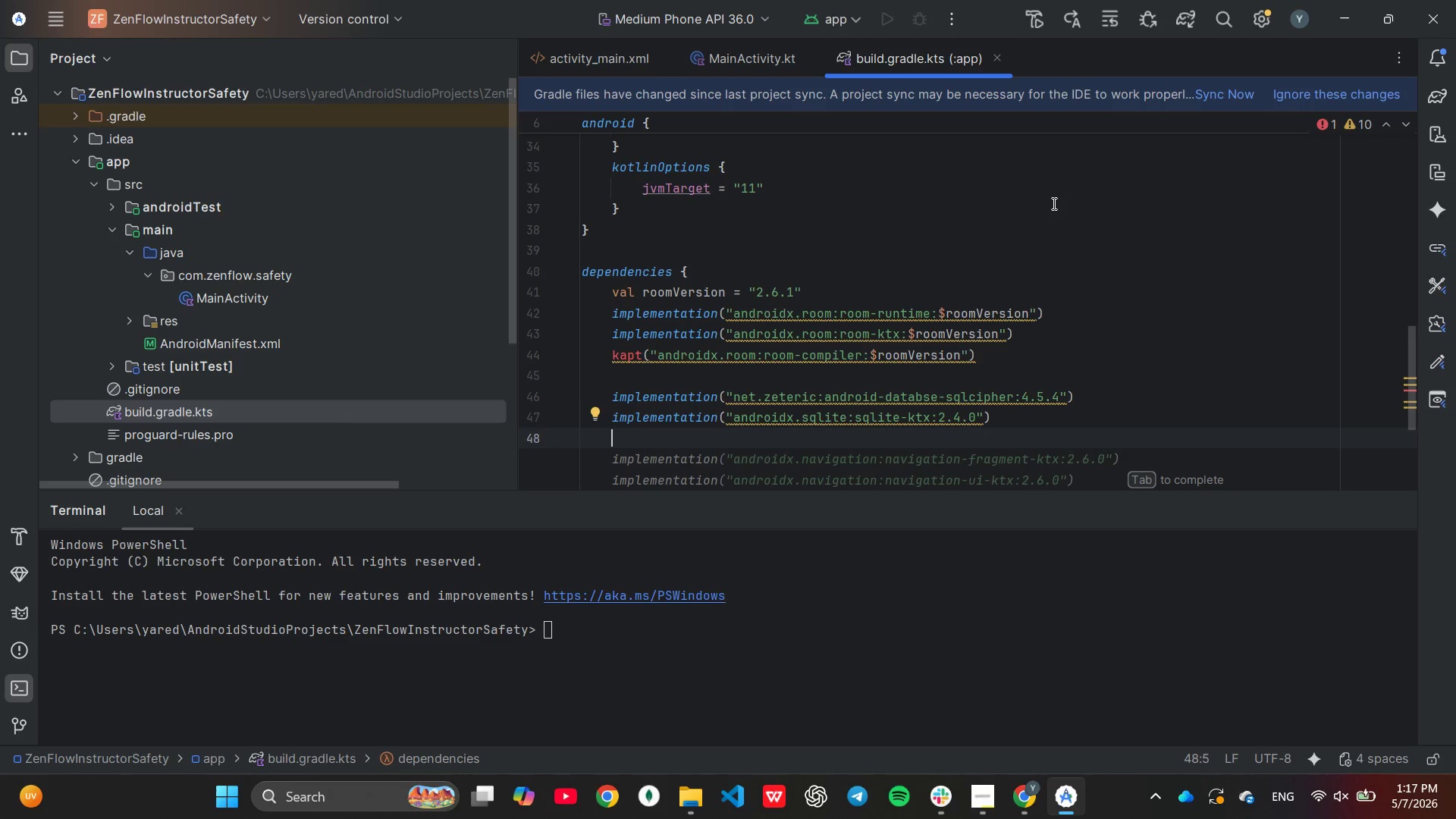 
key(Enter)
 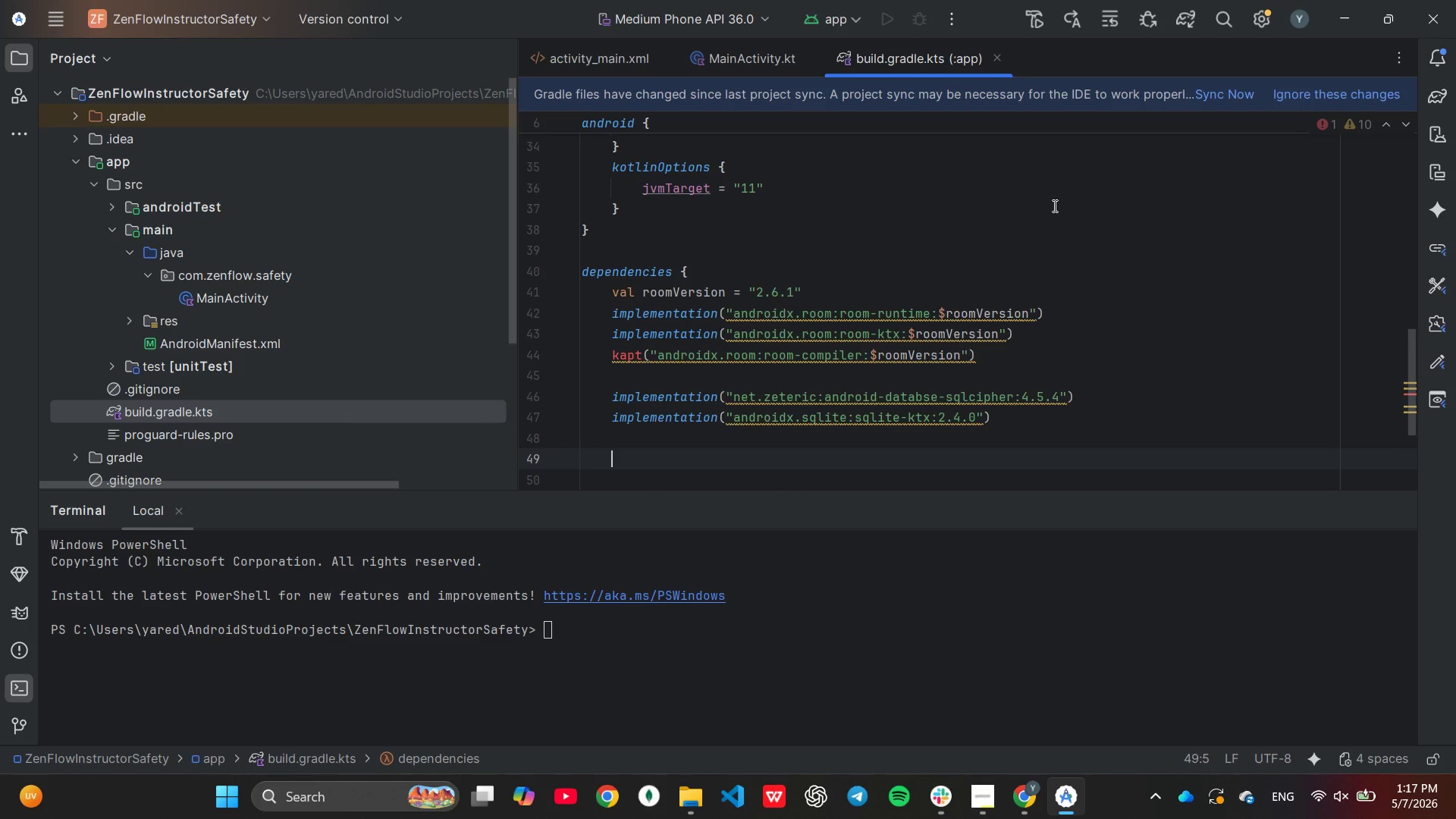 
type(implementation()
 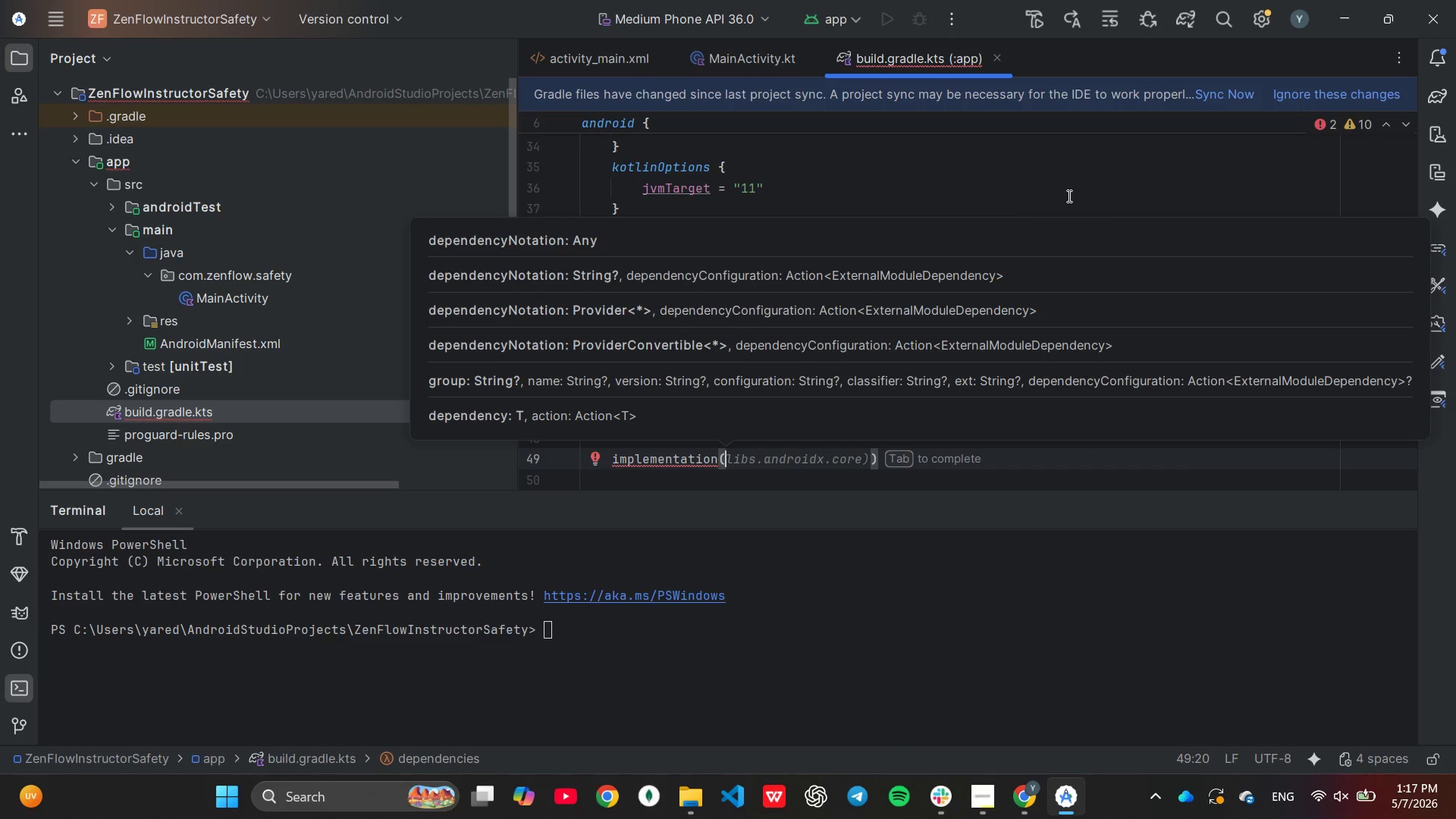 
type(an)
key(Backspace)
key(Backspace)
type("androidx.sq)
 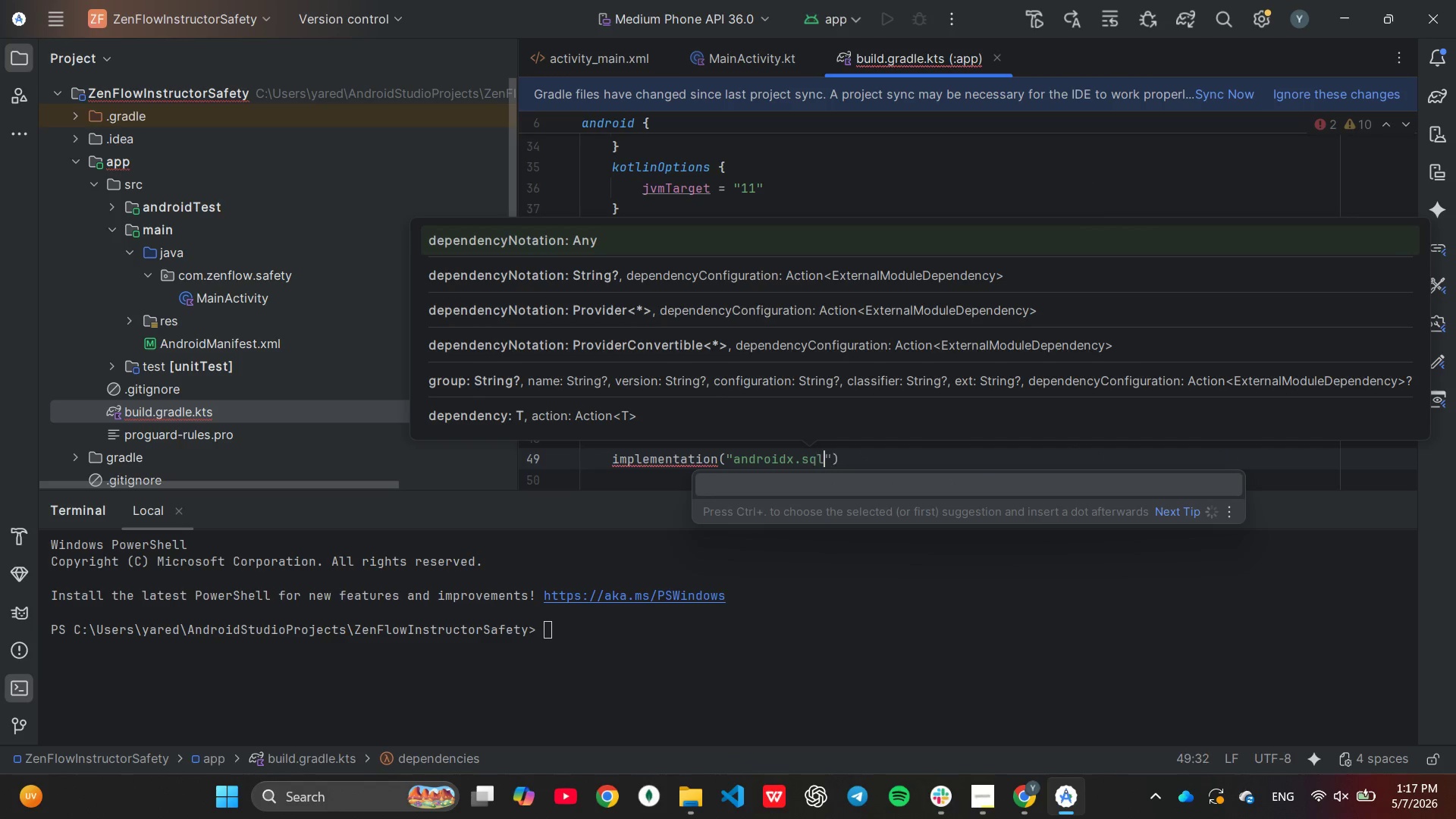 
type(lite)
 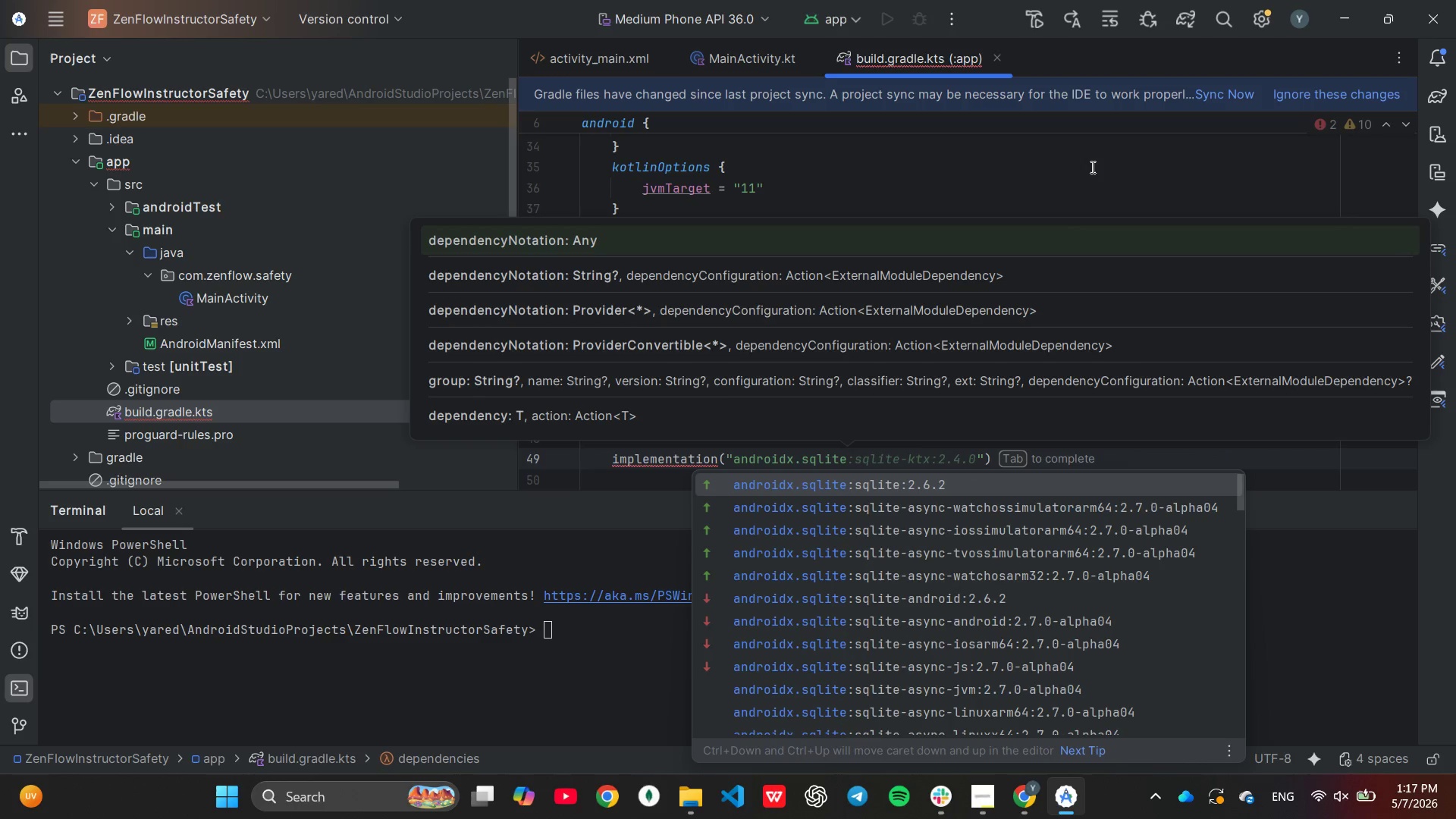 
key(Backspace)
key(Backspace)
key(Backspace)
key(Backspace)
key(Backspace)
key(Backspace)
type(security)
 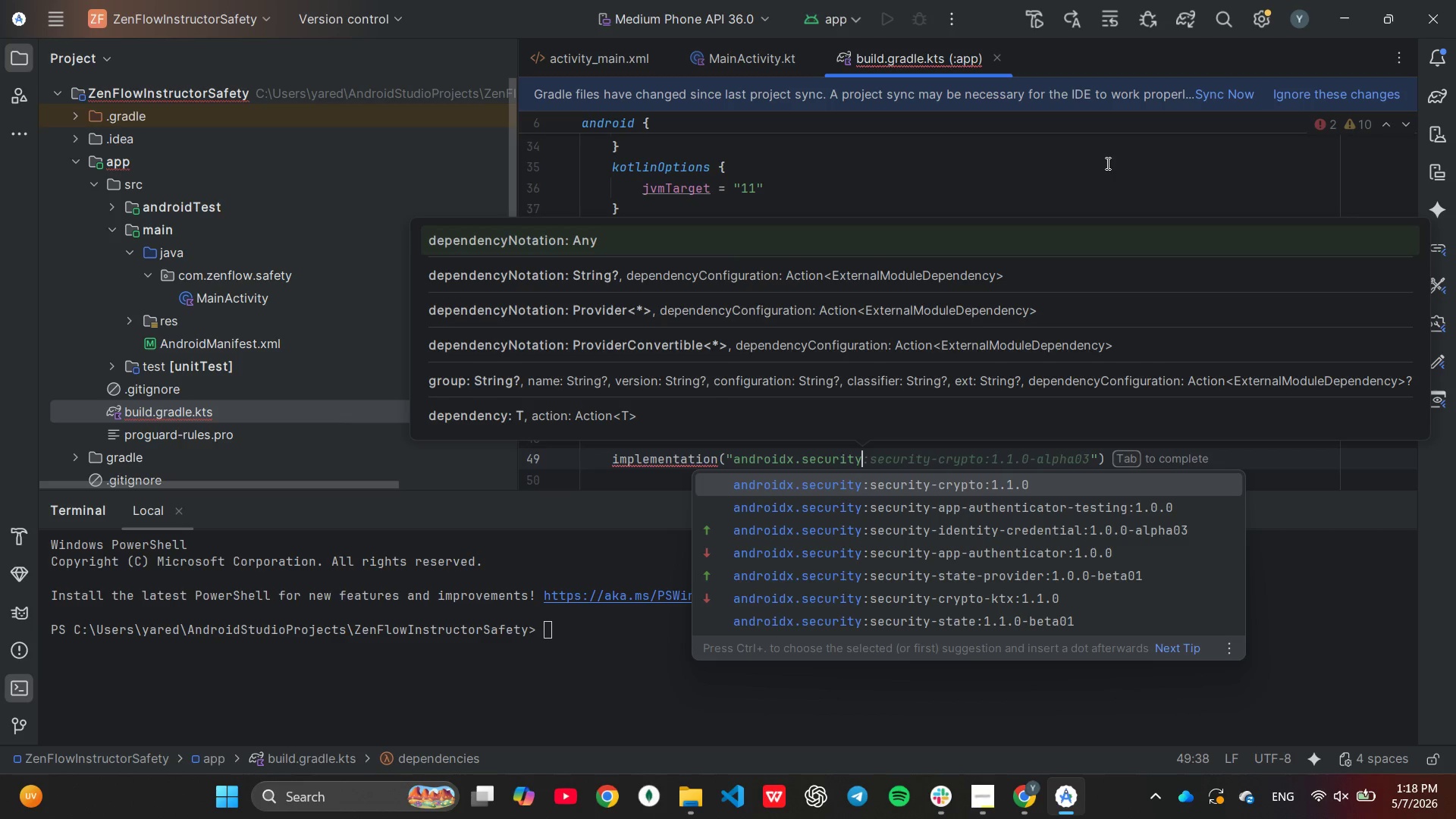 
key(Shift+L)
 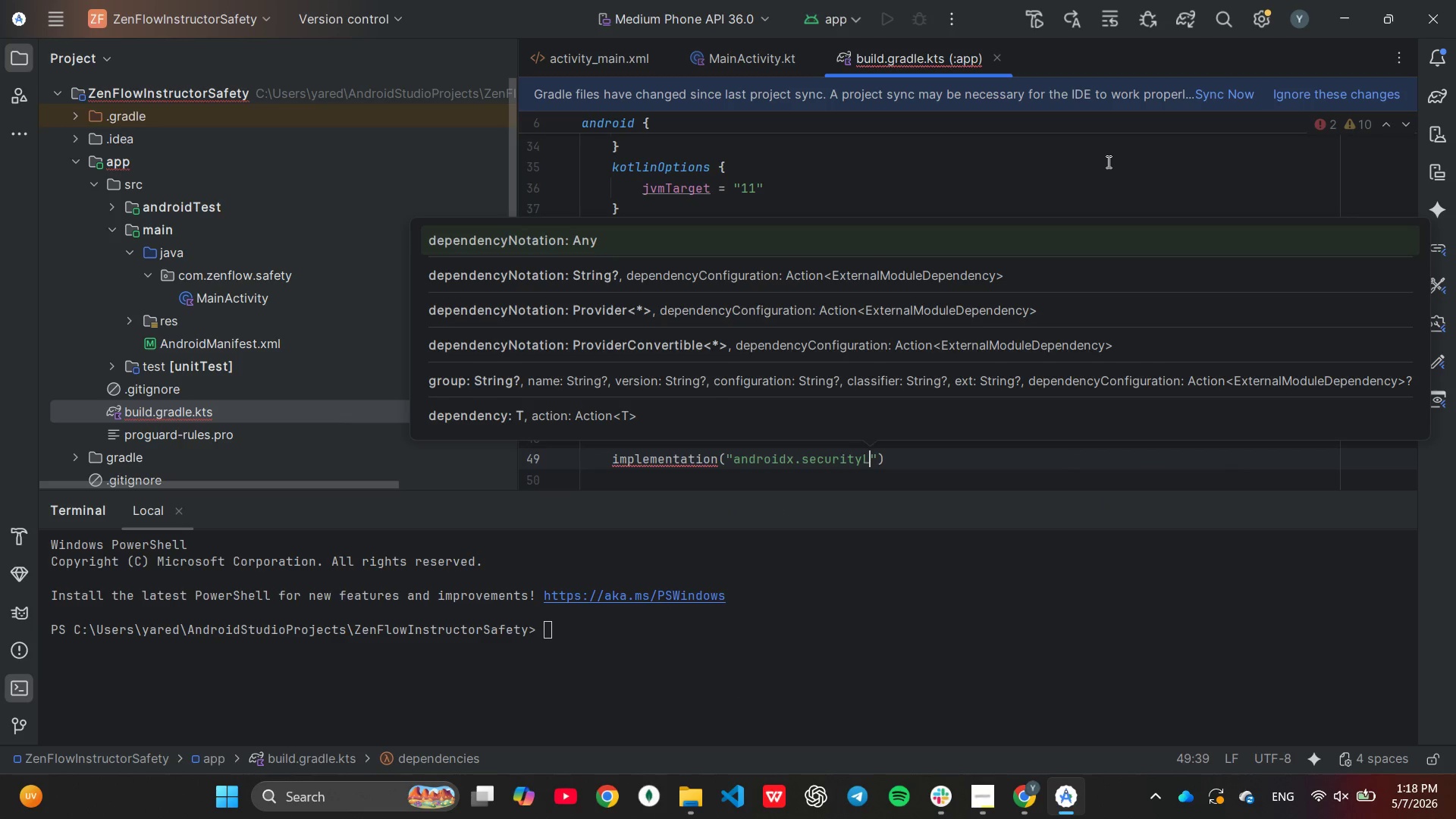 
key(Backspace)
 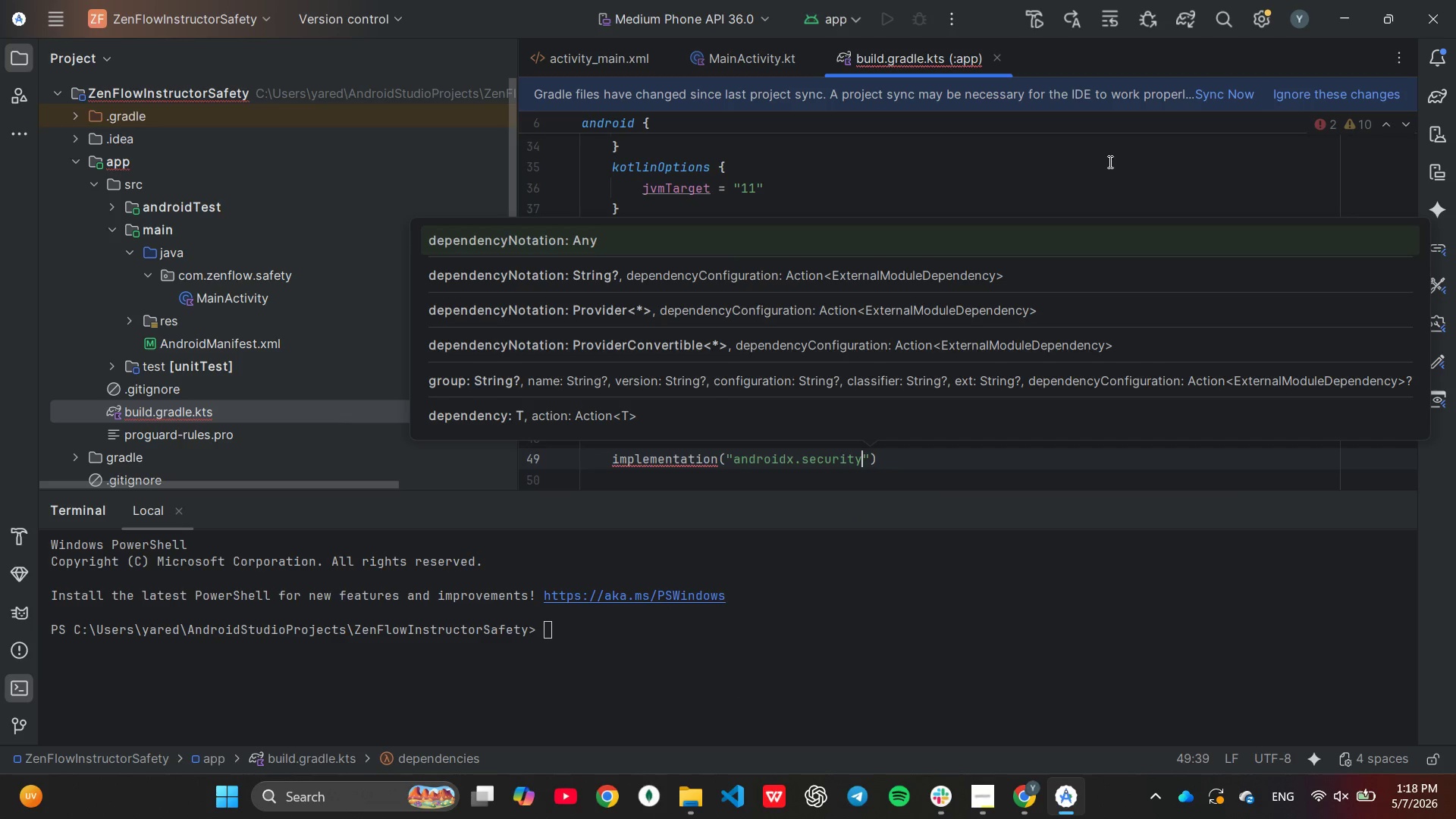 
key(Shift+ShiftLeft)
 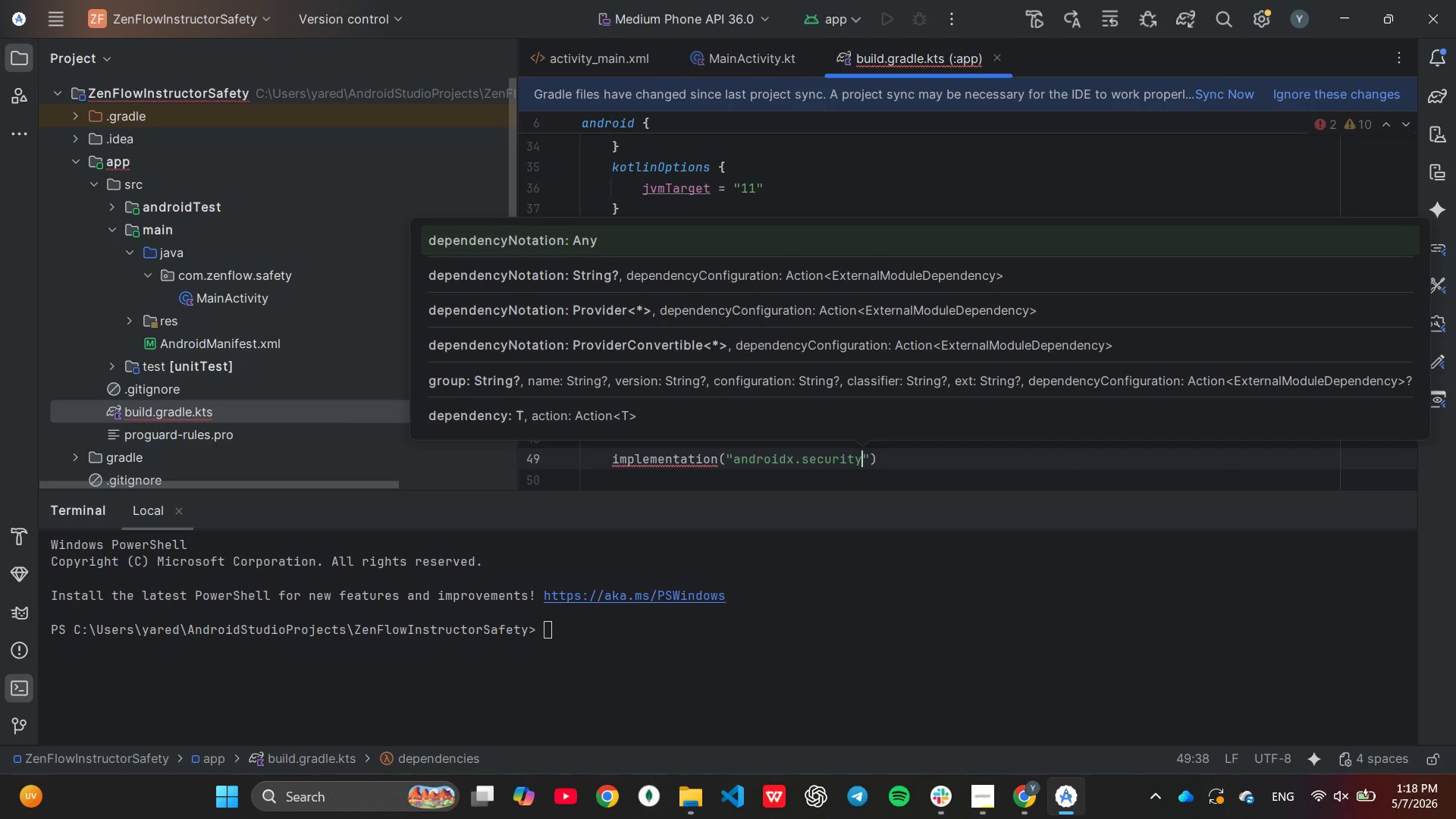 
key(Shift+Semicolon)
 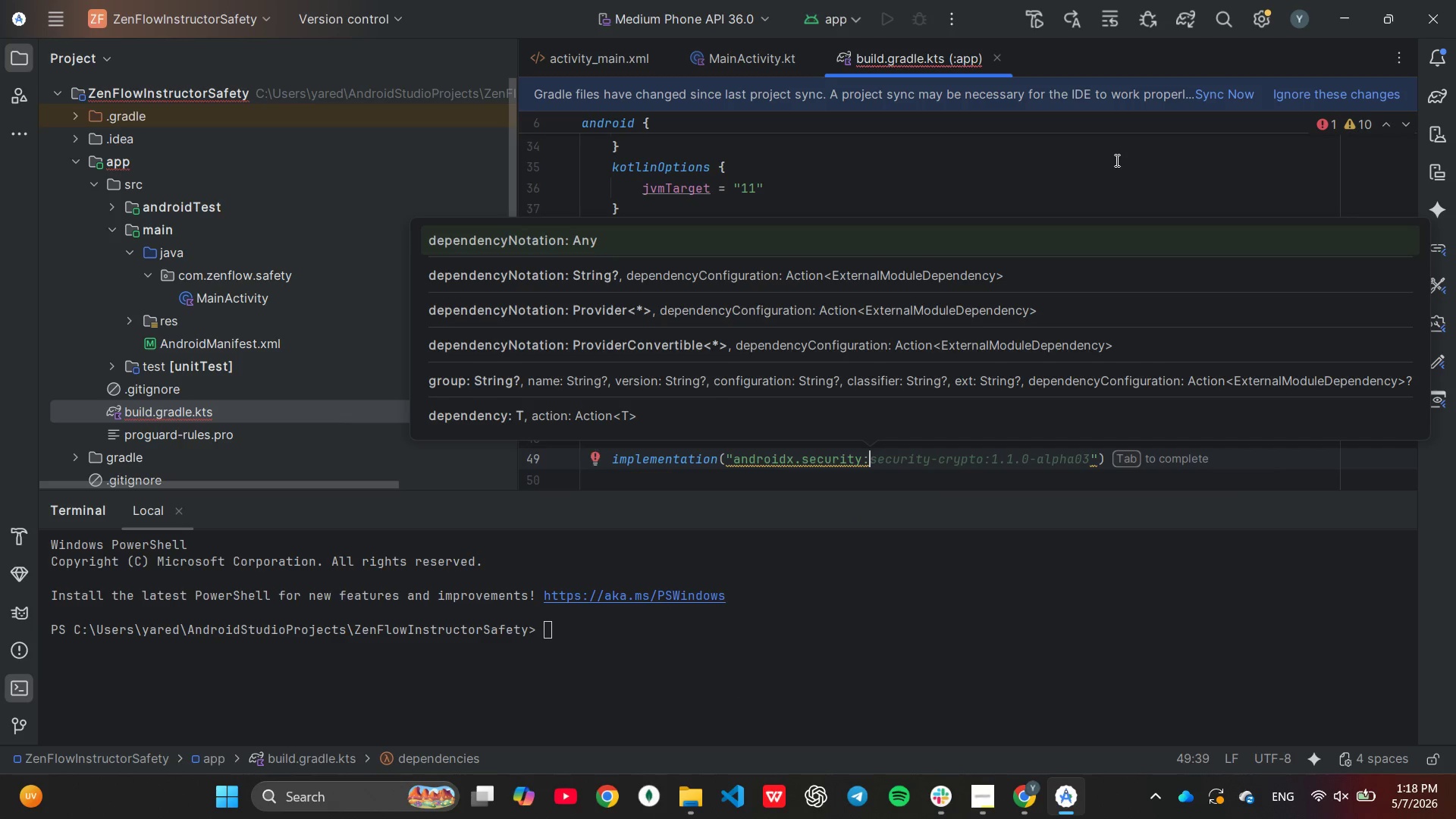 
key(Tab)
 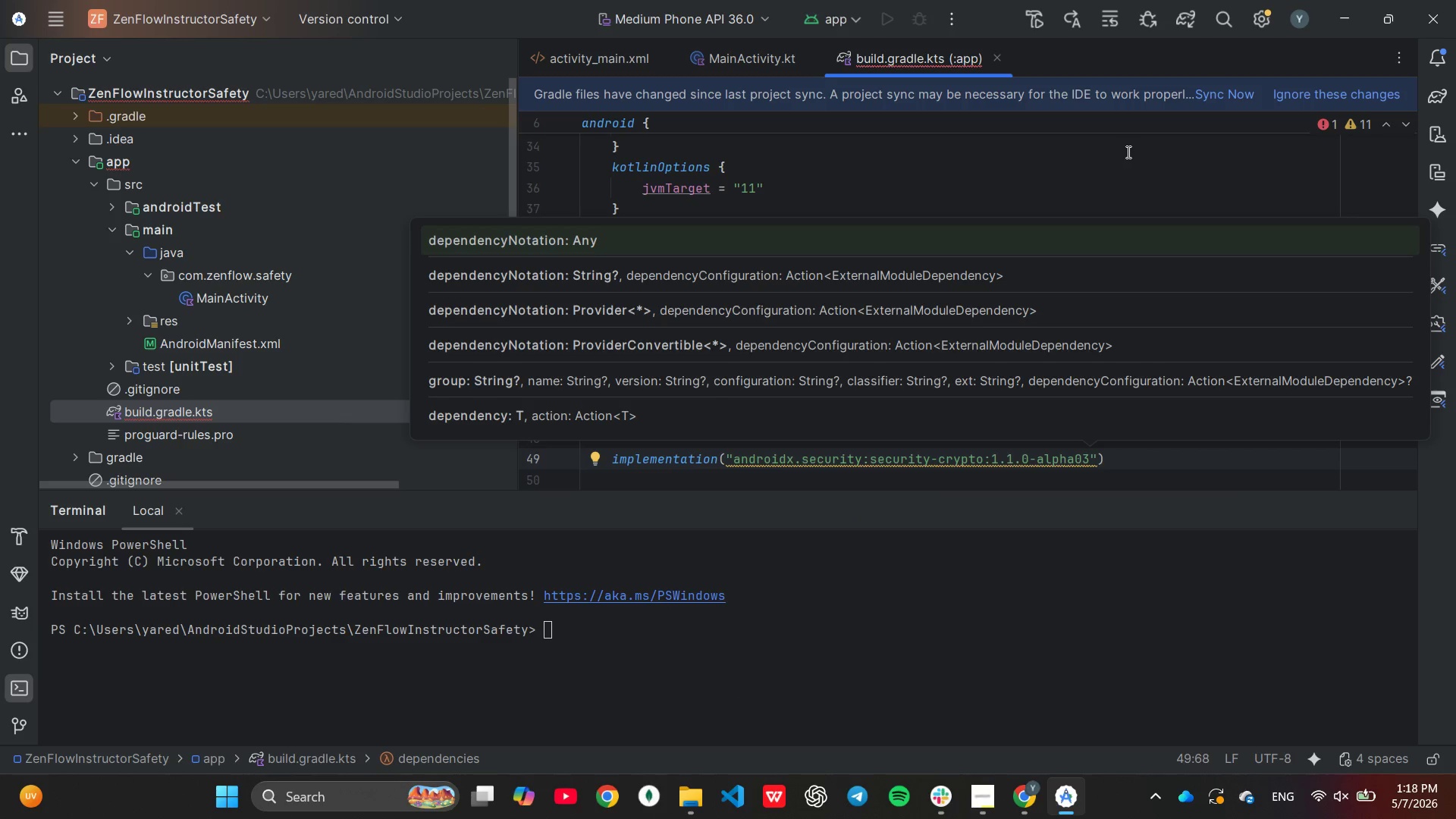 
wait(5.36)
 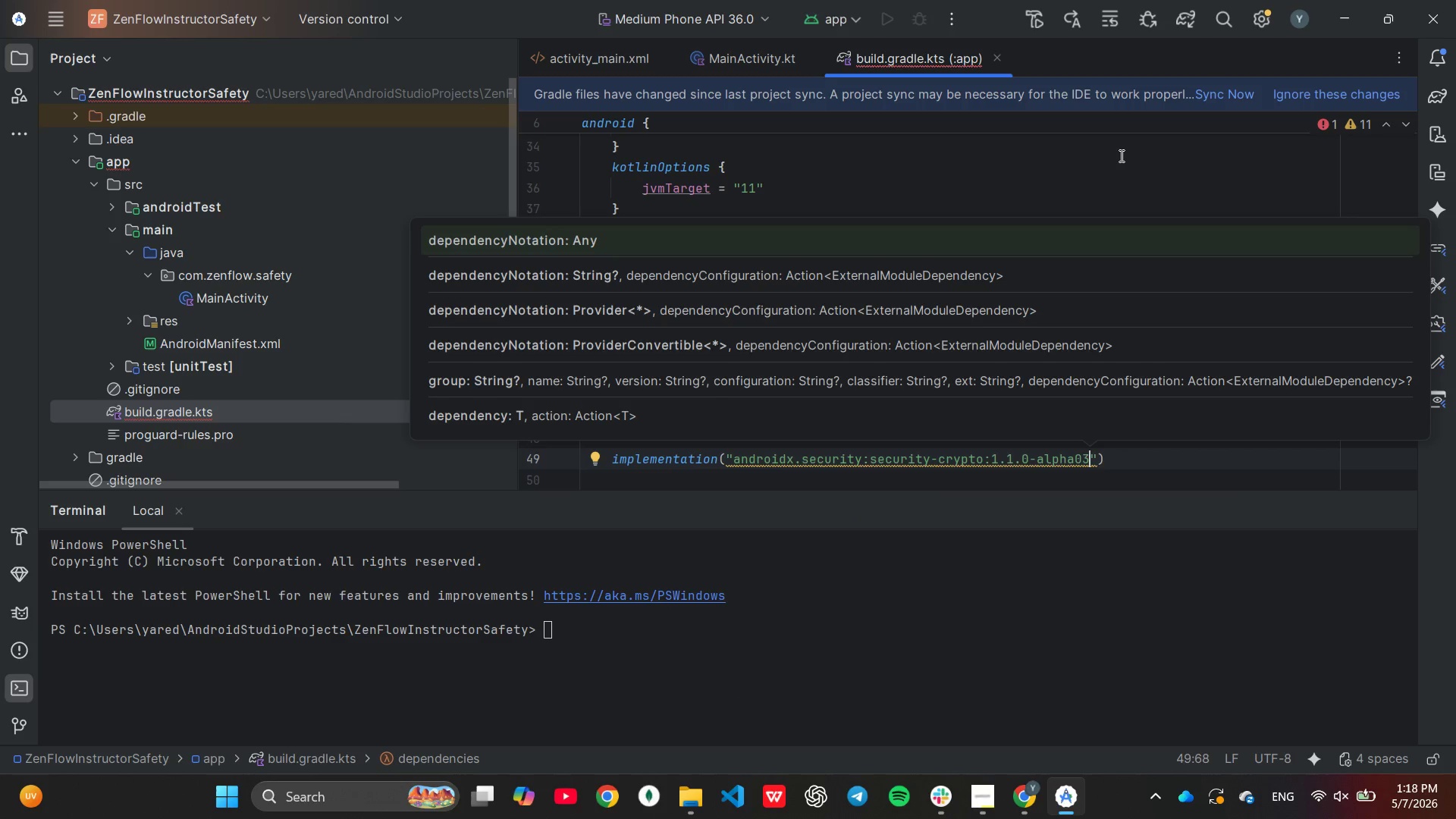 
key(Backspace)
 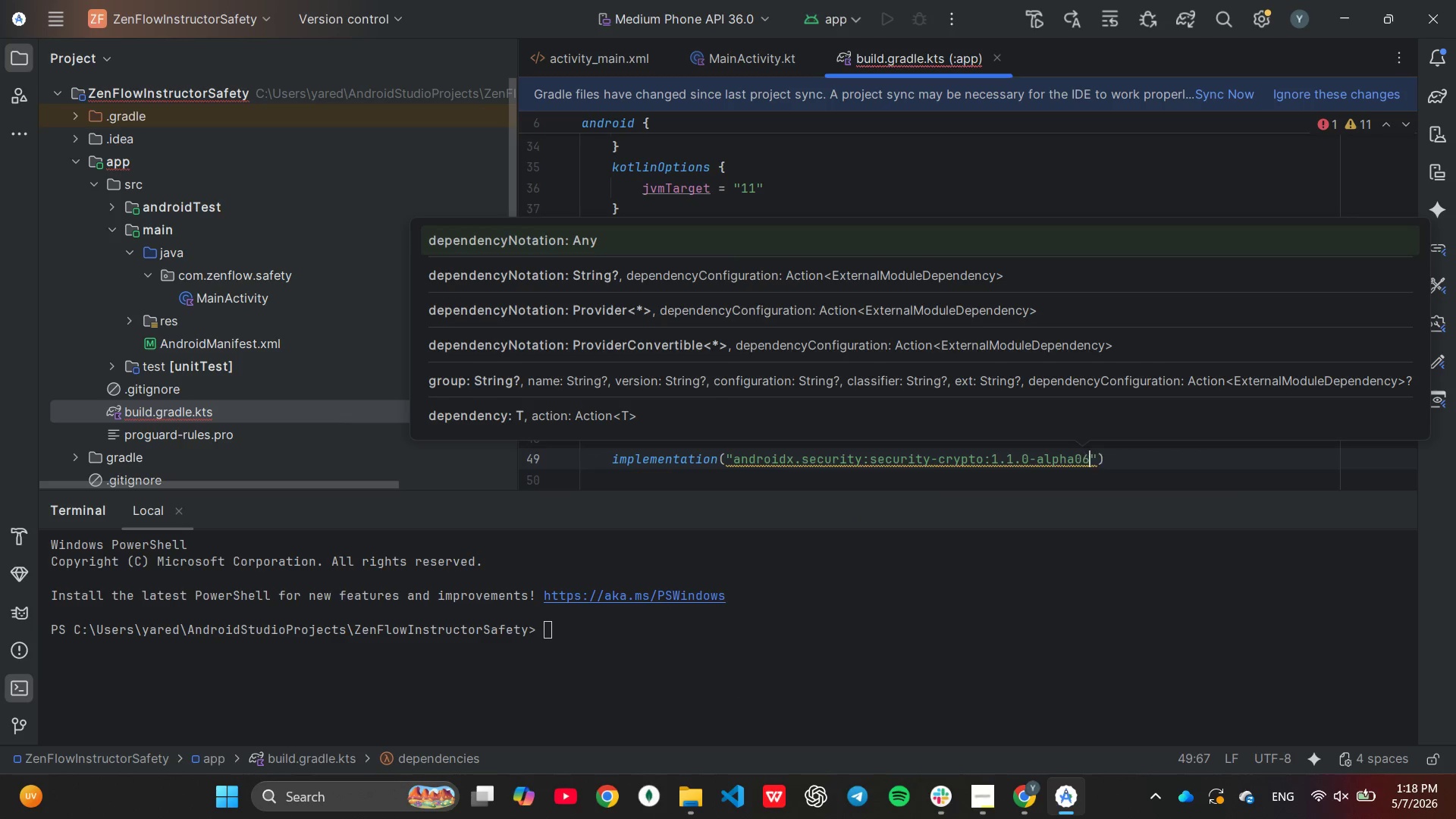 
key(6)
 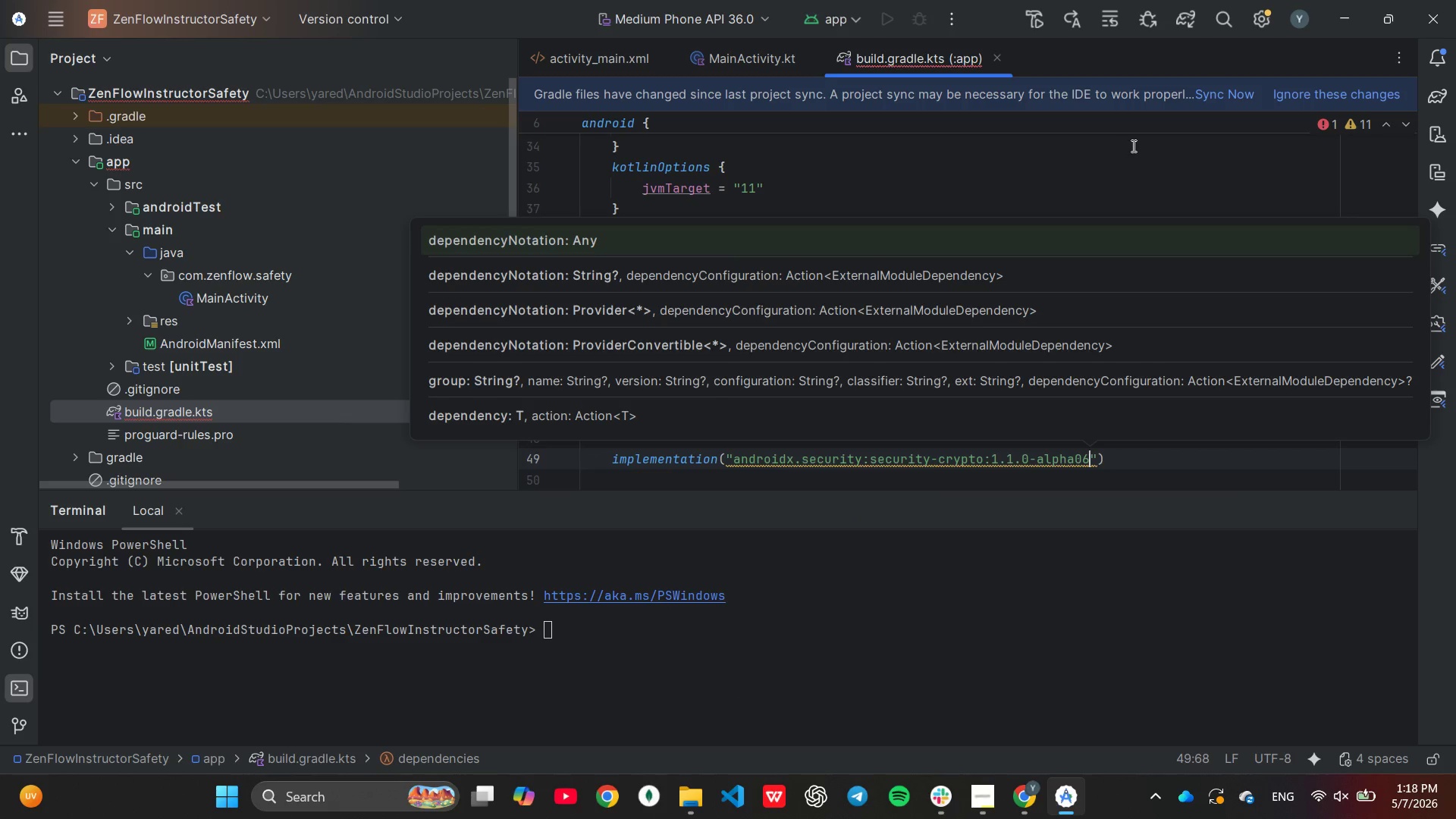 
key(End)
 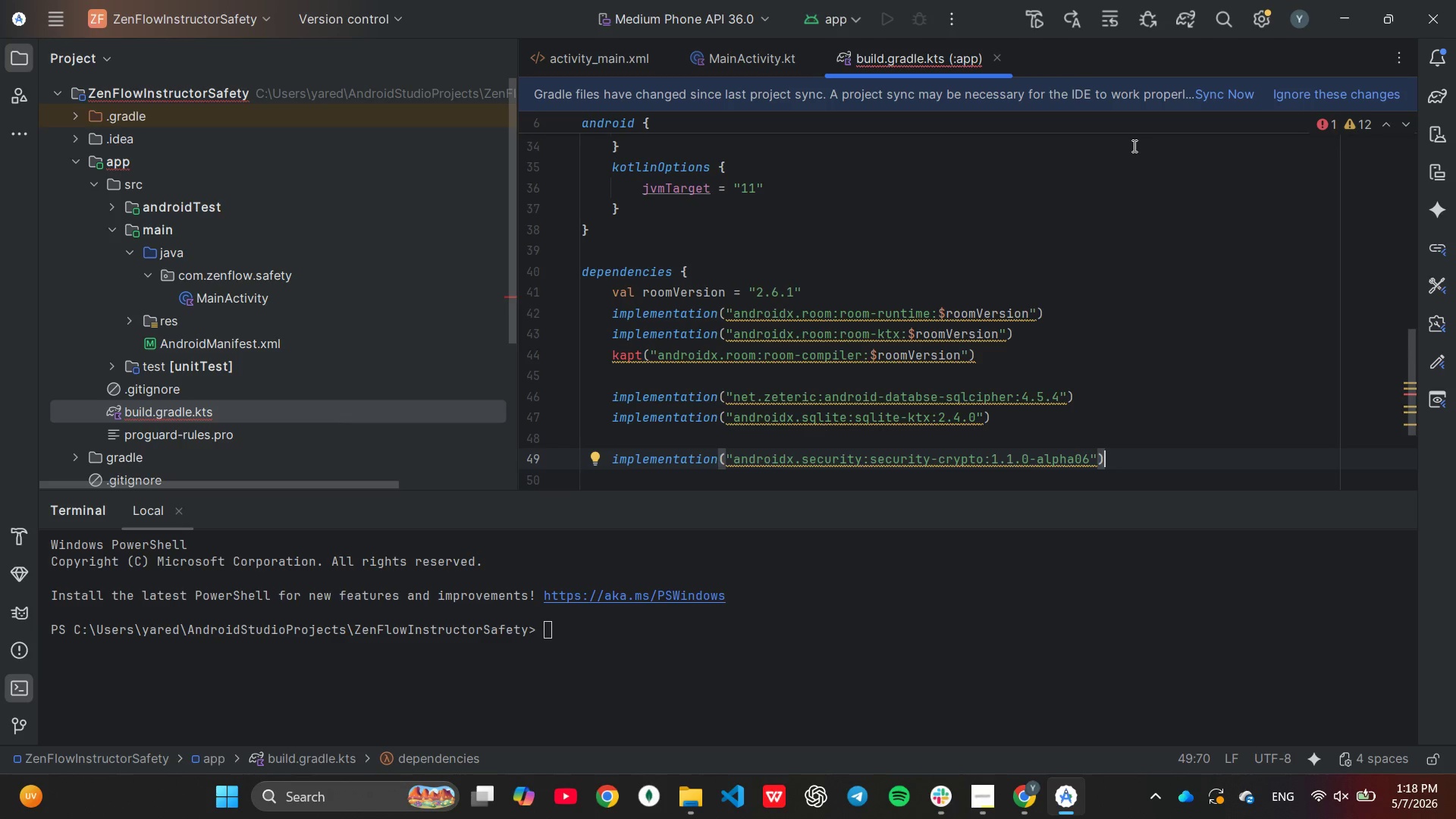 
scroll: coordinate [1133, 145], scroll_direction: down, amount: 1.0
 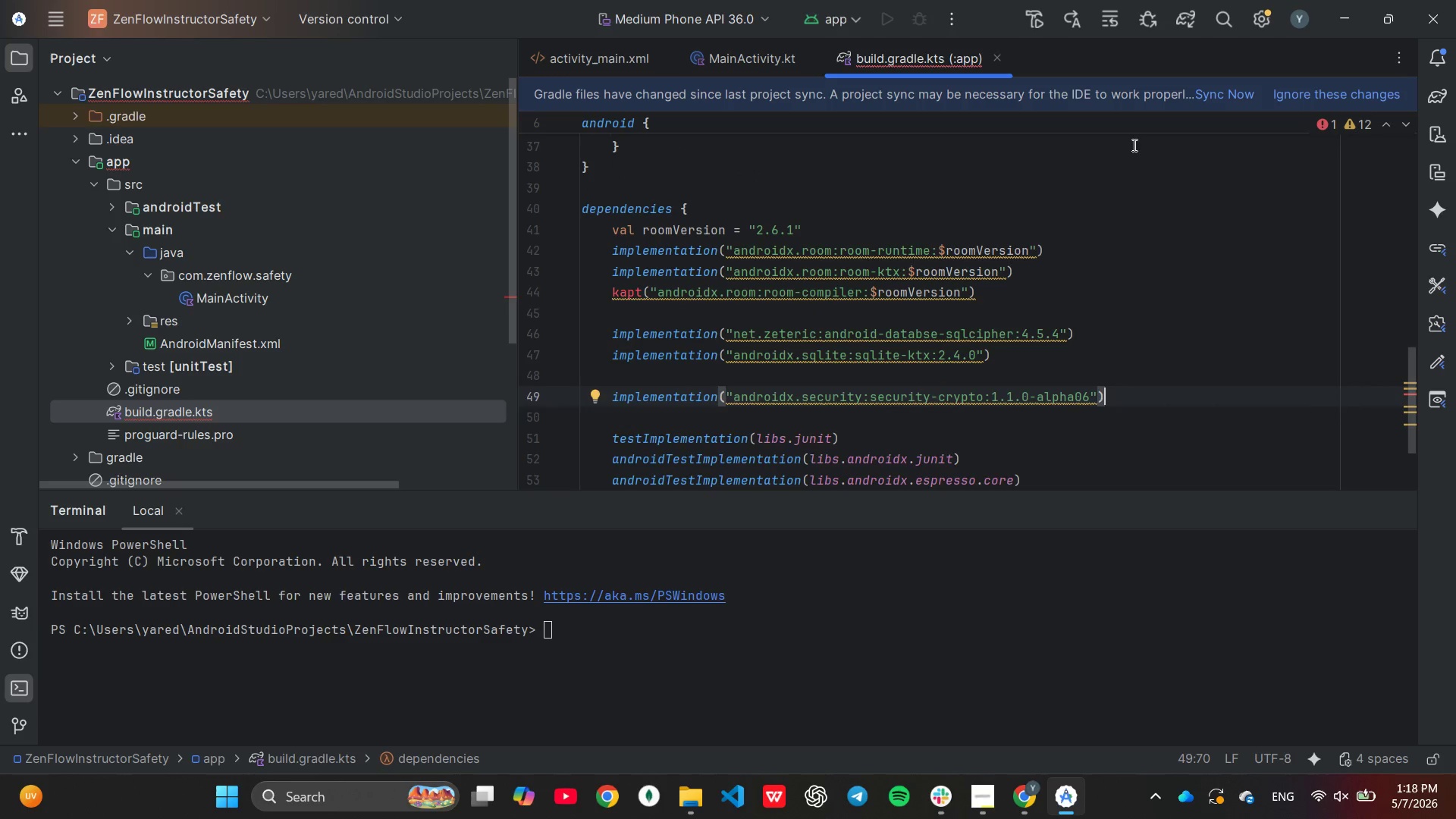 
key(Enter)
 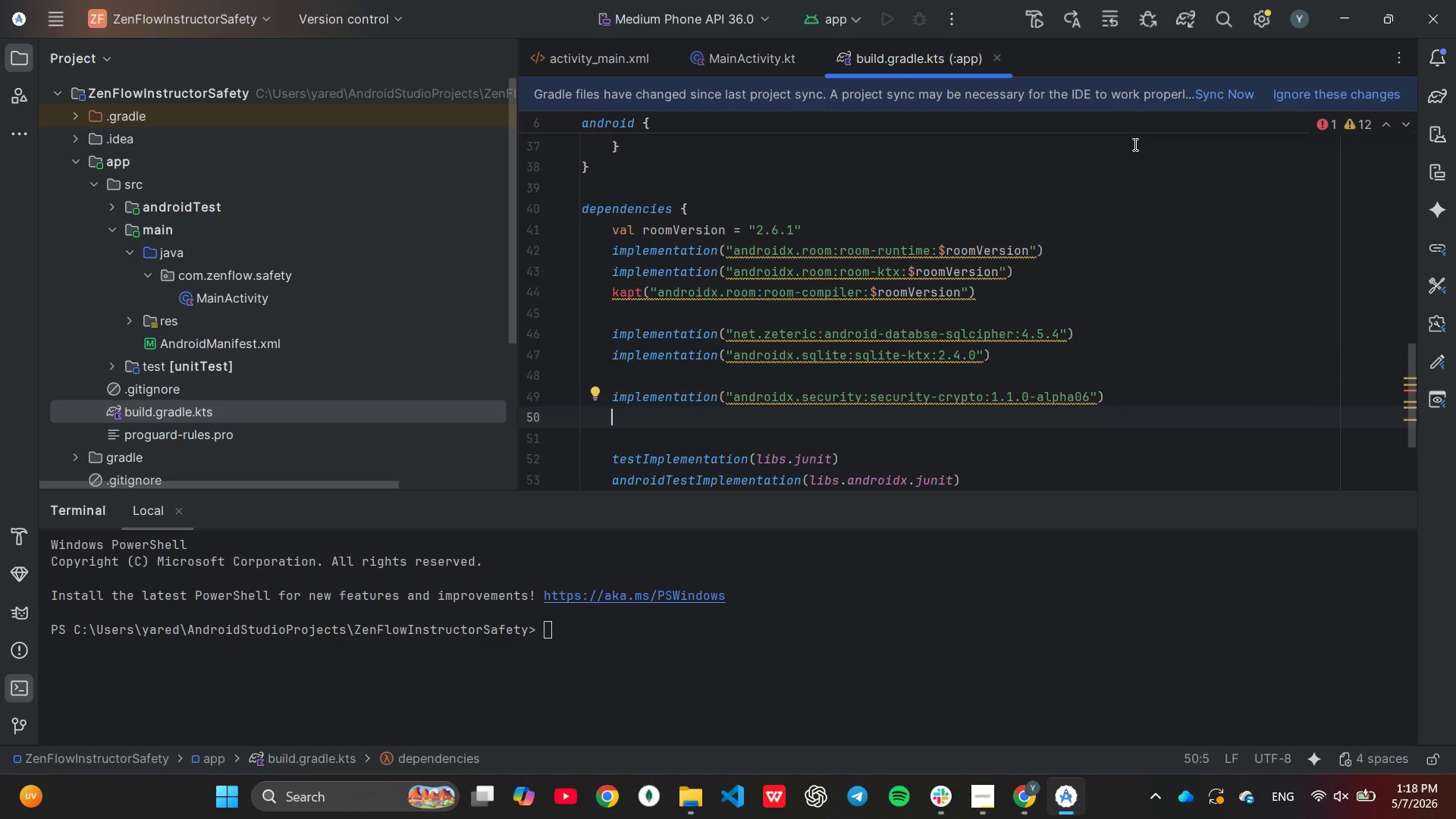 
type(implementation("androidx.security)
 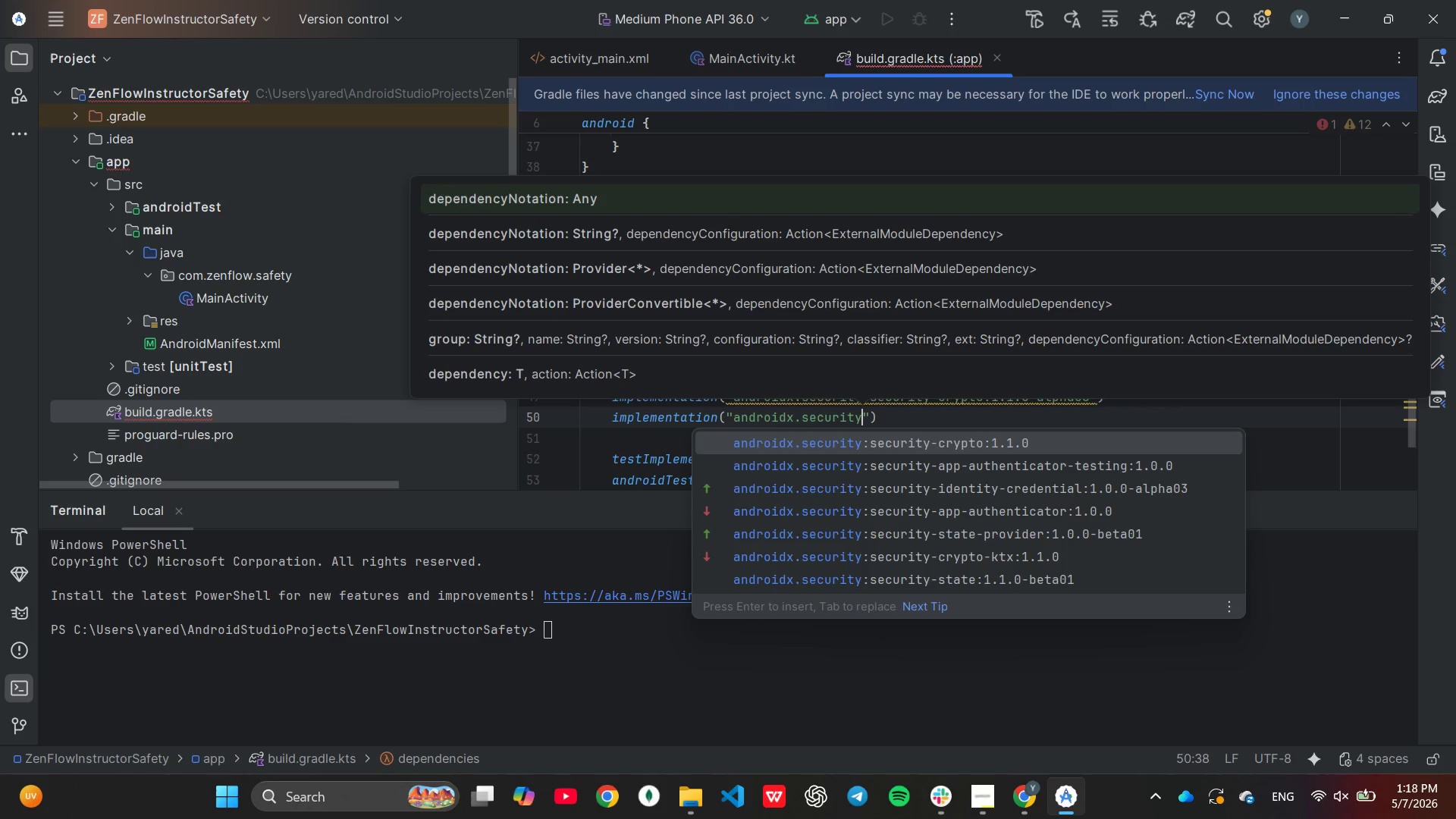 
wait(5.48)
 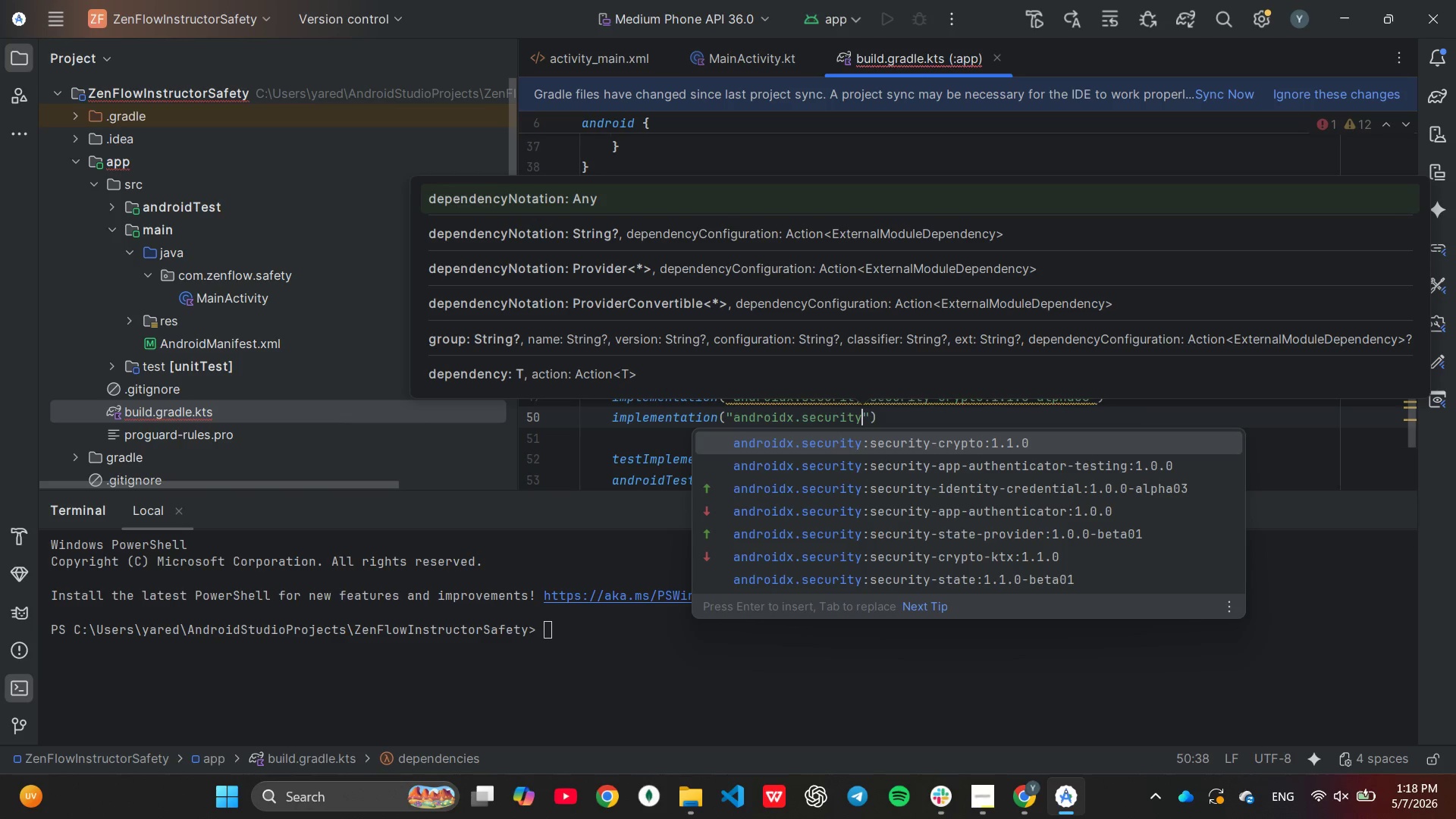 
hold_key(key=Backspace, duration=0.73)
 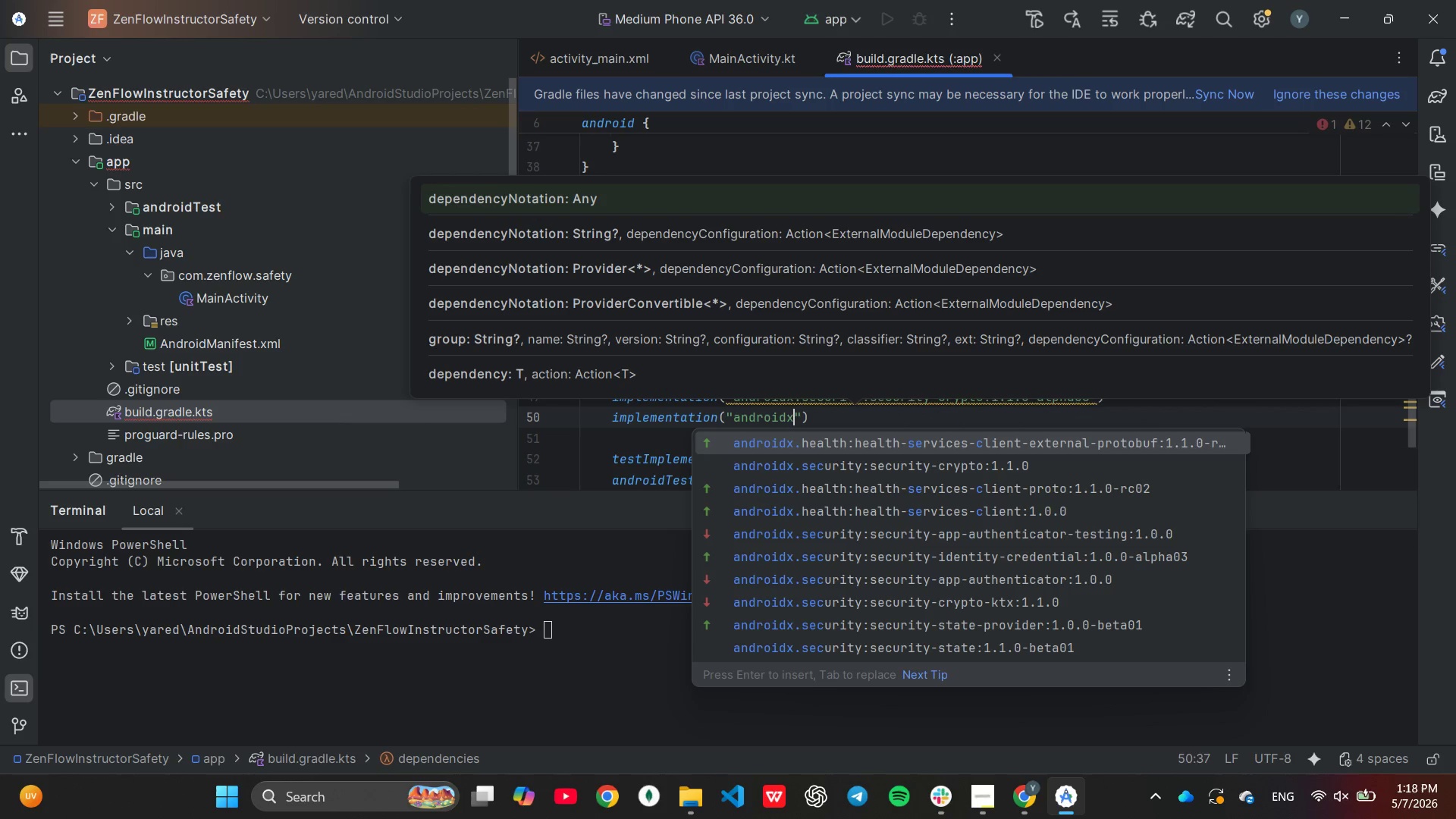 
key(Backspace)
type(.lig)
key(Backspace)
type(fe)
 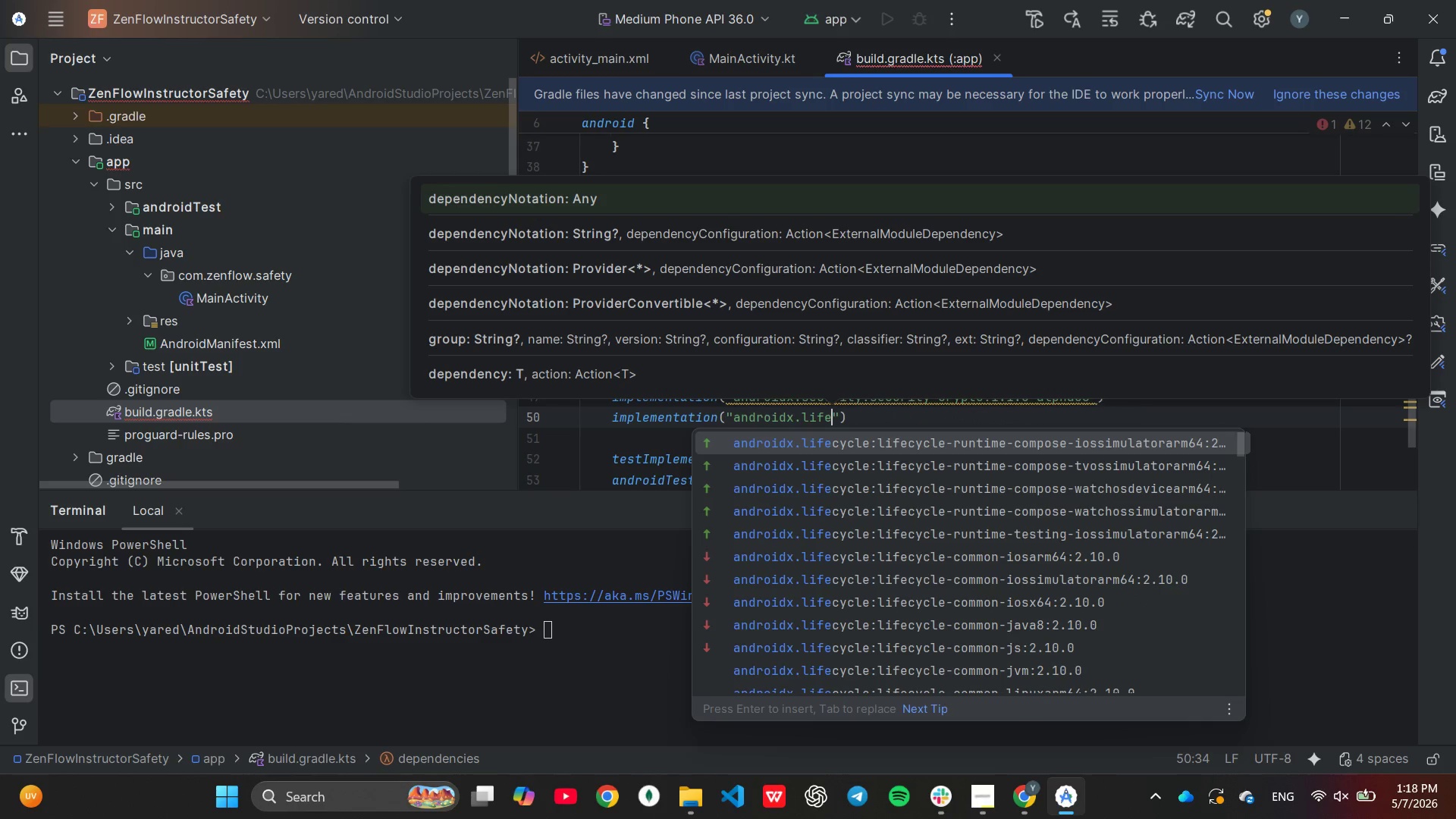 
key(Enter)
 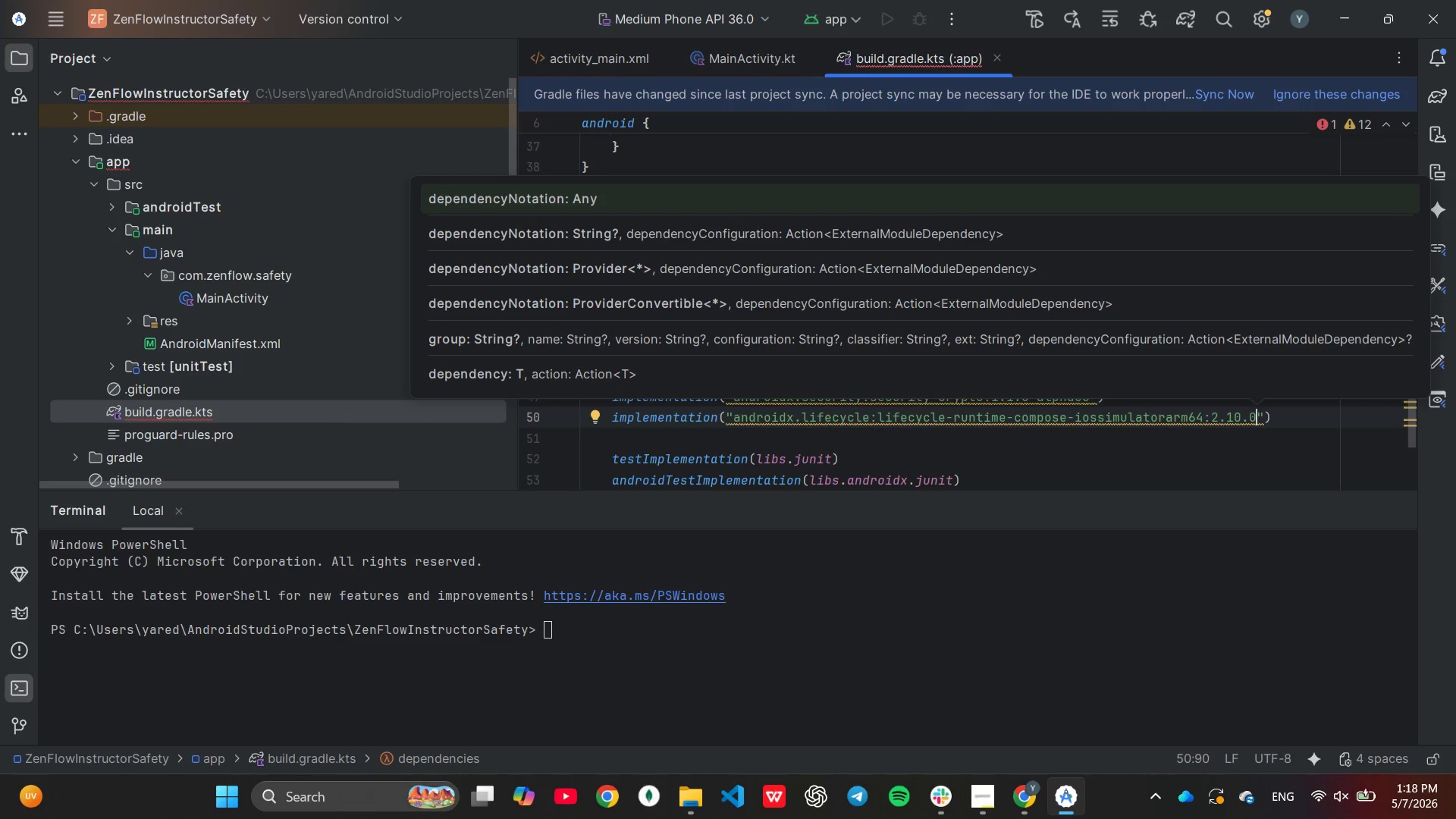 
hold_key(key=Backspace, duration=1.12)
 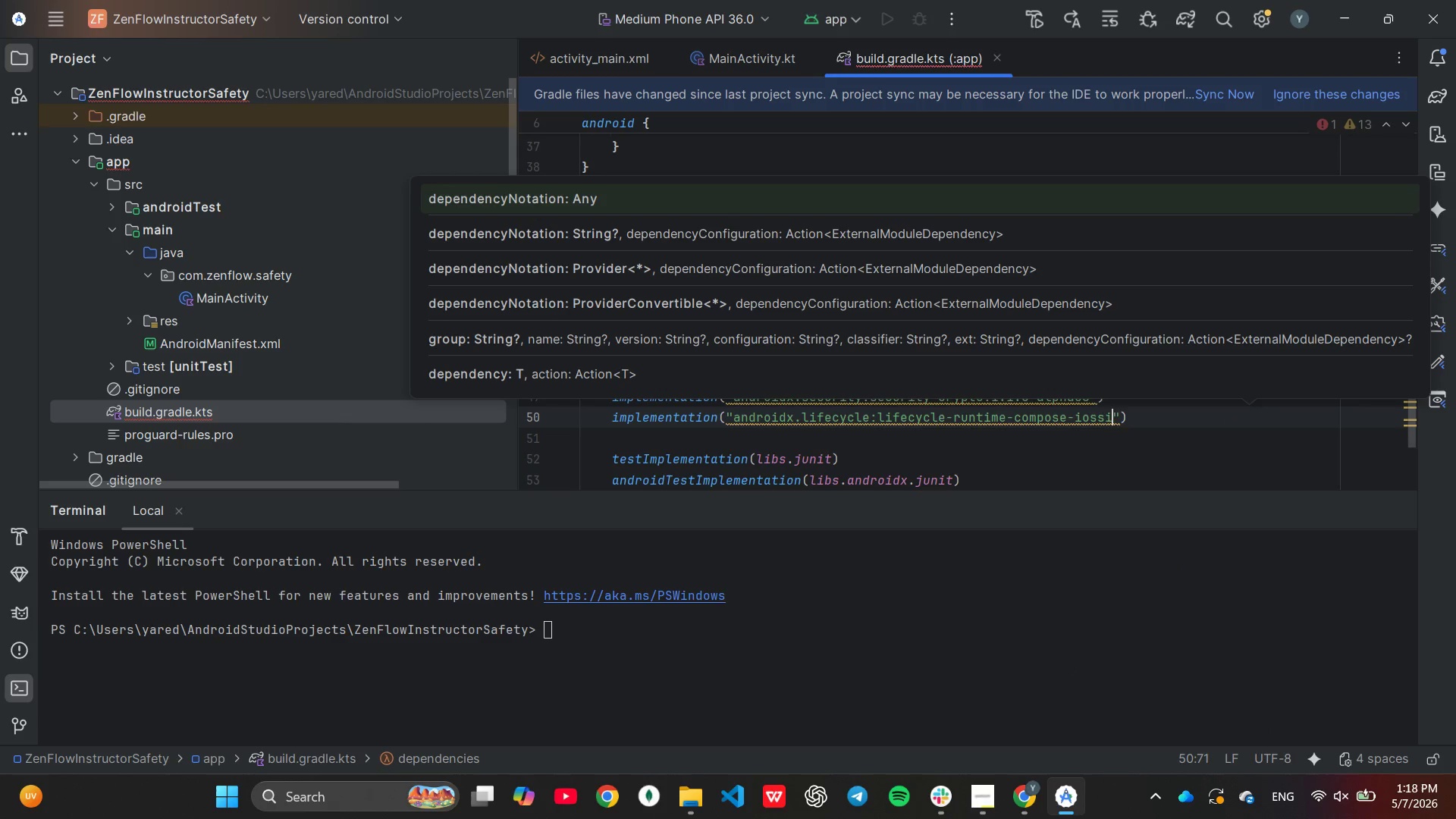 
hold_key(key=Backspace, duration=0.58)
 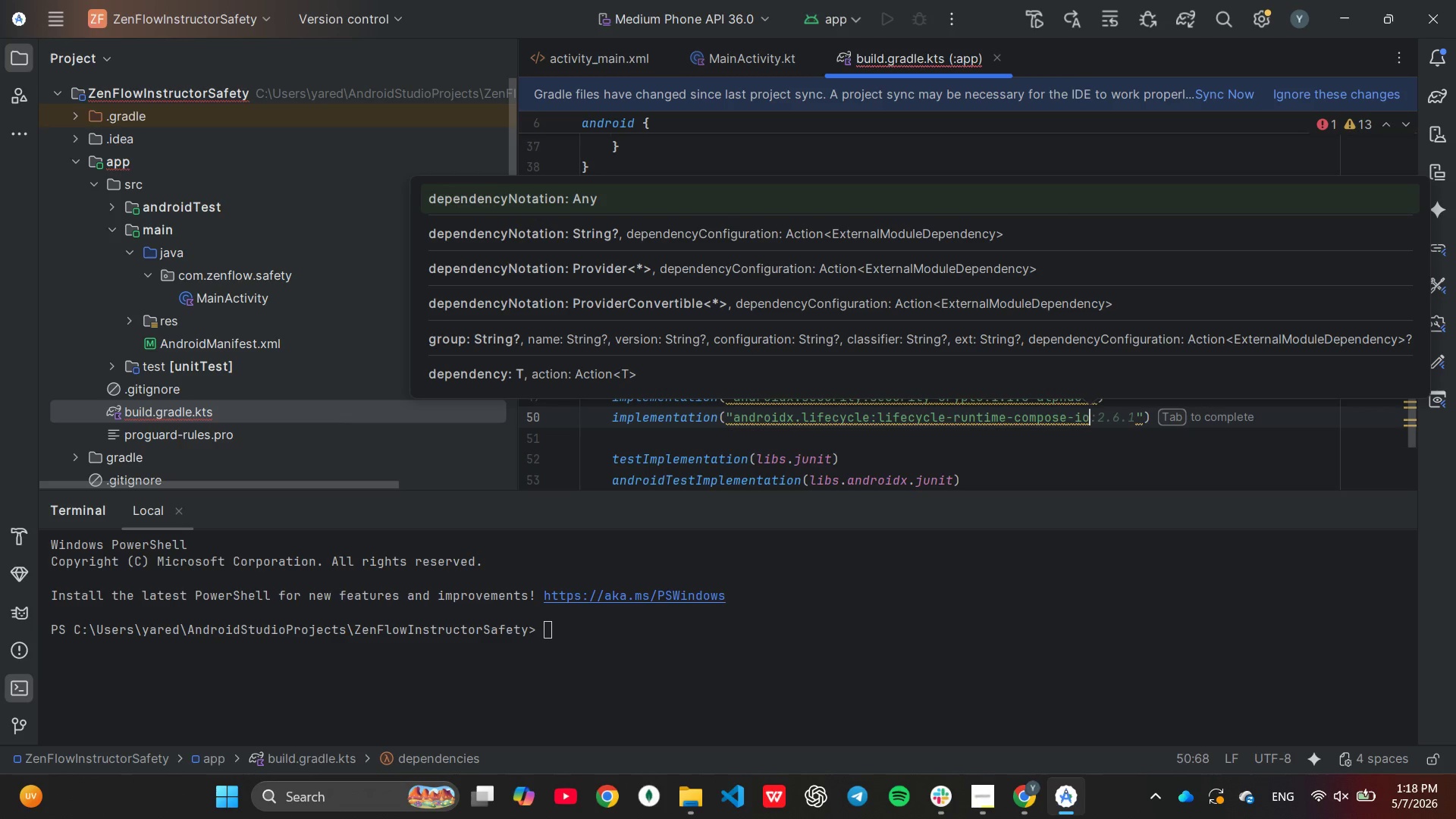 
hold_key(key=Backspace, duration=0.84)
 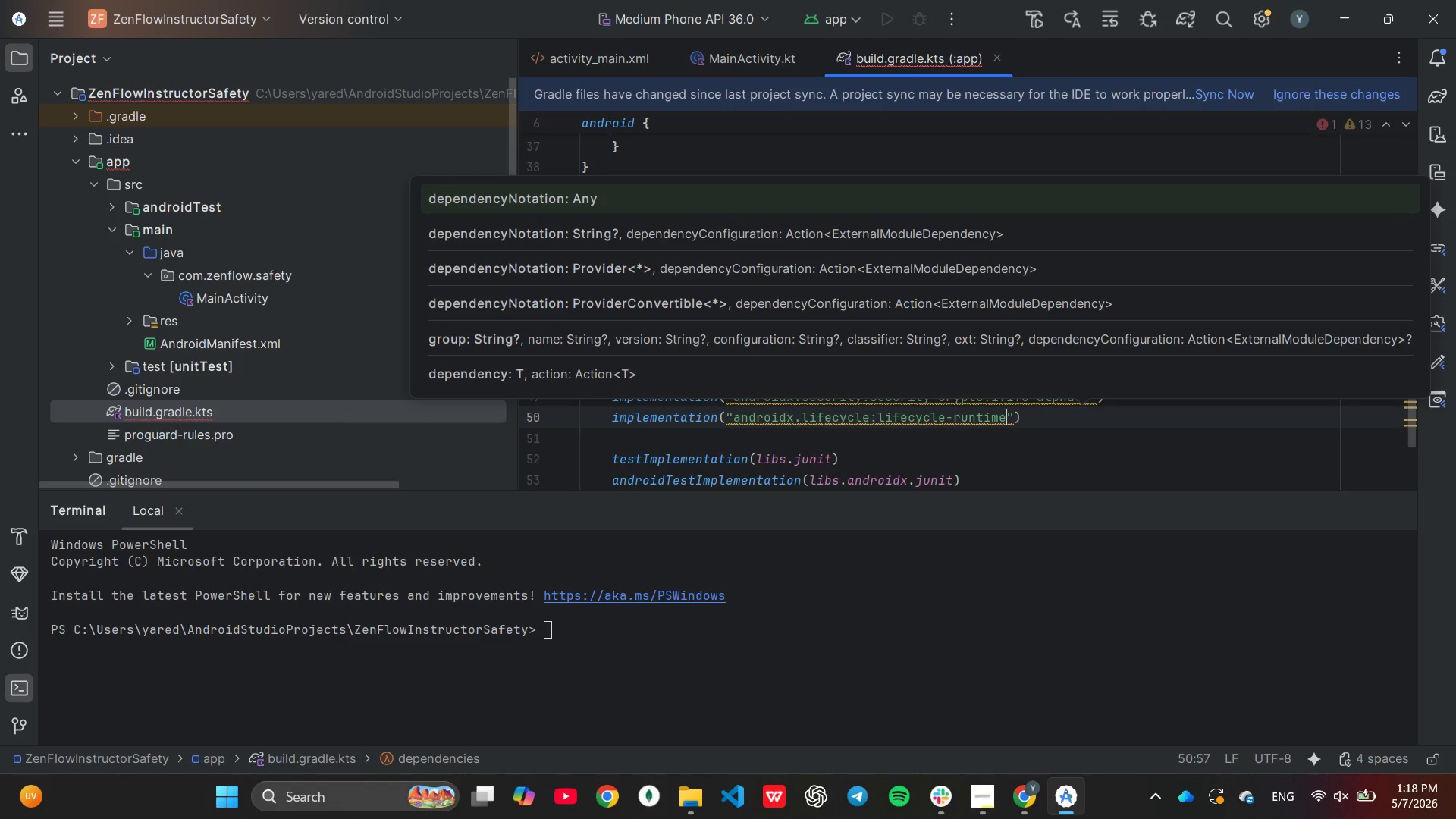 
key(Backspace)
key(Backspace)
key(Backspace)
key(Backspace)
key(Backspace)
key(Backspace)
key(Backspace)
type(process:2.7.0[End])
 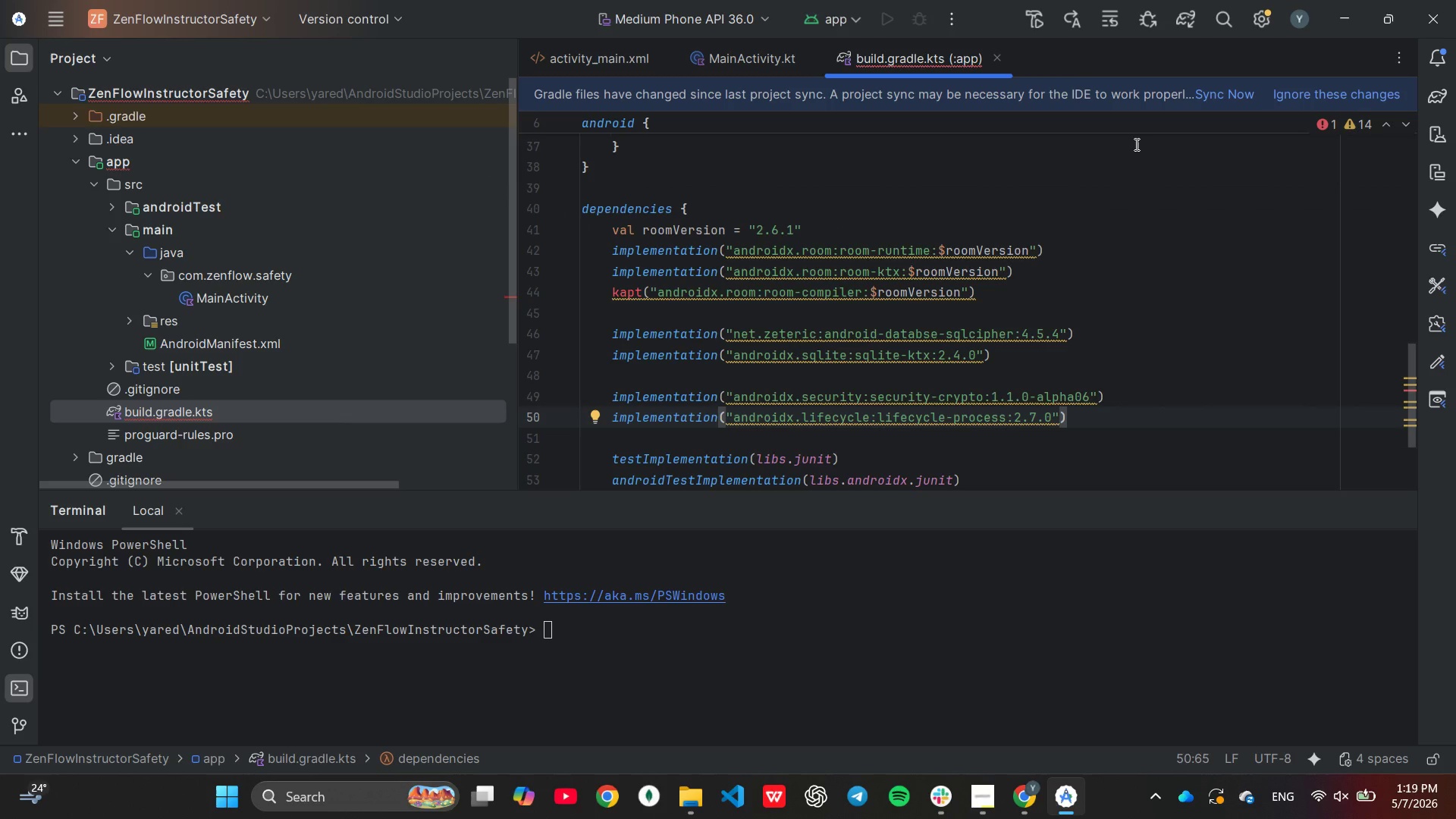 
wait(14.16)
 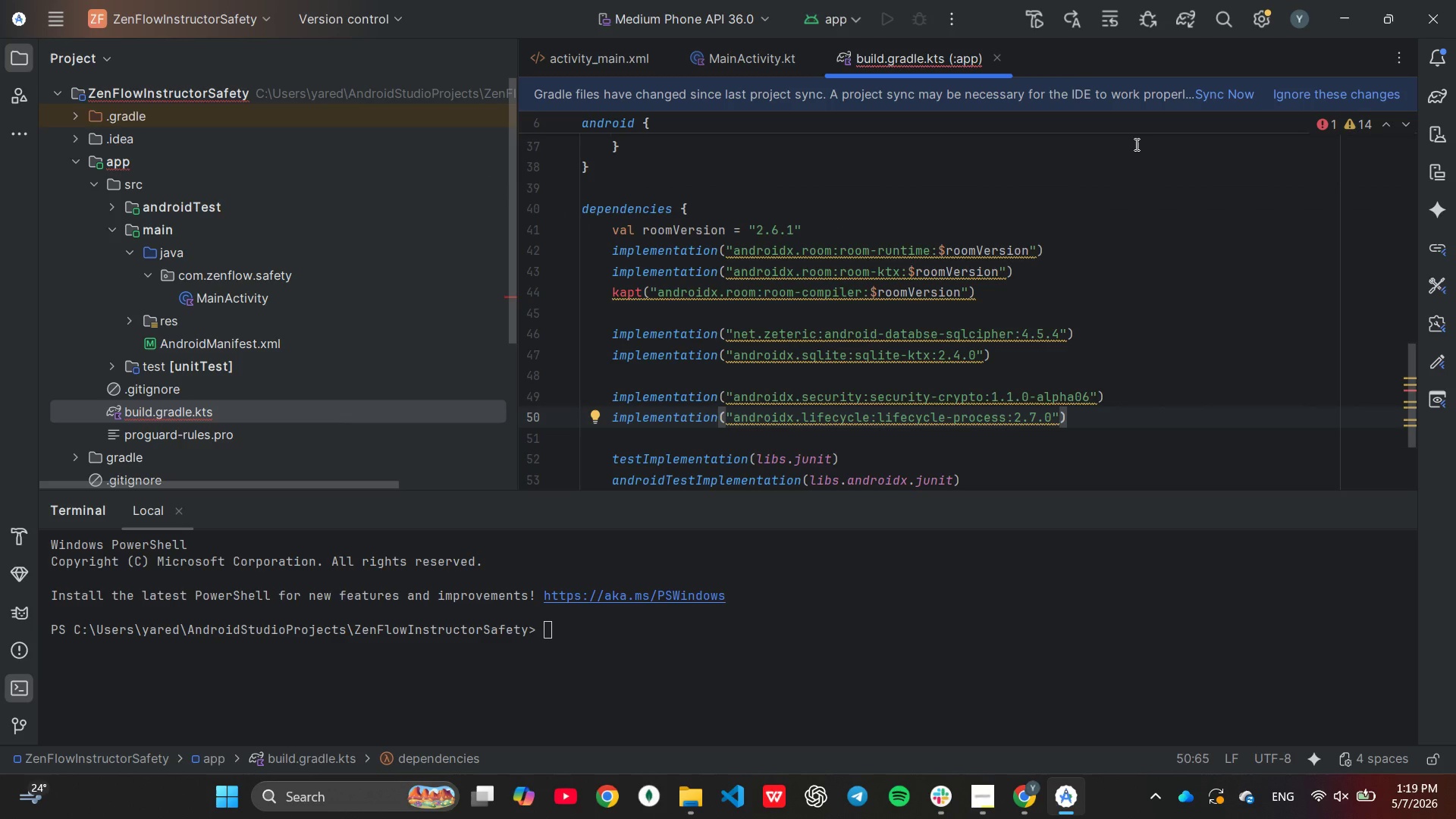 
scroll: coordinate [1111, 326], scroll_direction: up, amount: 19.0
 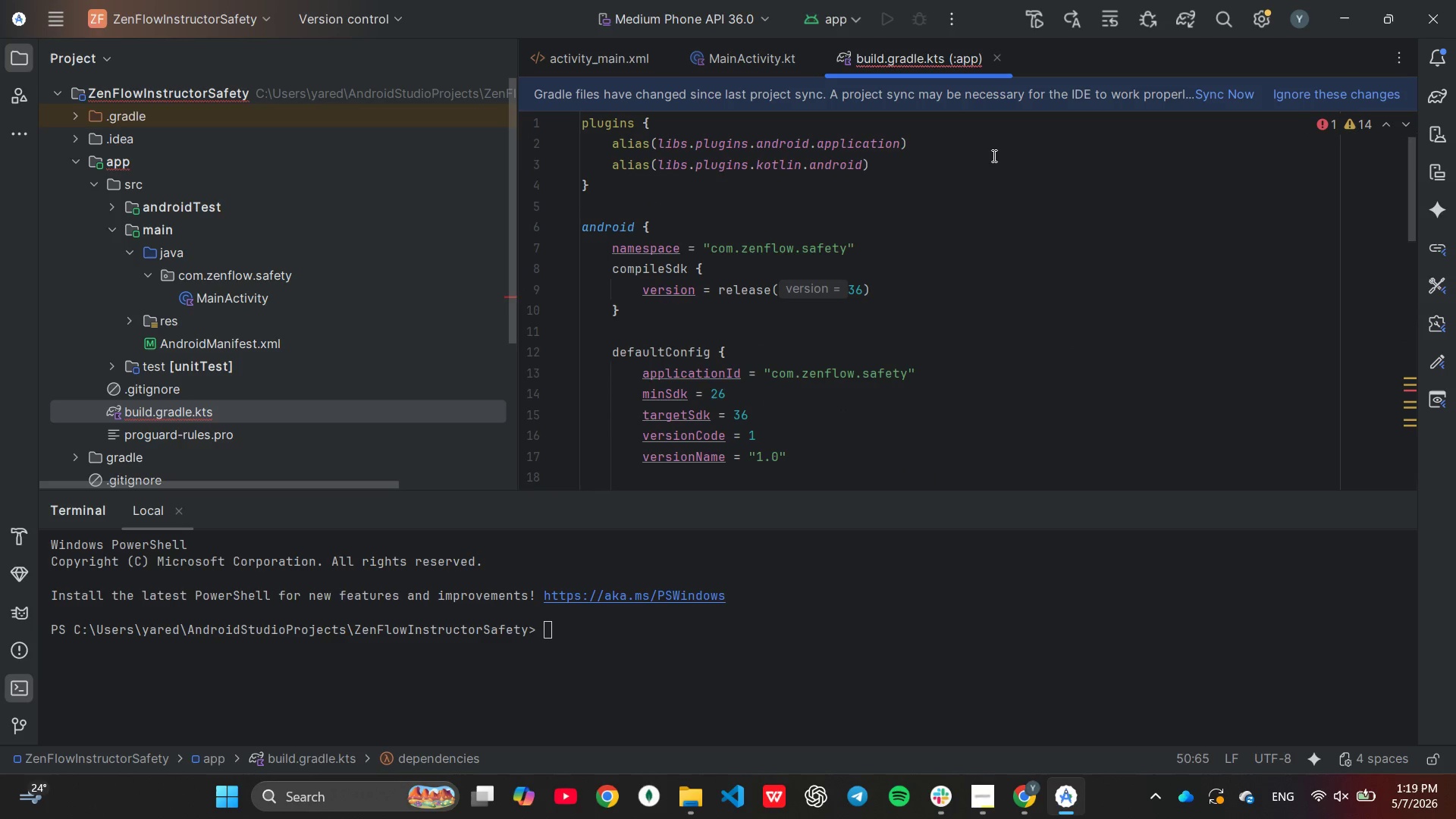 
left_click([993, 155])
 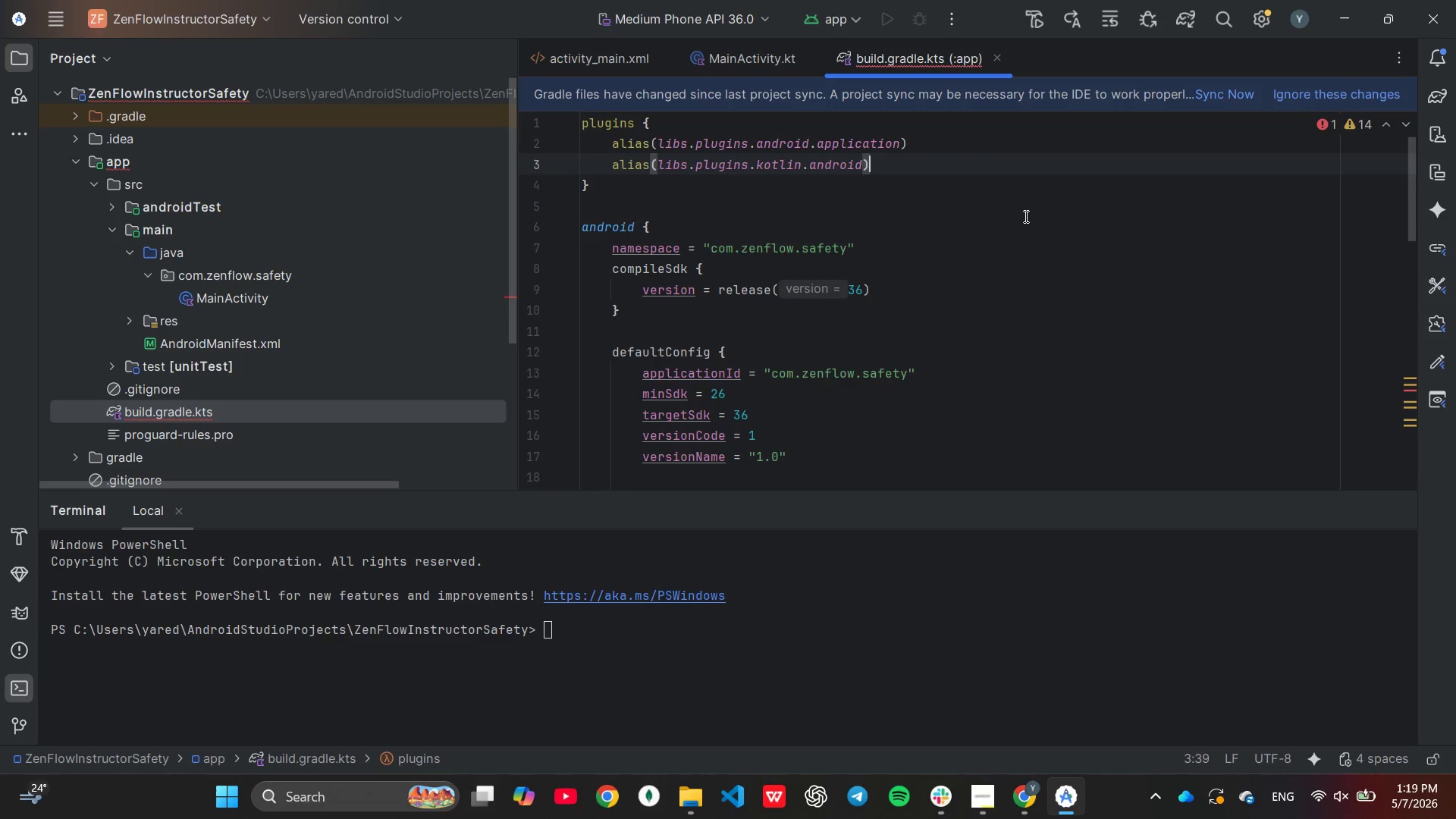 
key(Enter)
 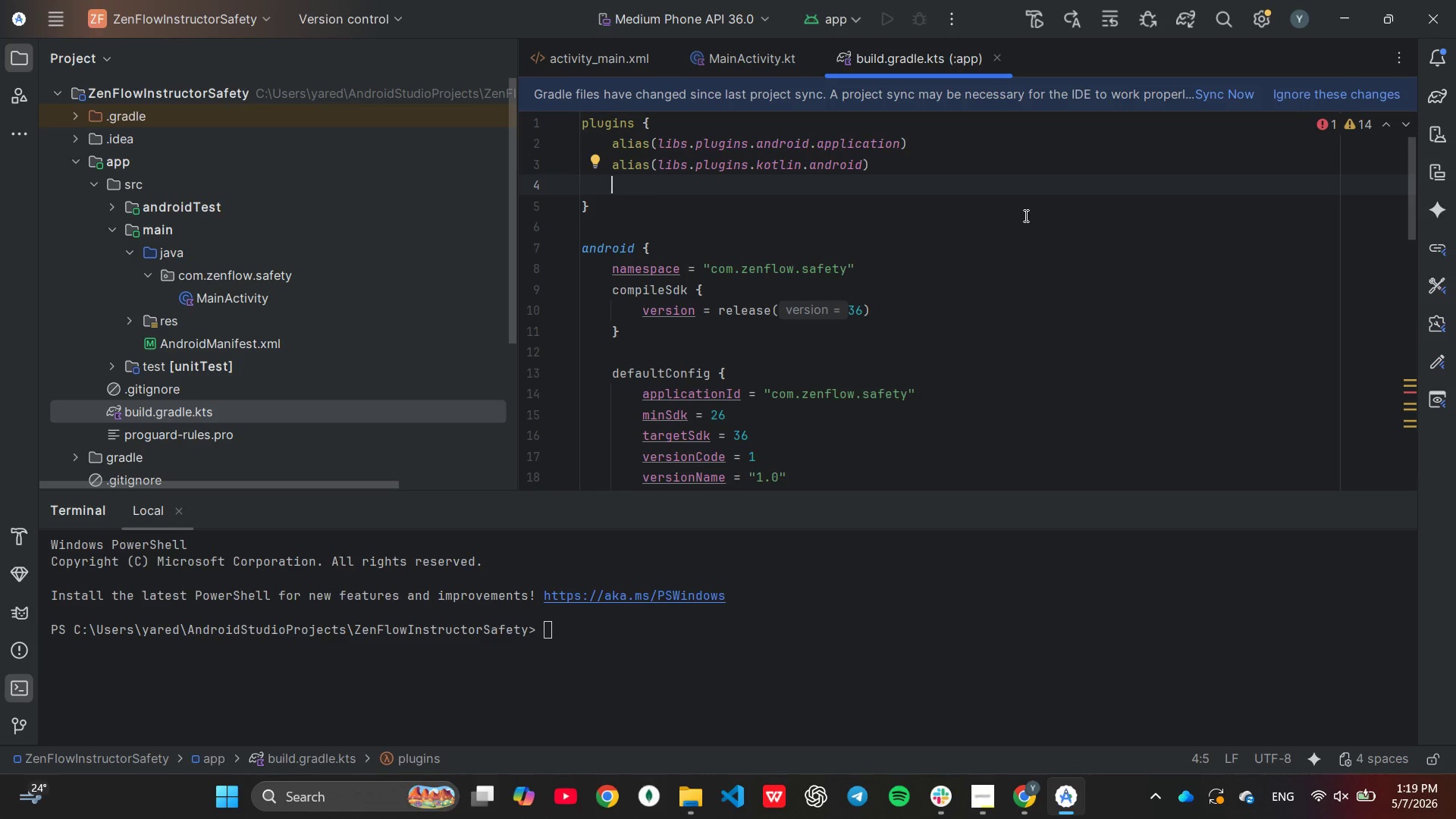 
type(id("j)
key(Backspace)
type(kapt)
 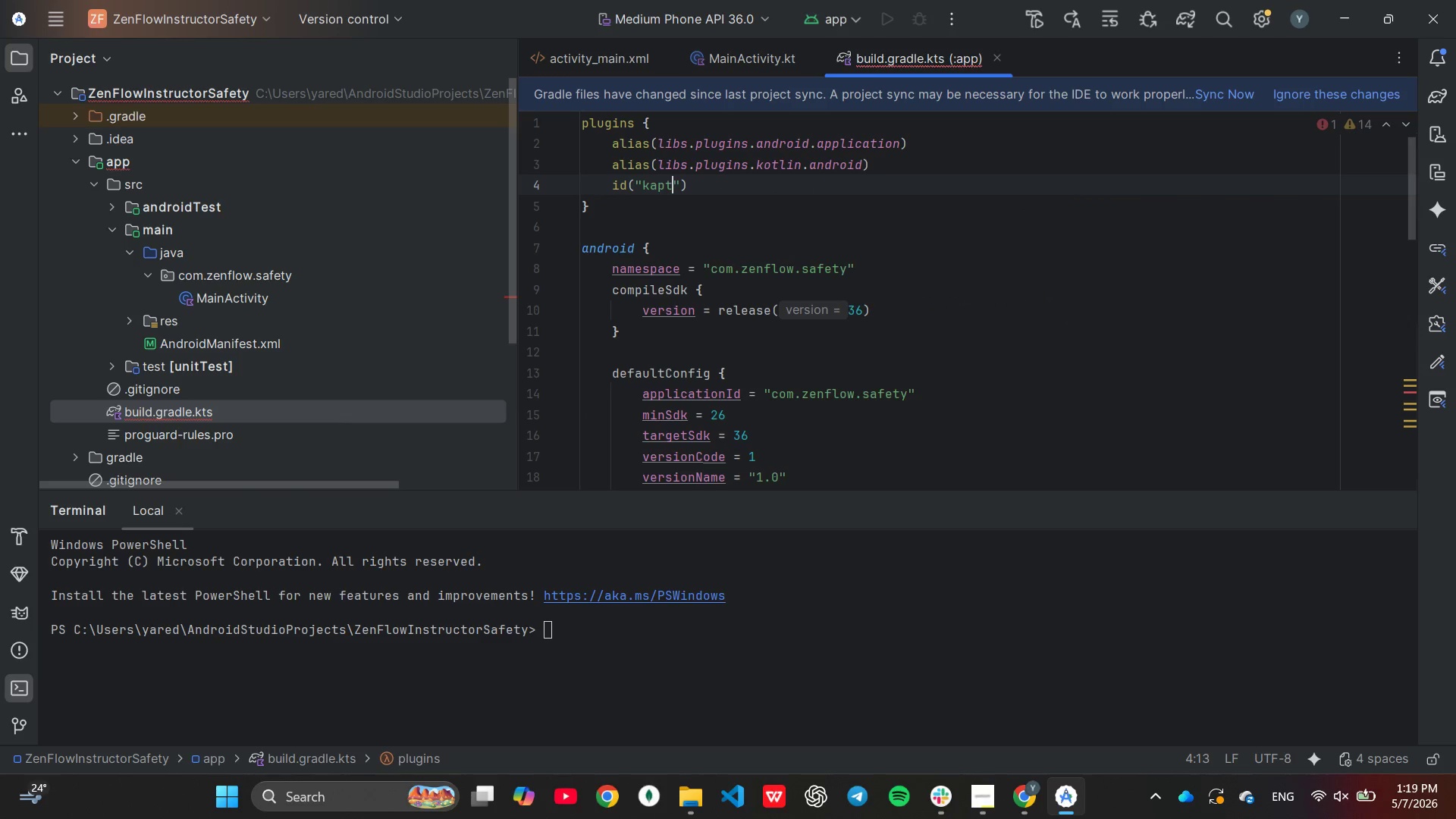 
wait(5.67)
 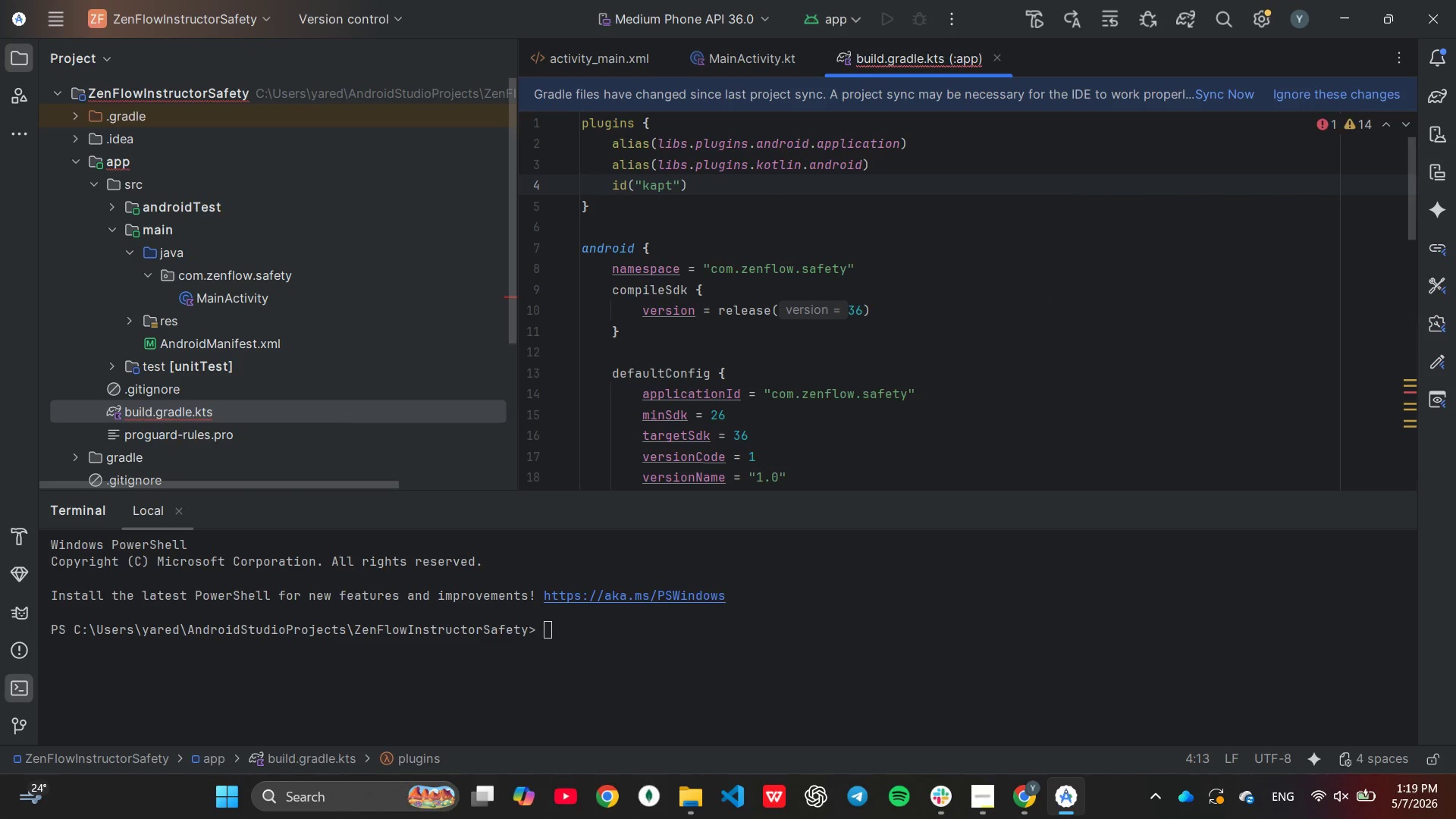 
key(Backspace)
key(Backspace)
key(Backspace)
key(Backspace)
type(kotlin-kapt)
 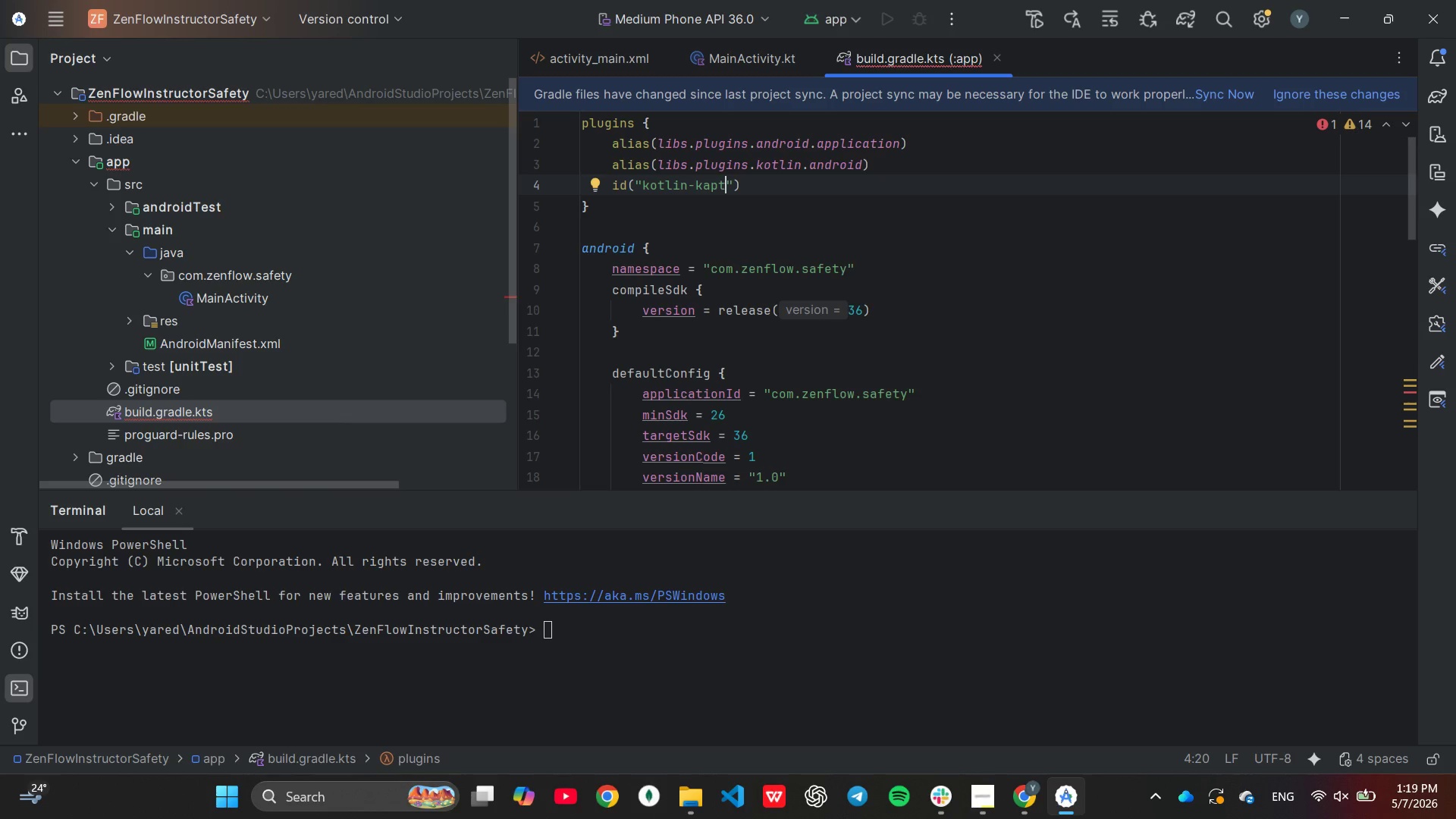 
key(ArrowRight)
 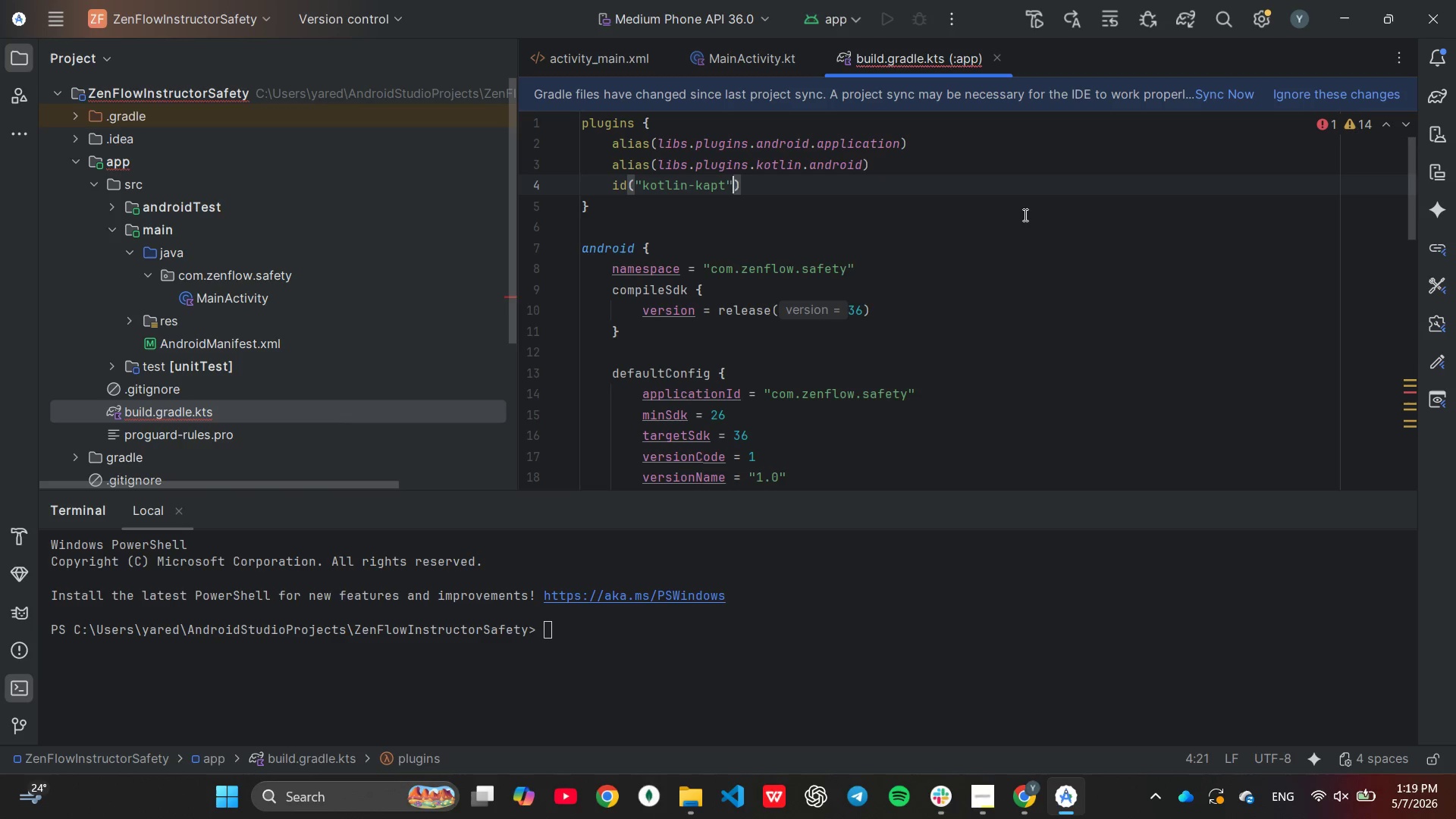 
key(ArrowRight)
 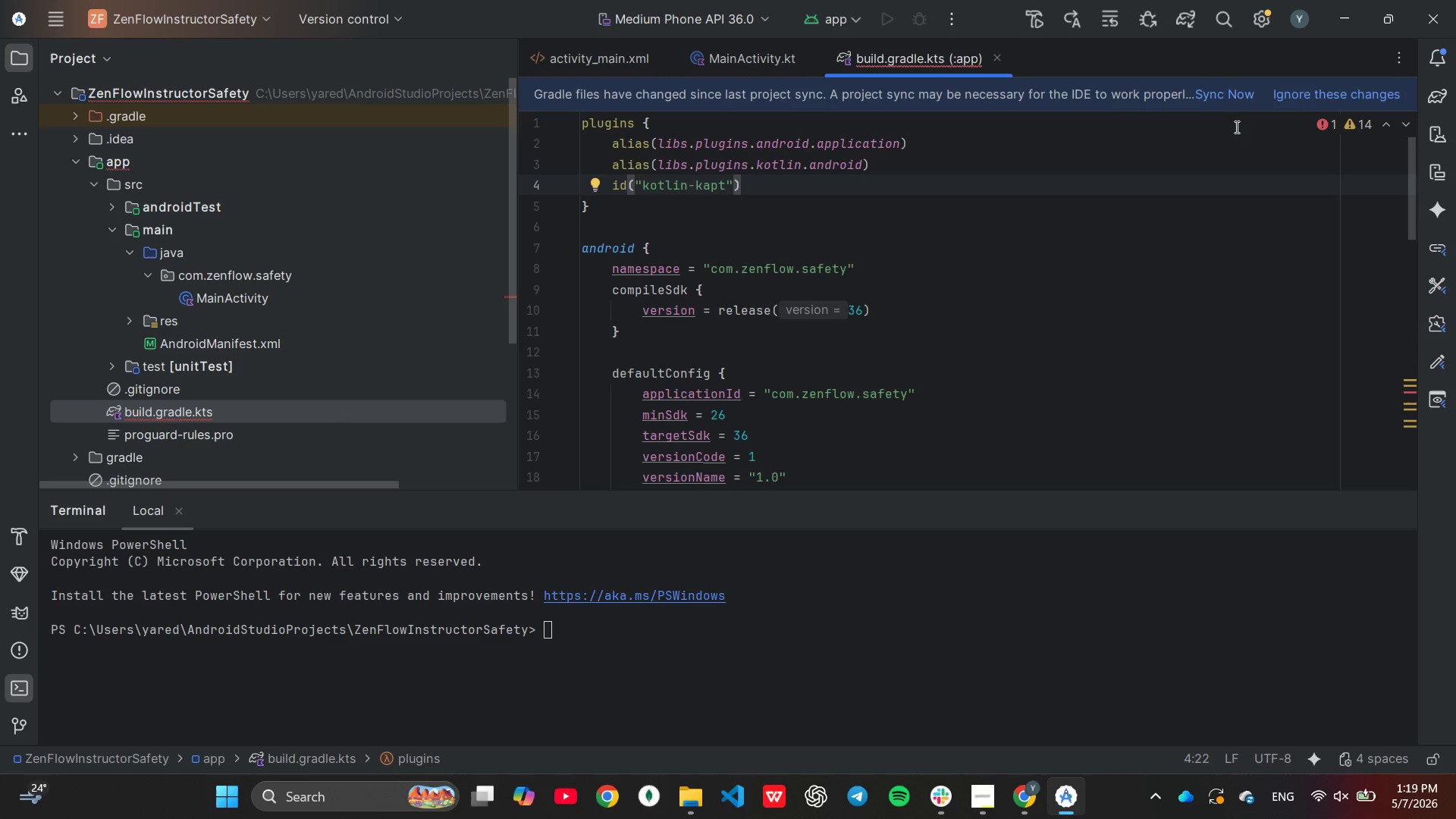 
left_click([1218, 98])
 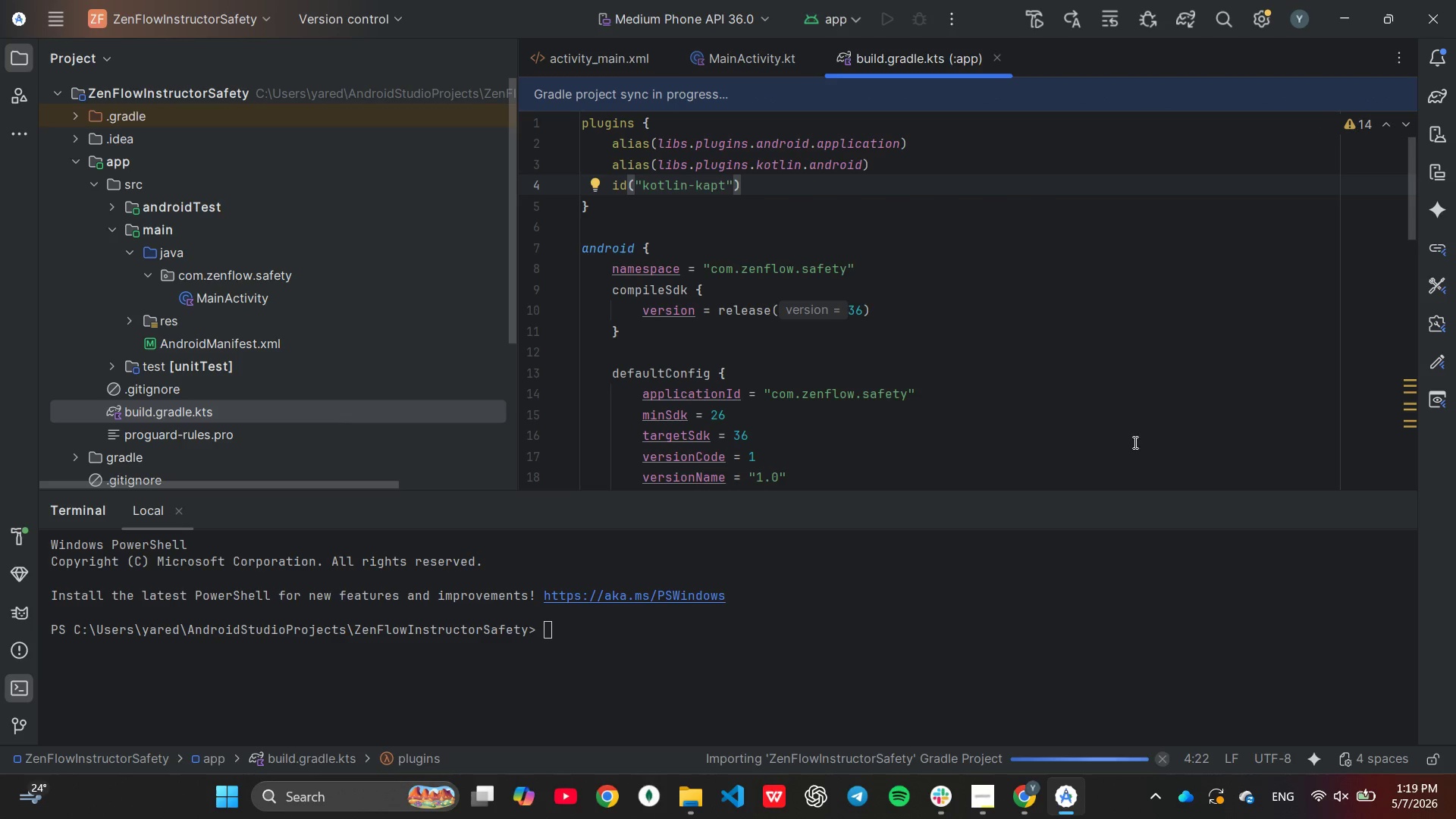 
scroll: coordinate [1029, 675], scroll_direction: up, amount: 1.0
 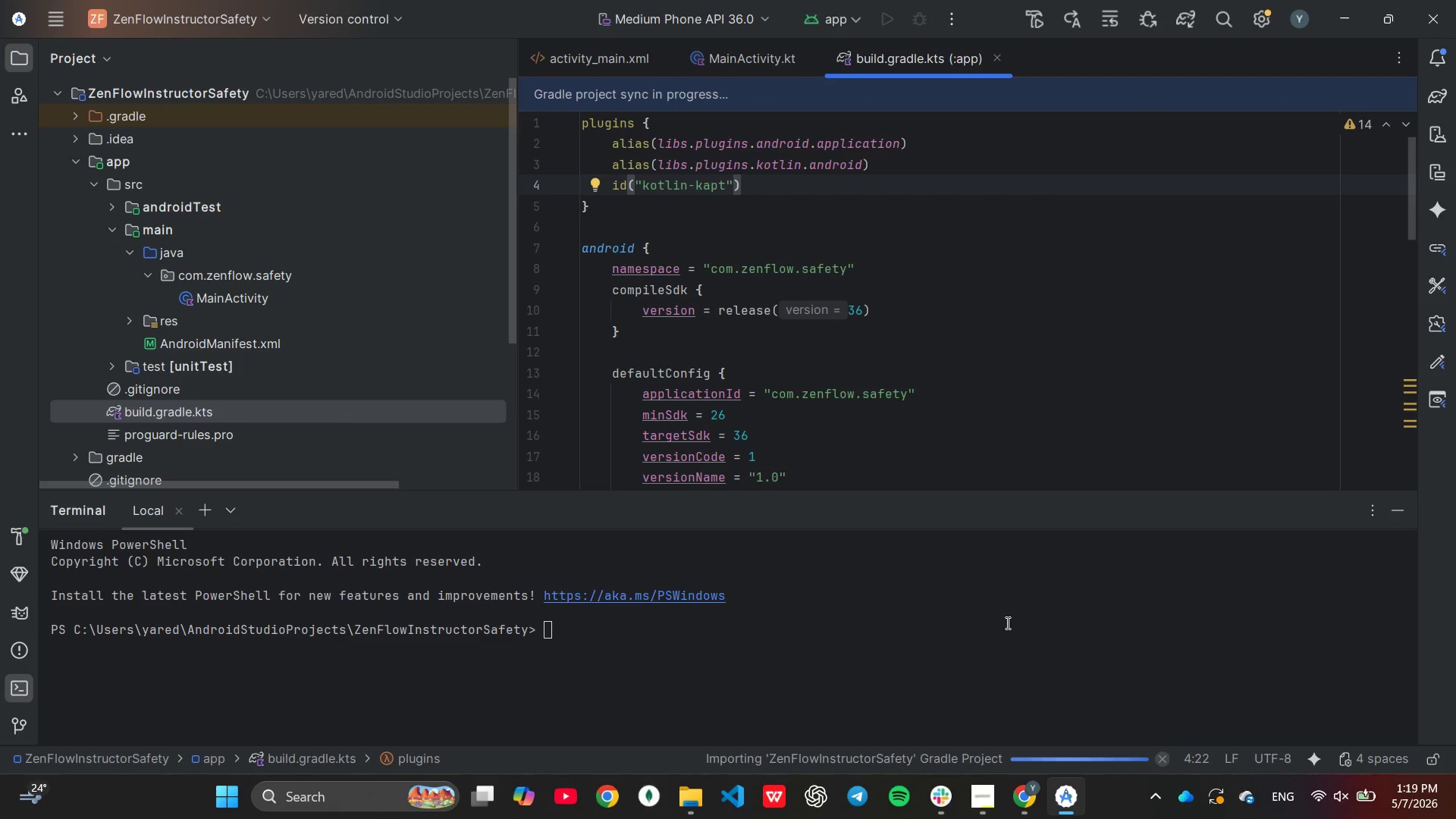 
left_click([1006, 620])
 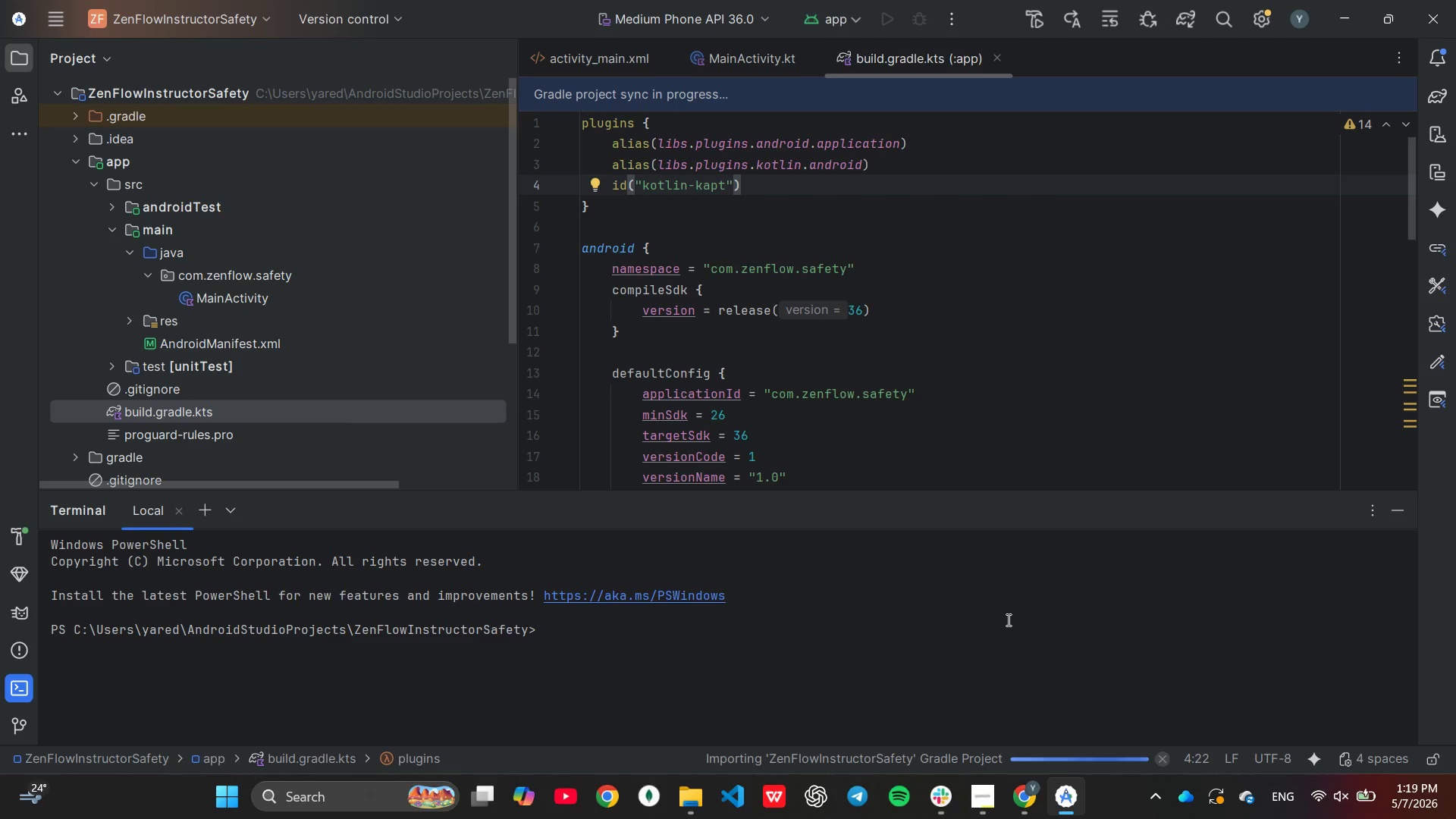 
double_click([1007, 620])
 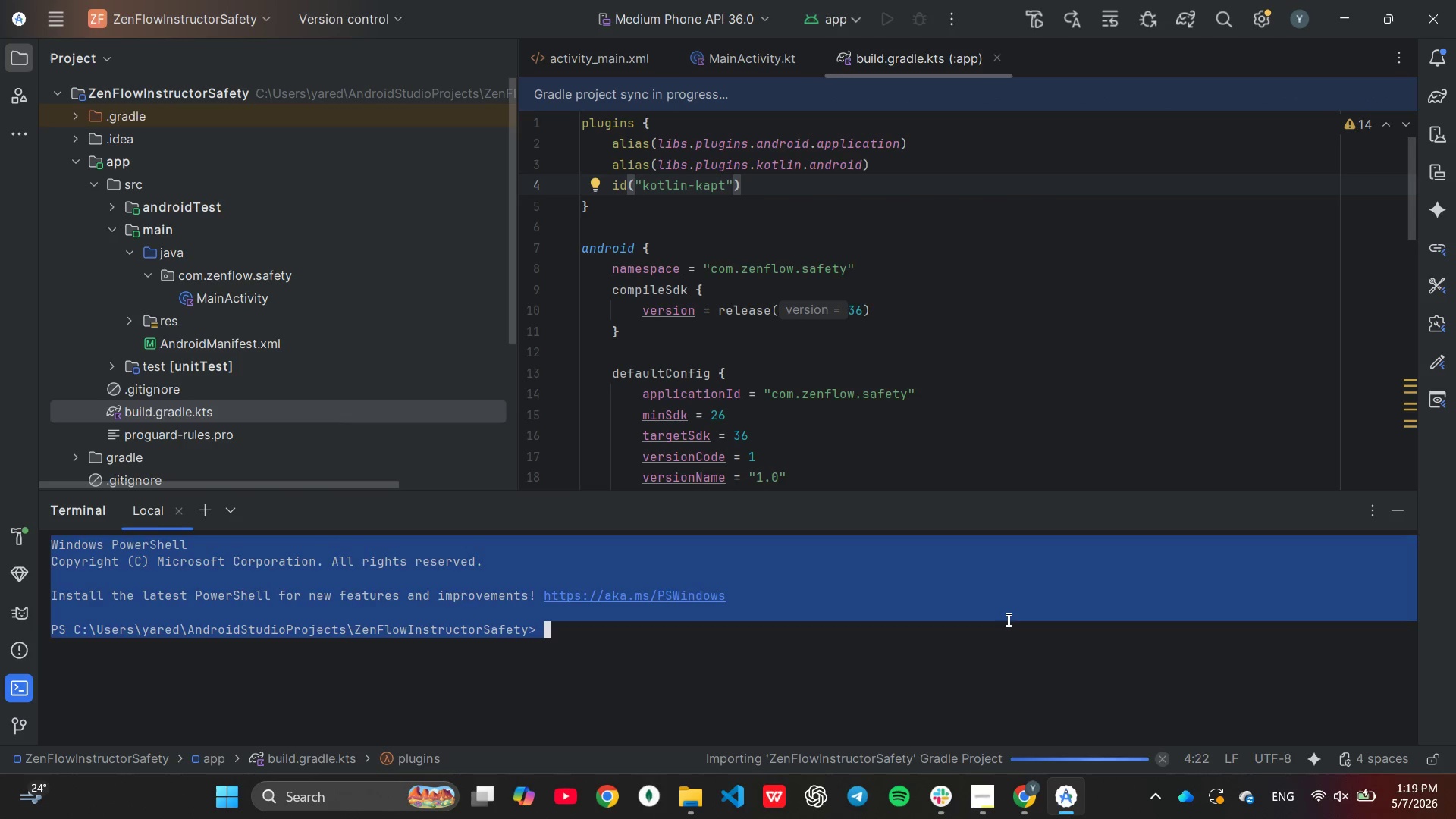 
triple_click([1009, 620])
 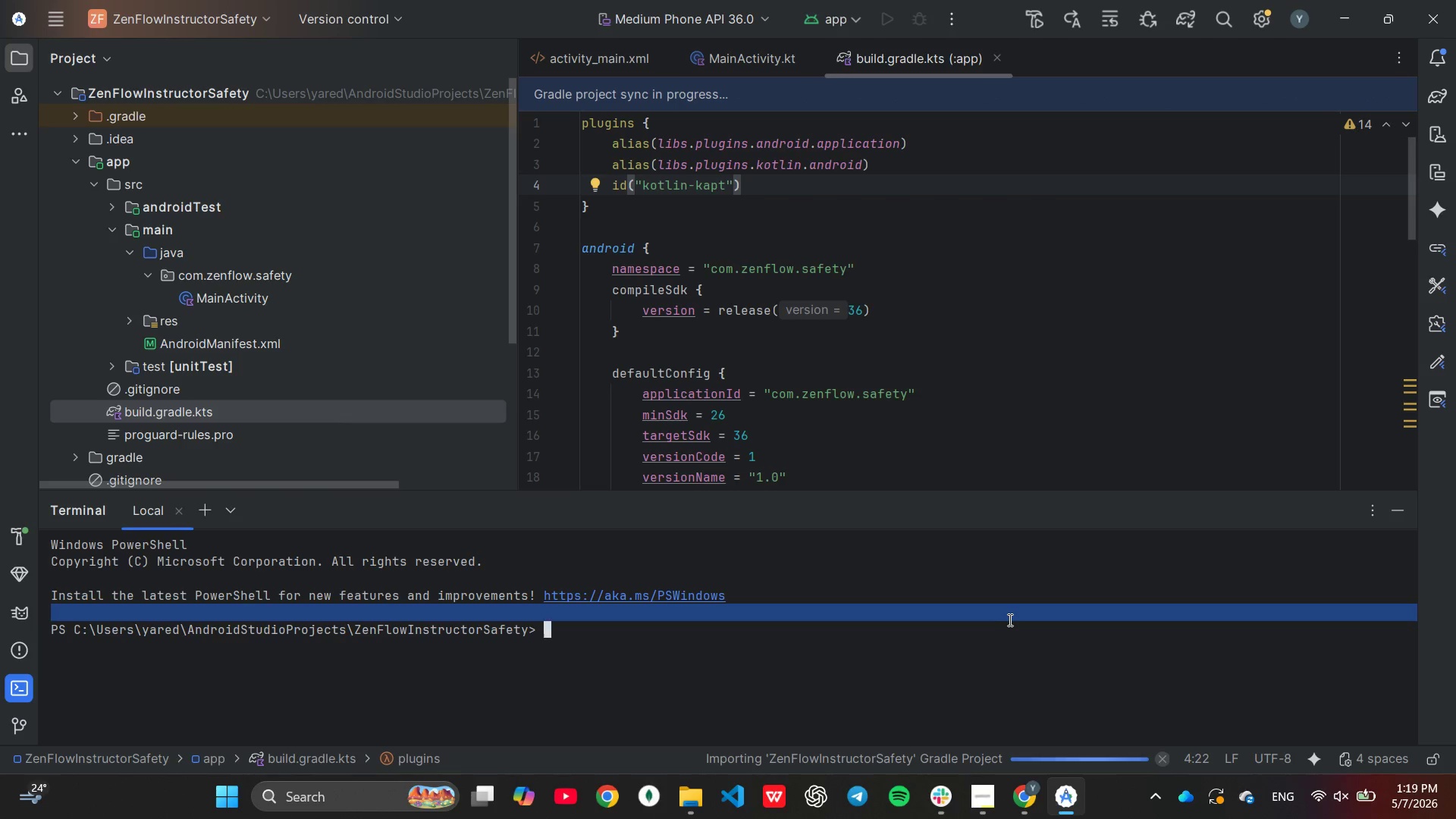 
double_click([1009, 620])
 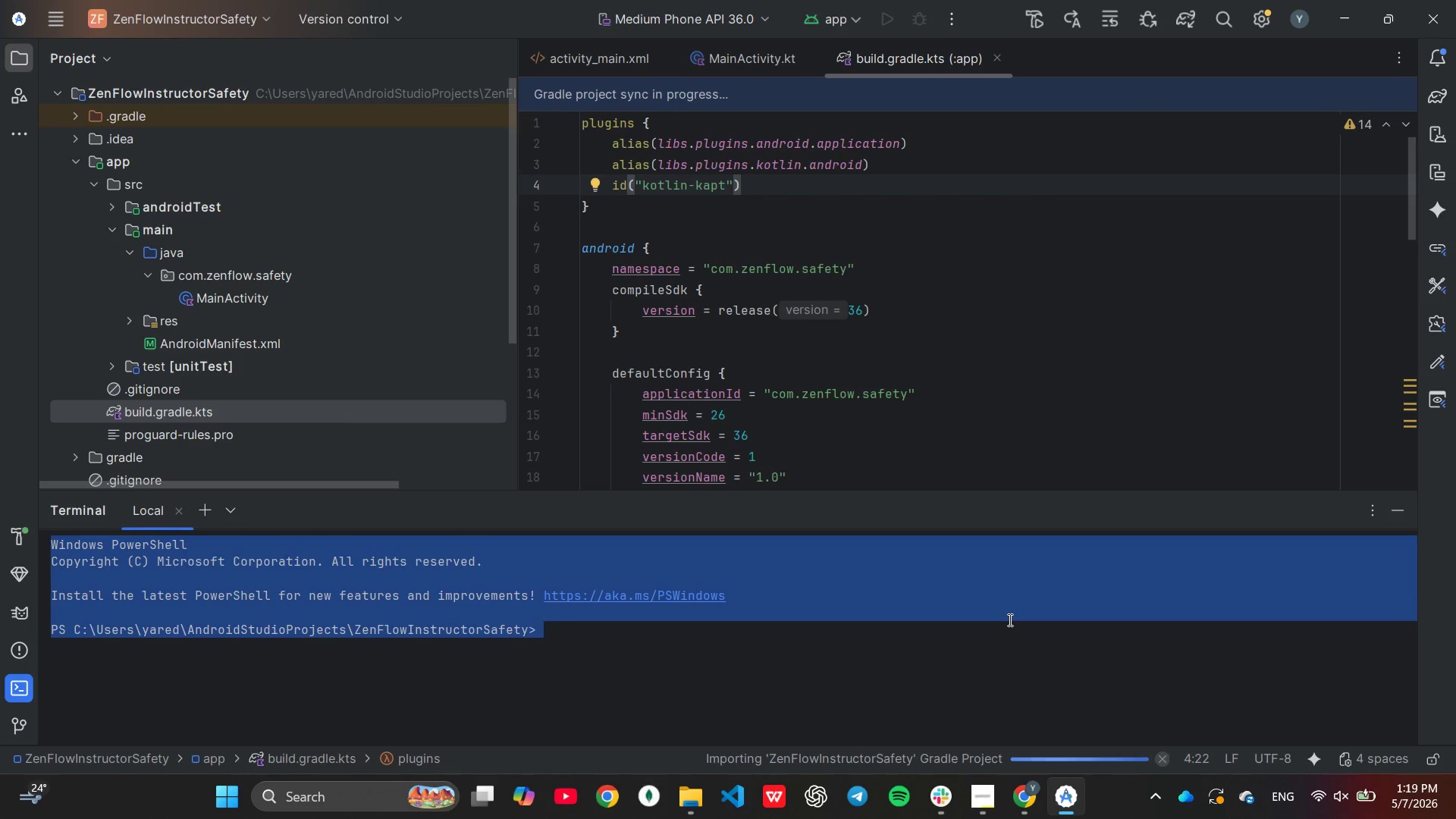 
triple_click([1009, 620])
 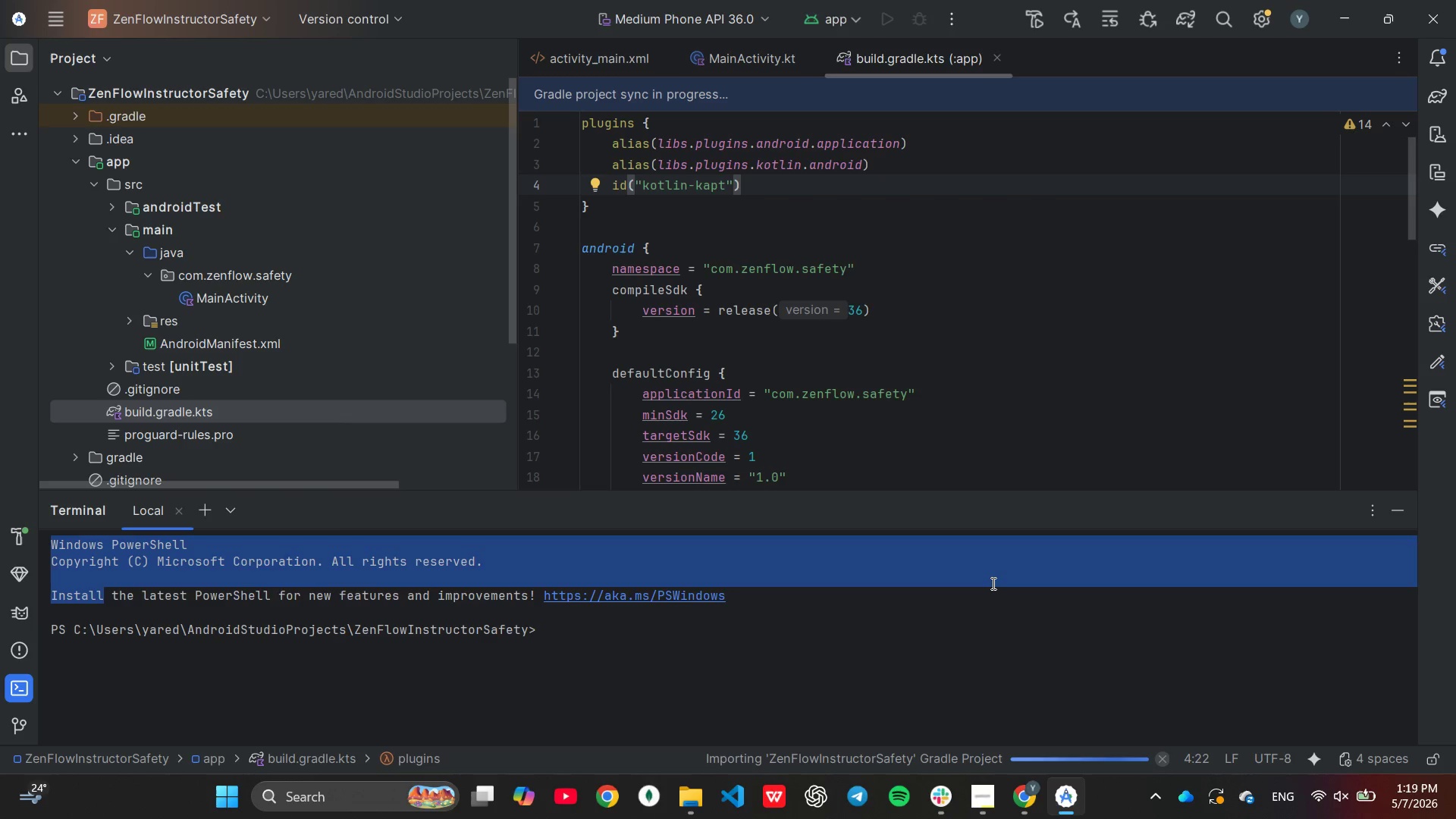 
left_click([992, 583])
 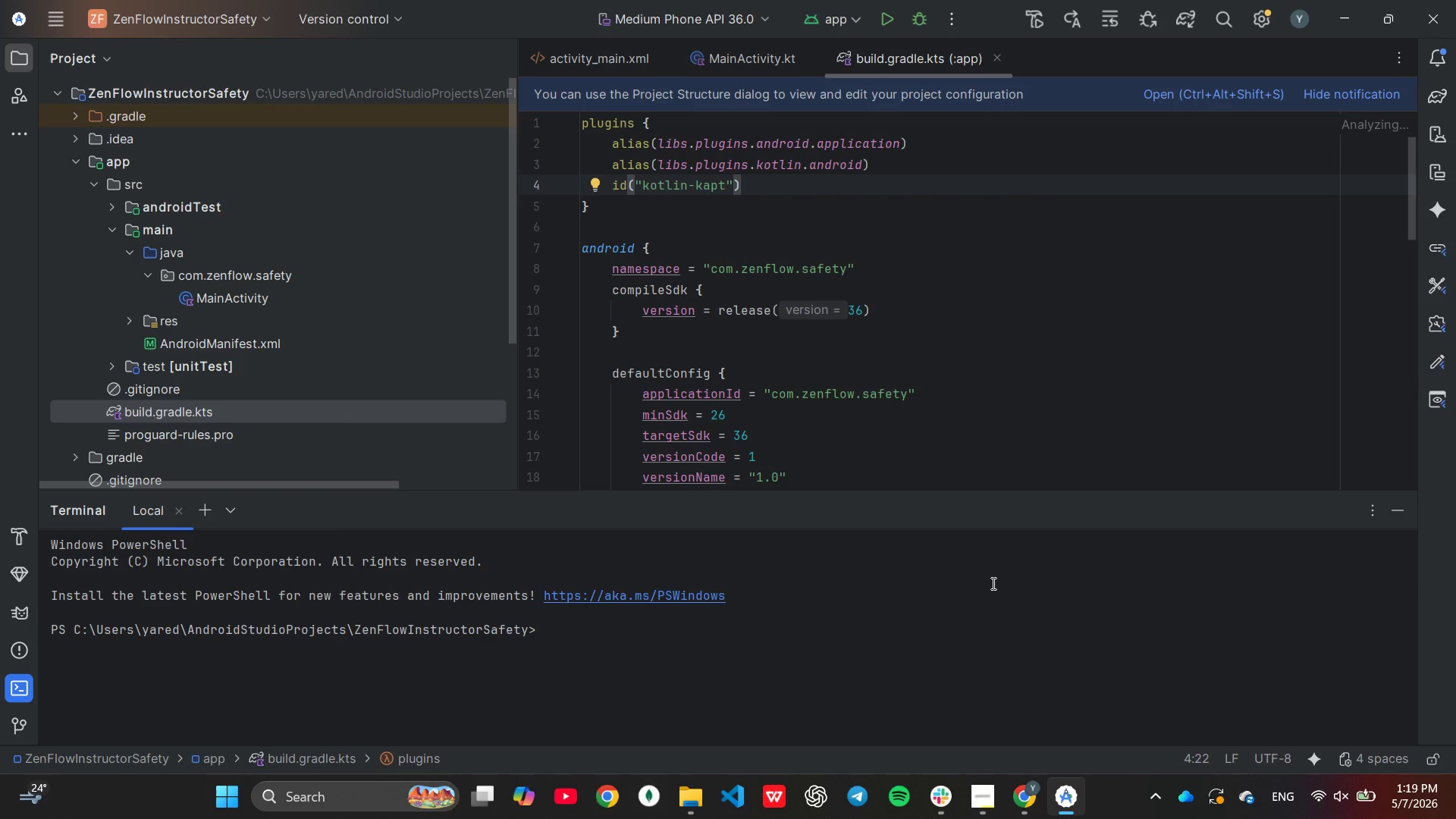 
wait(9.03)
 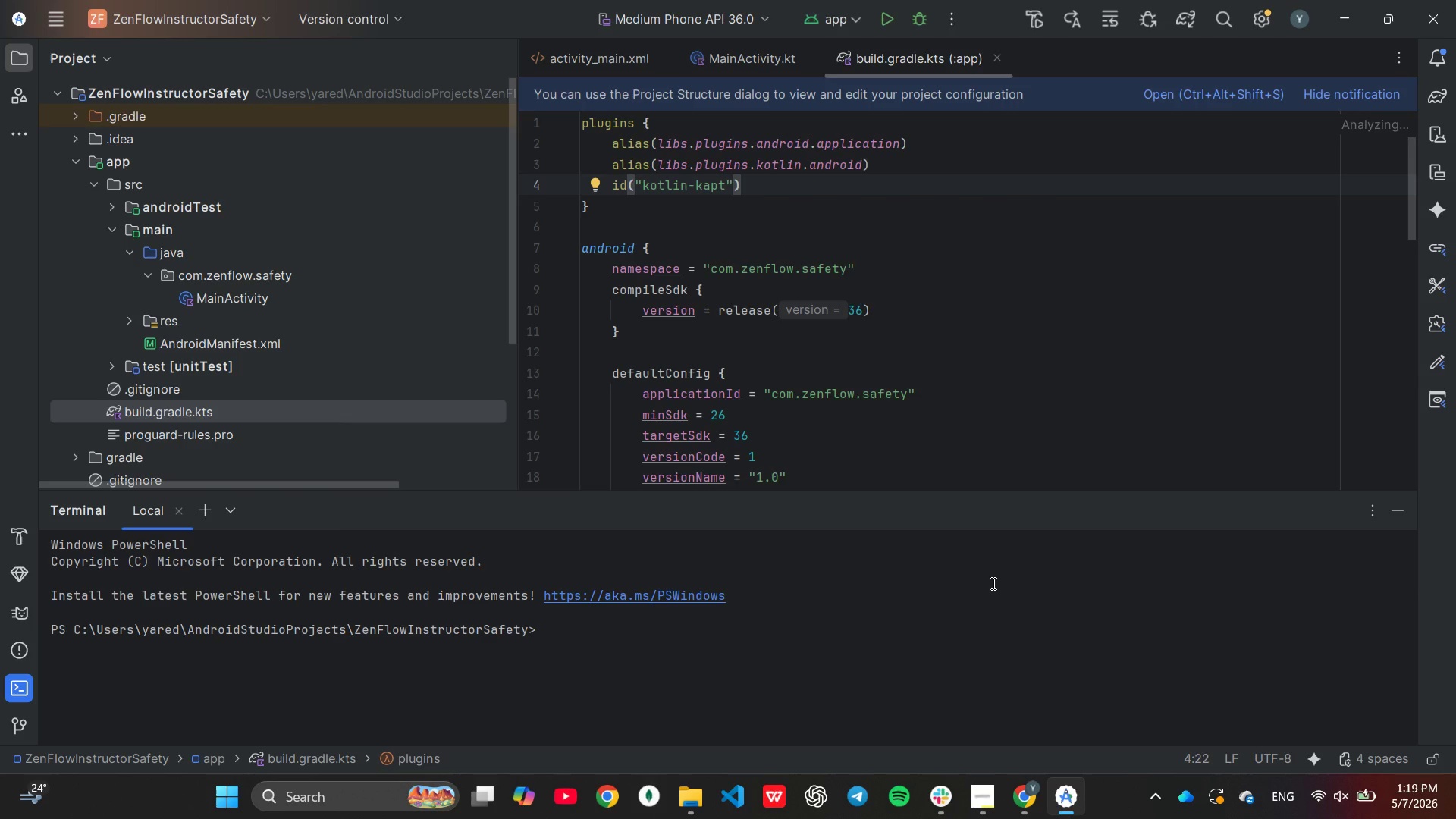 
left_click([739, 675])
 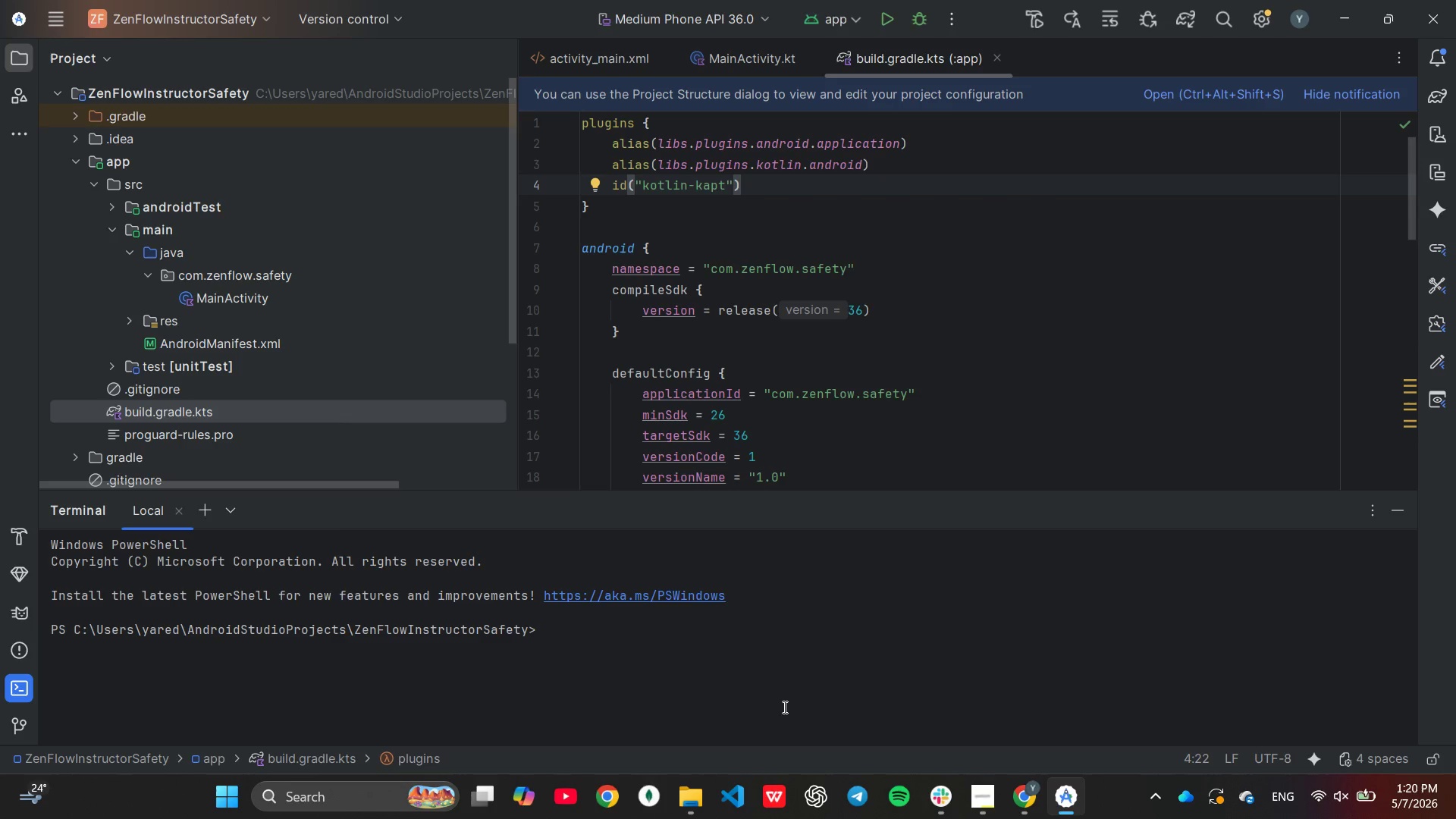 
type(cd ap)
key(Tab)
type(m)
key(Tab)
 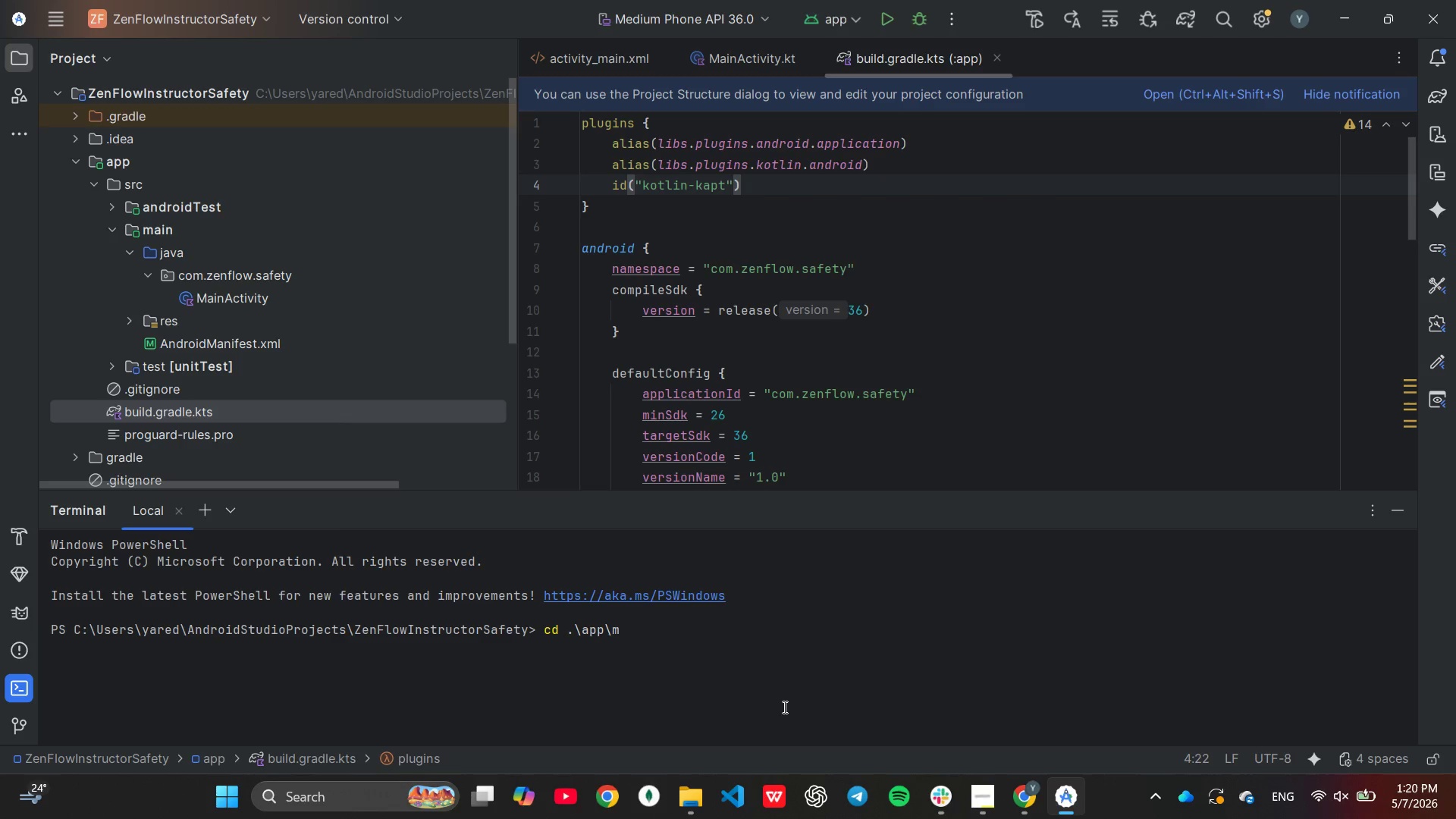 
key(Backspace)
 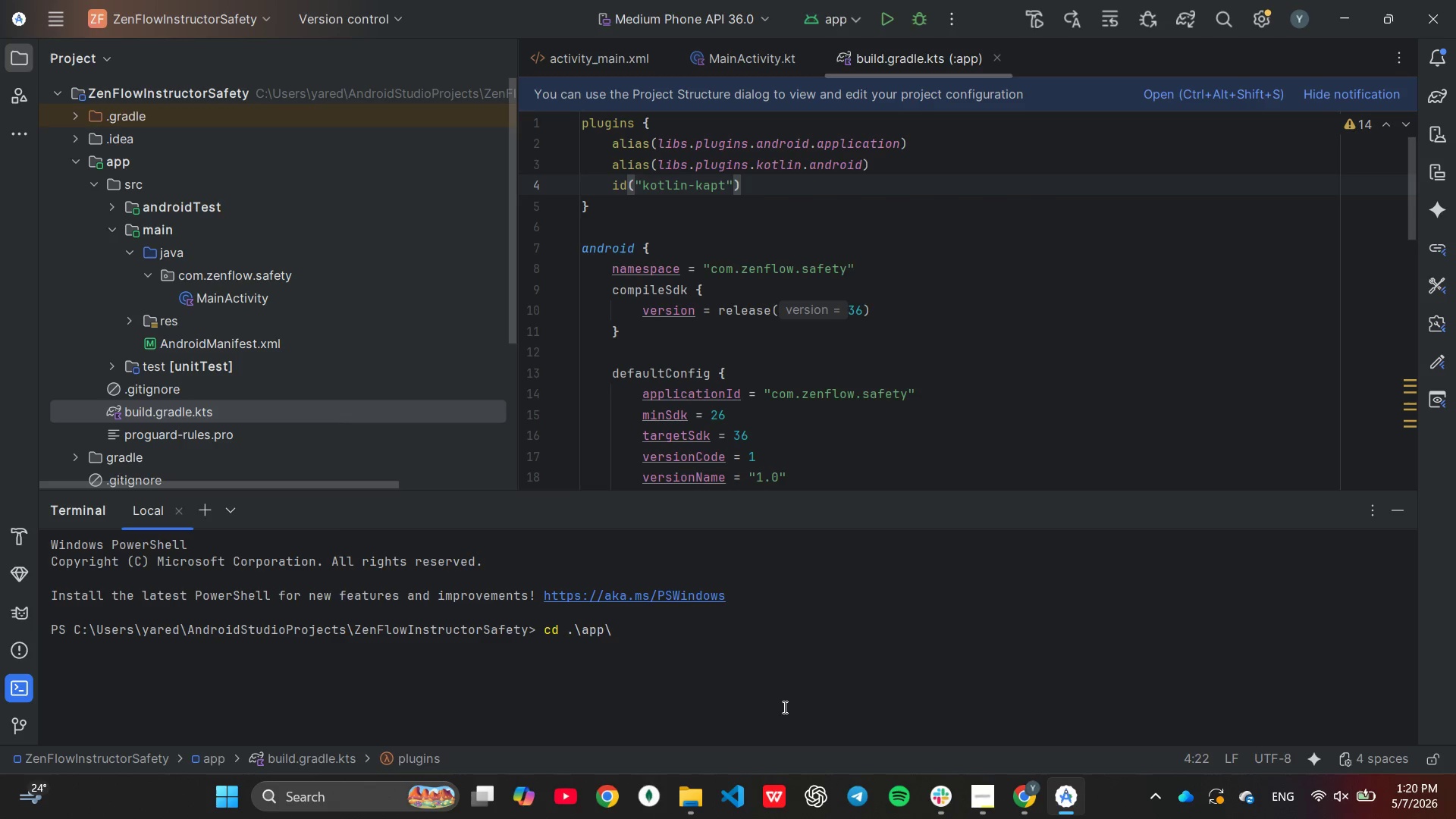 
key(Backspace)
 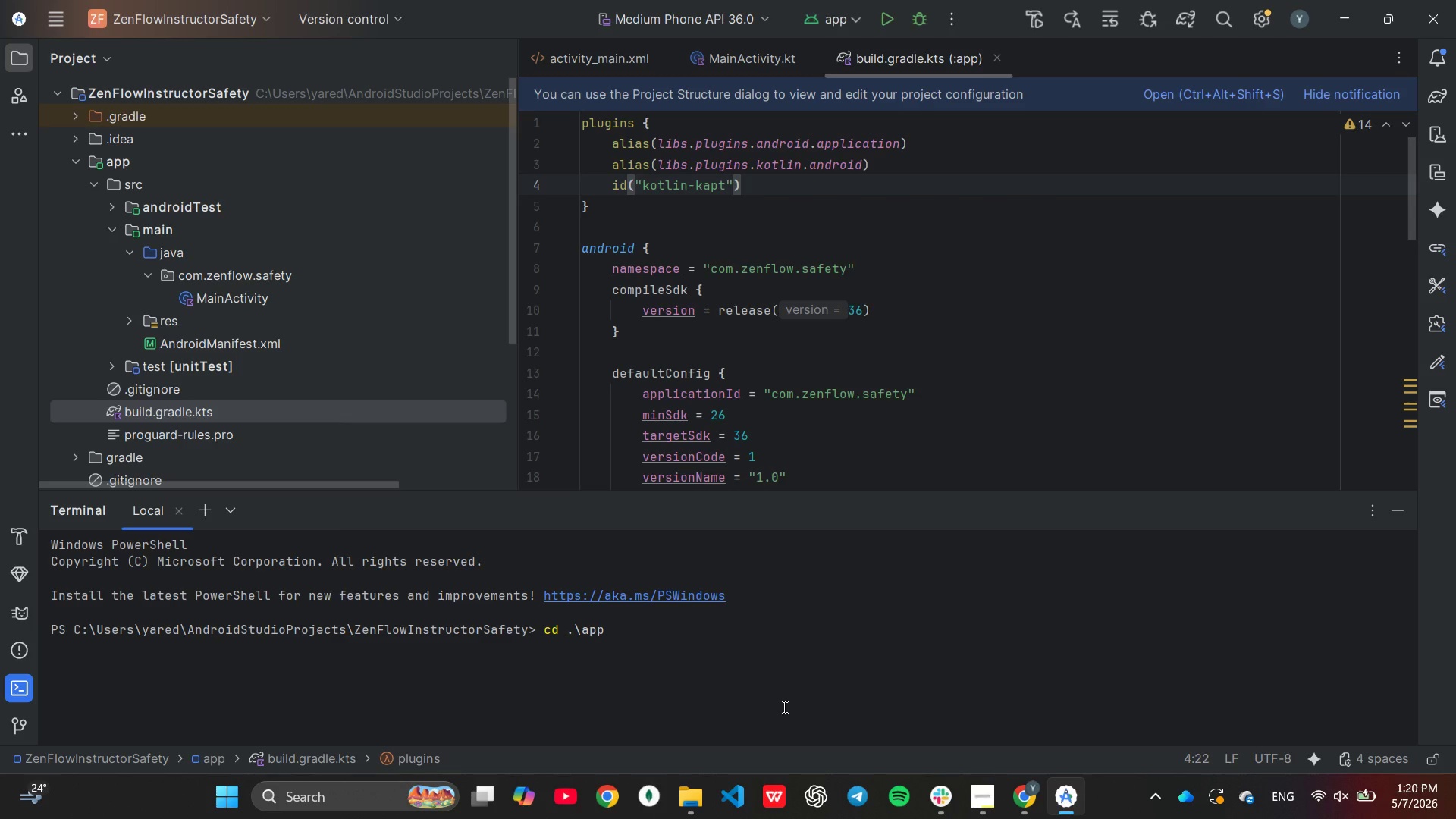 
key(Tab)
 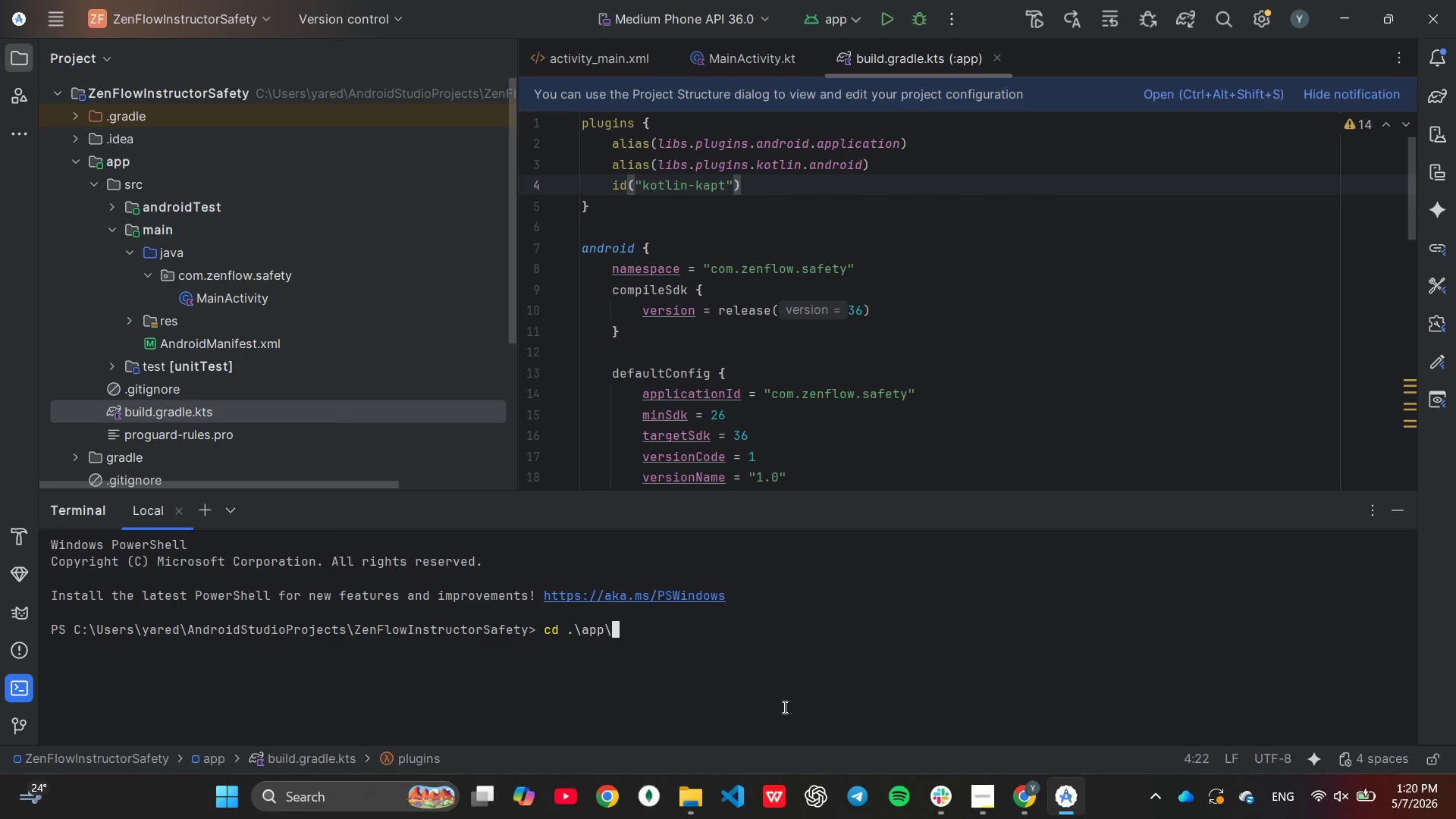 
key(Tab)
 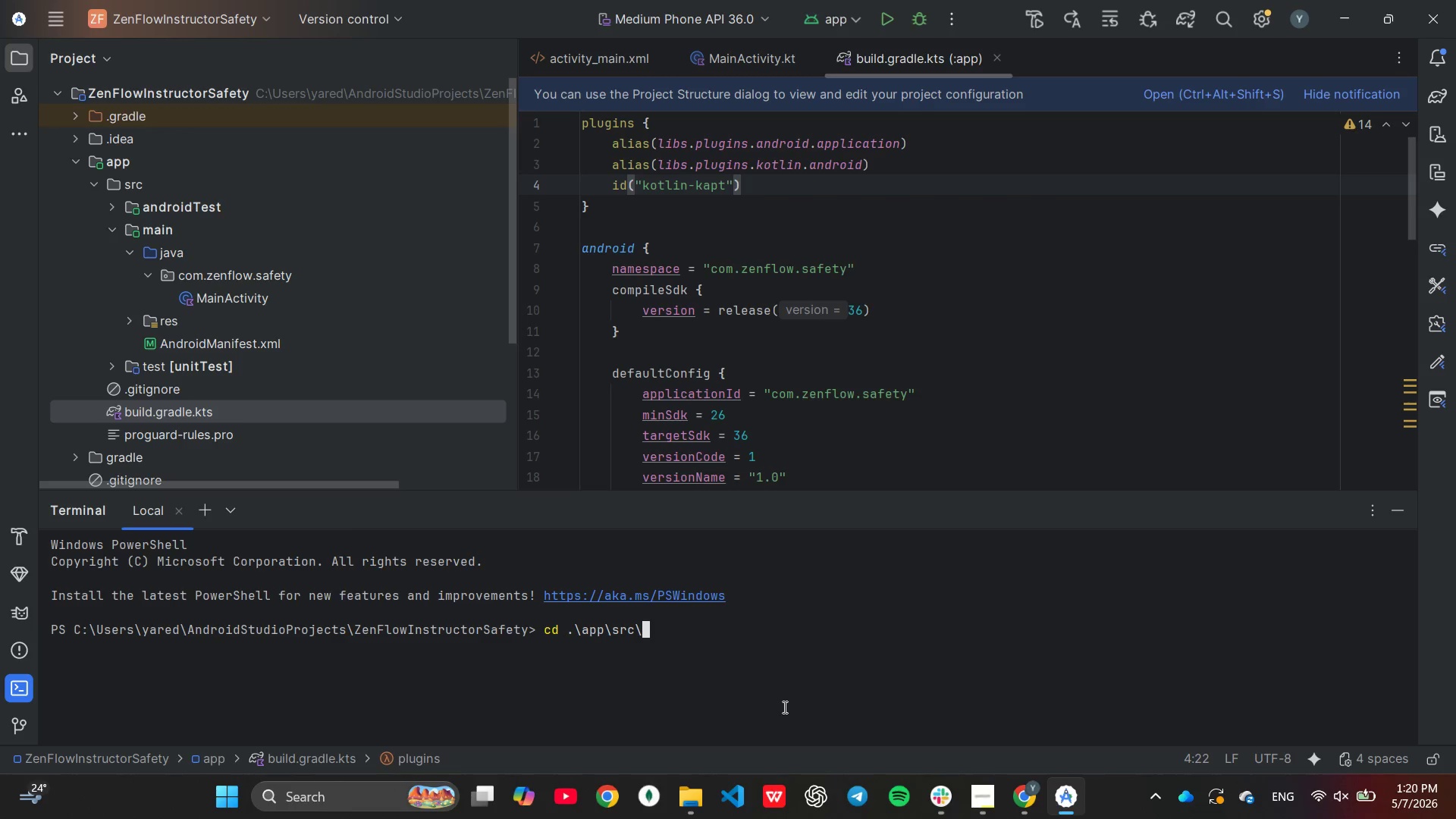 
key(M)
 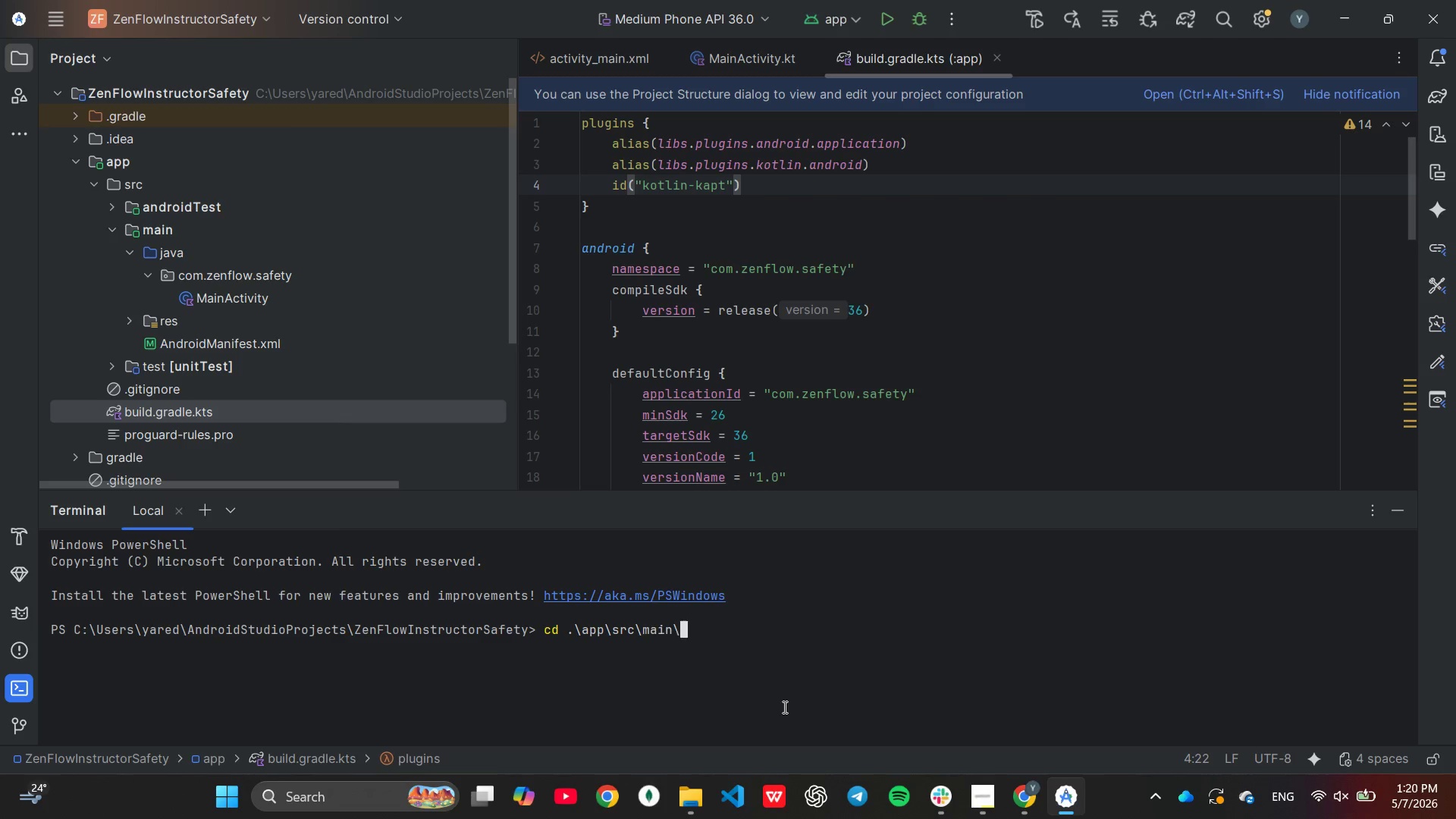 
key(Tab)
 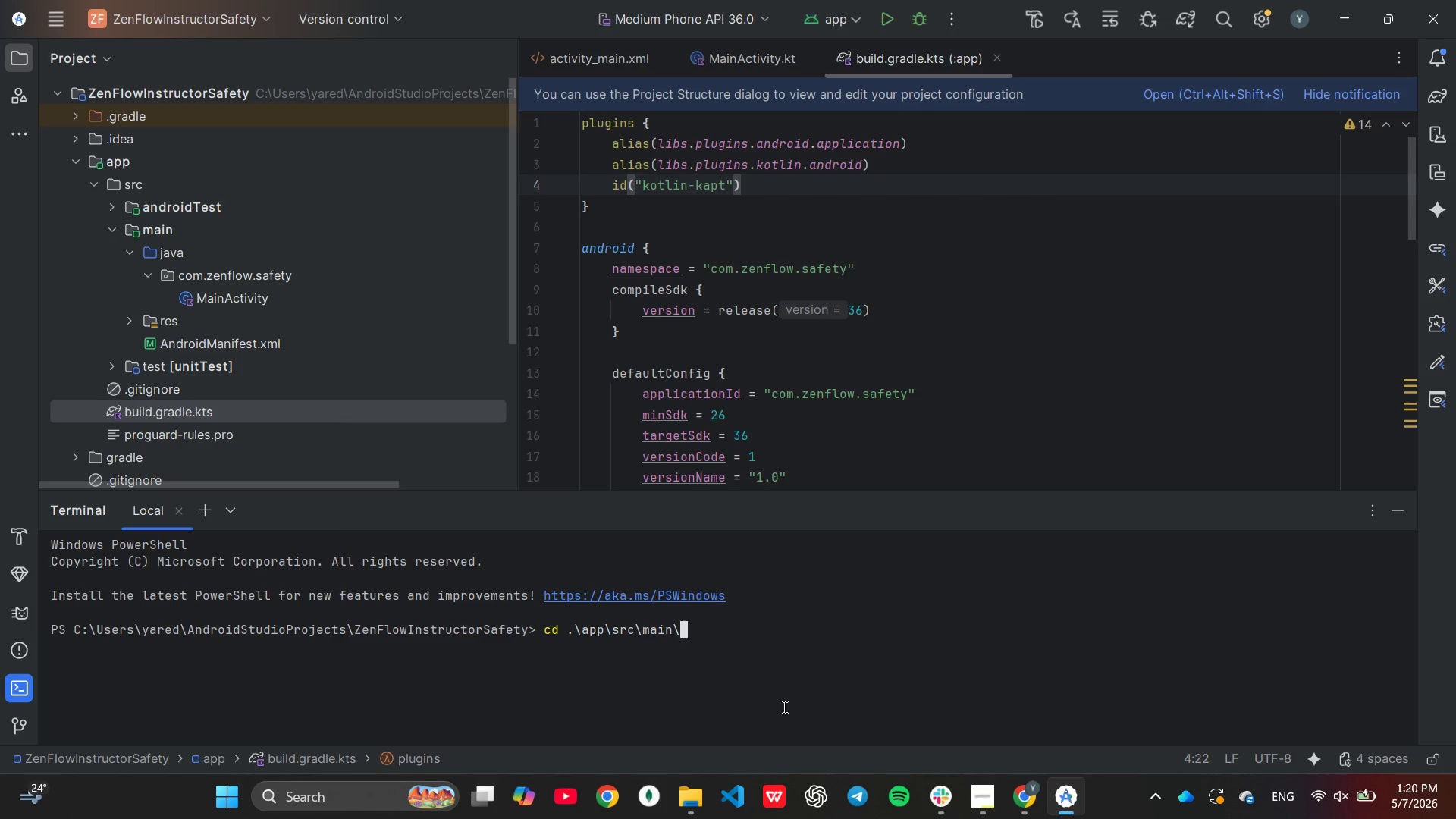 
key(Tab)
 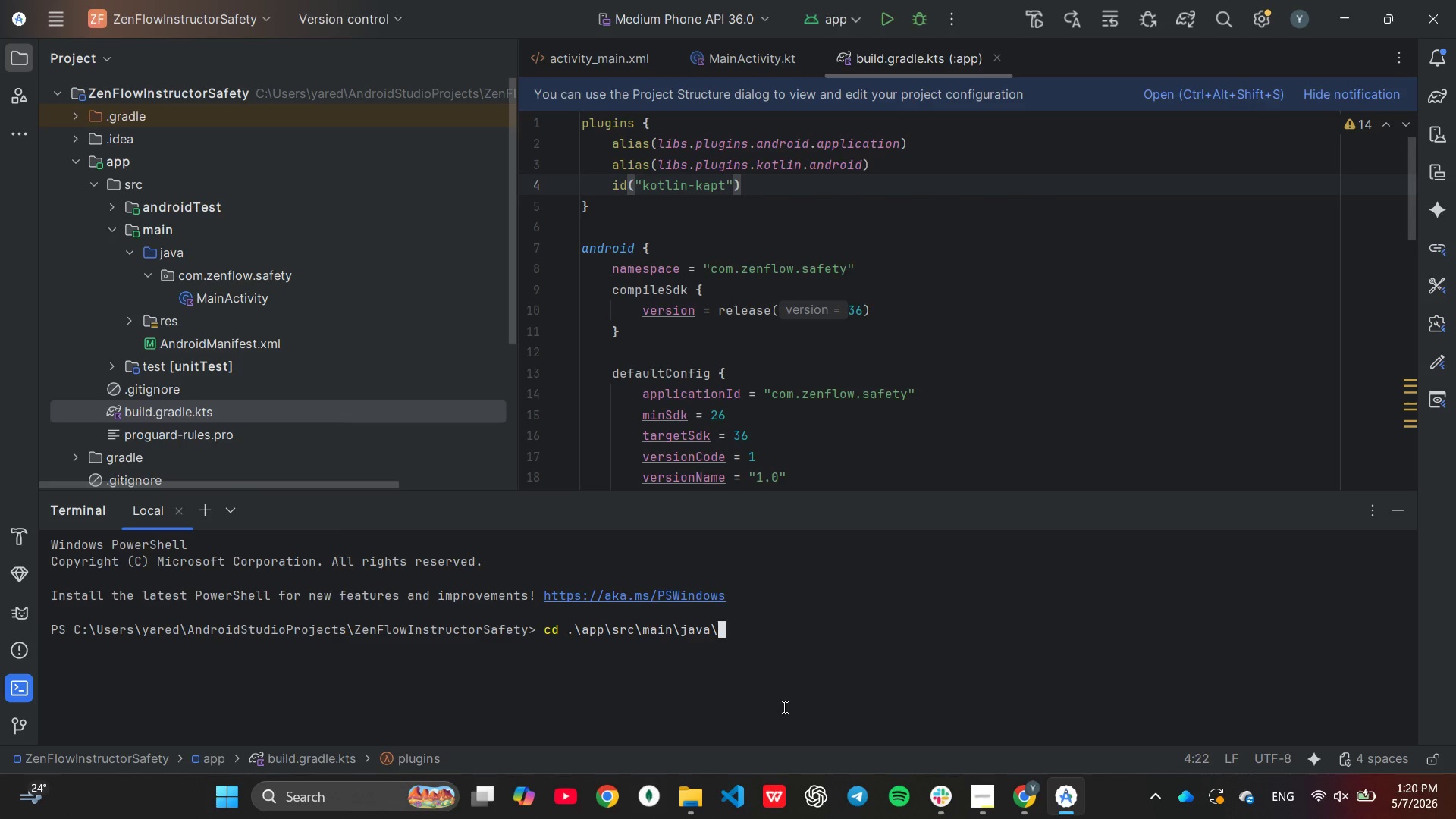 
key(Tab)
 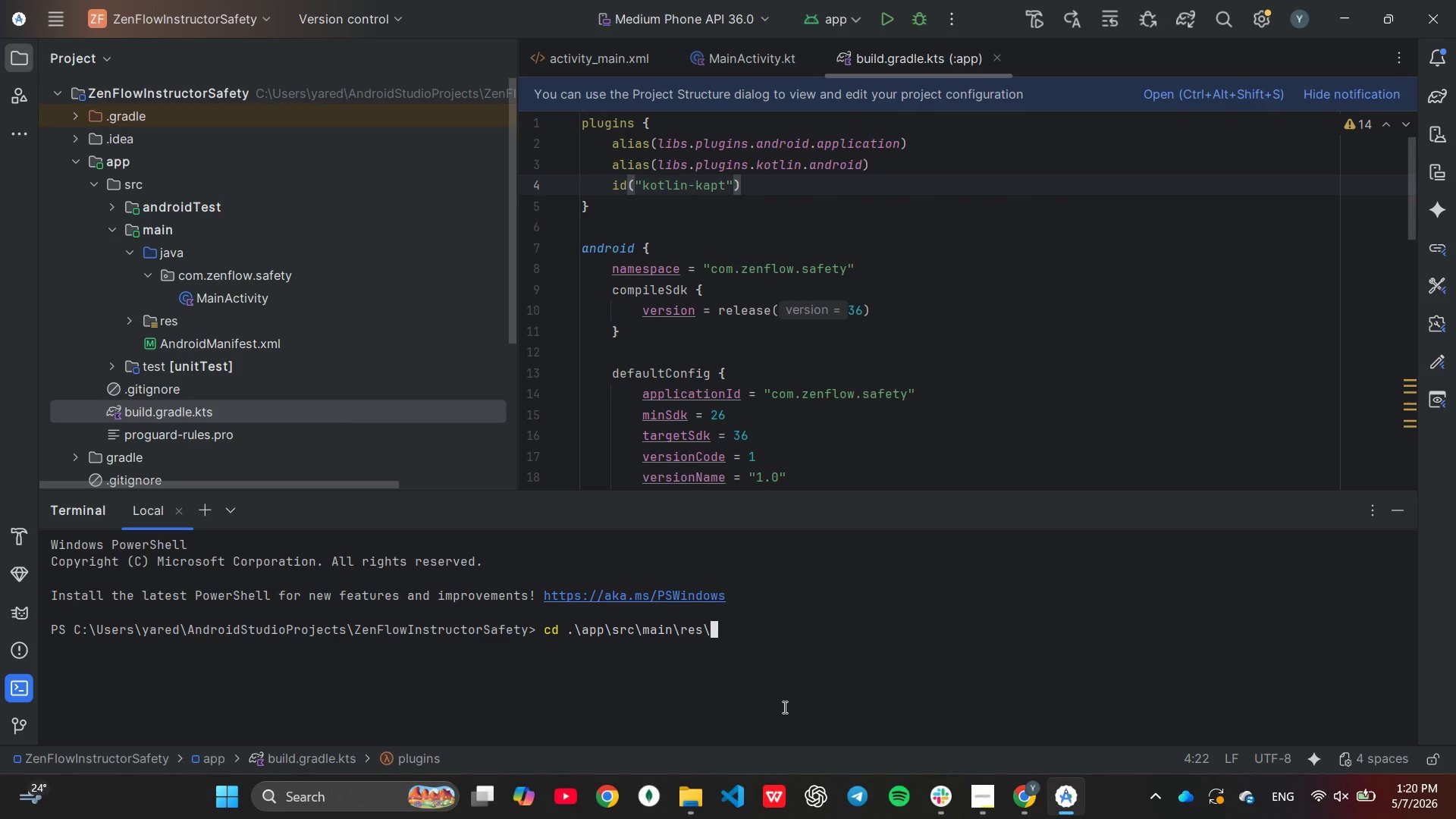 
key(Tab)
 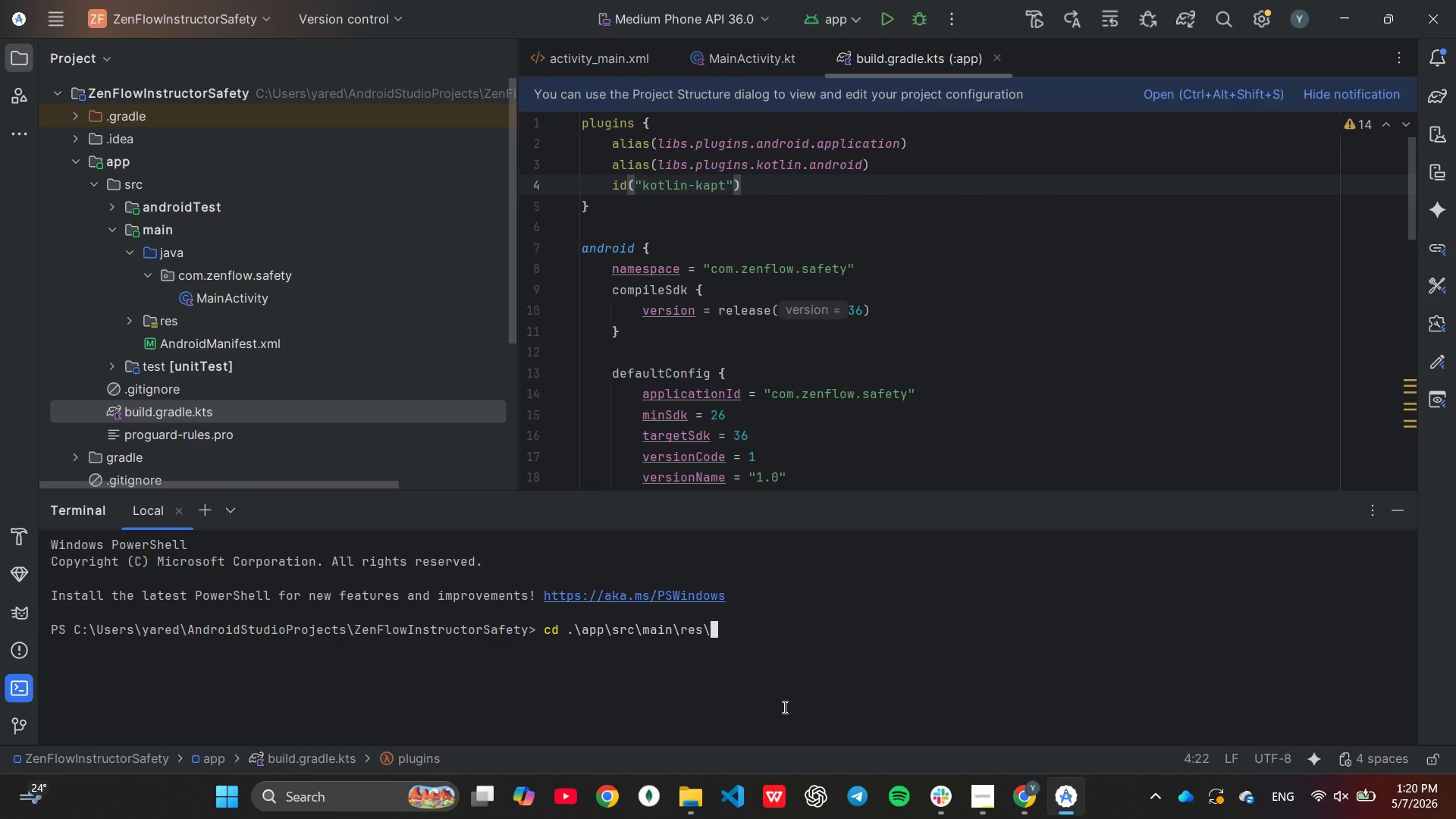 
key(Tab)
 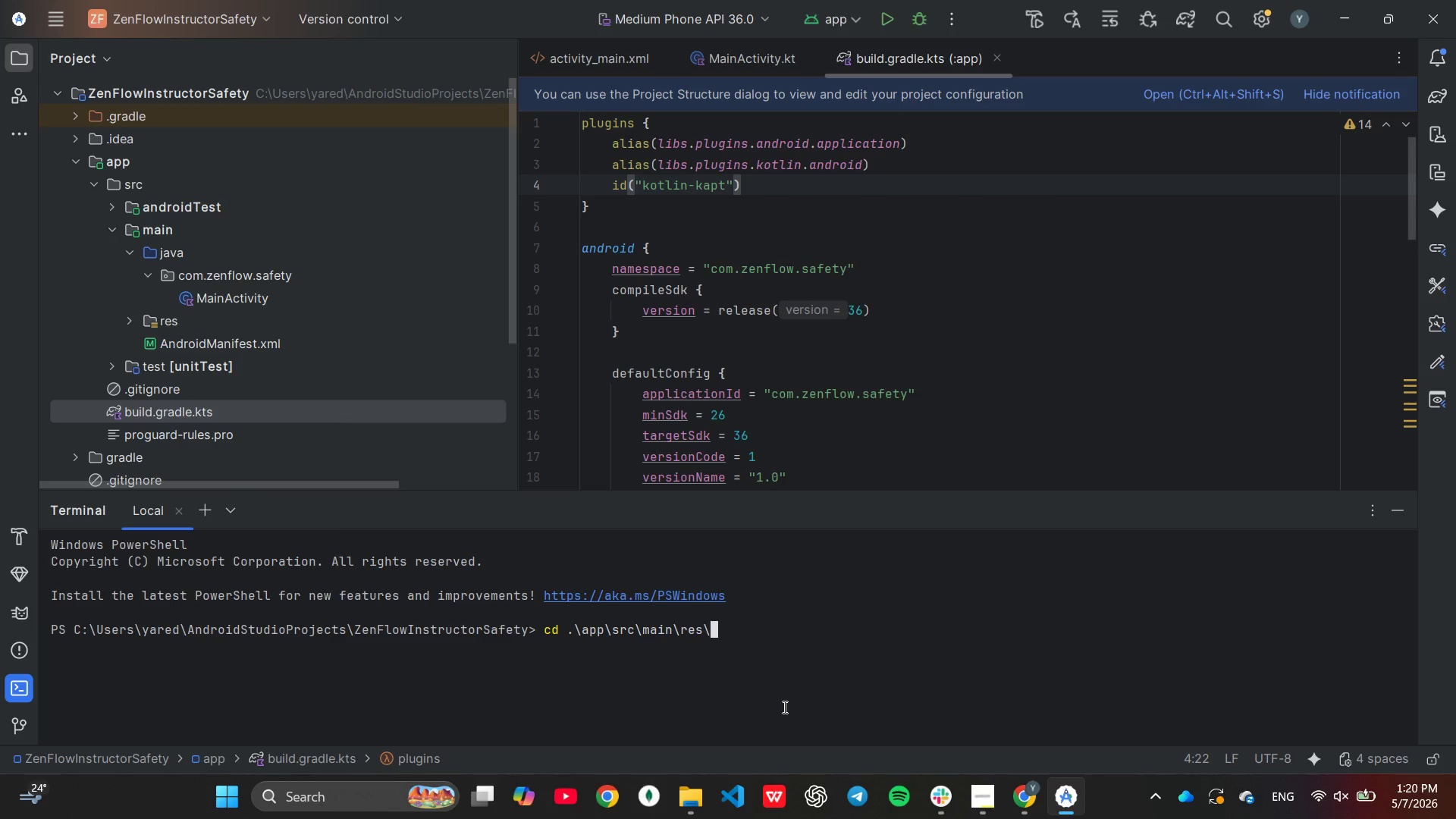 
key(Tab)
 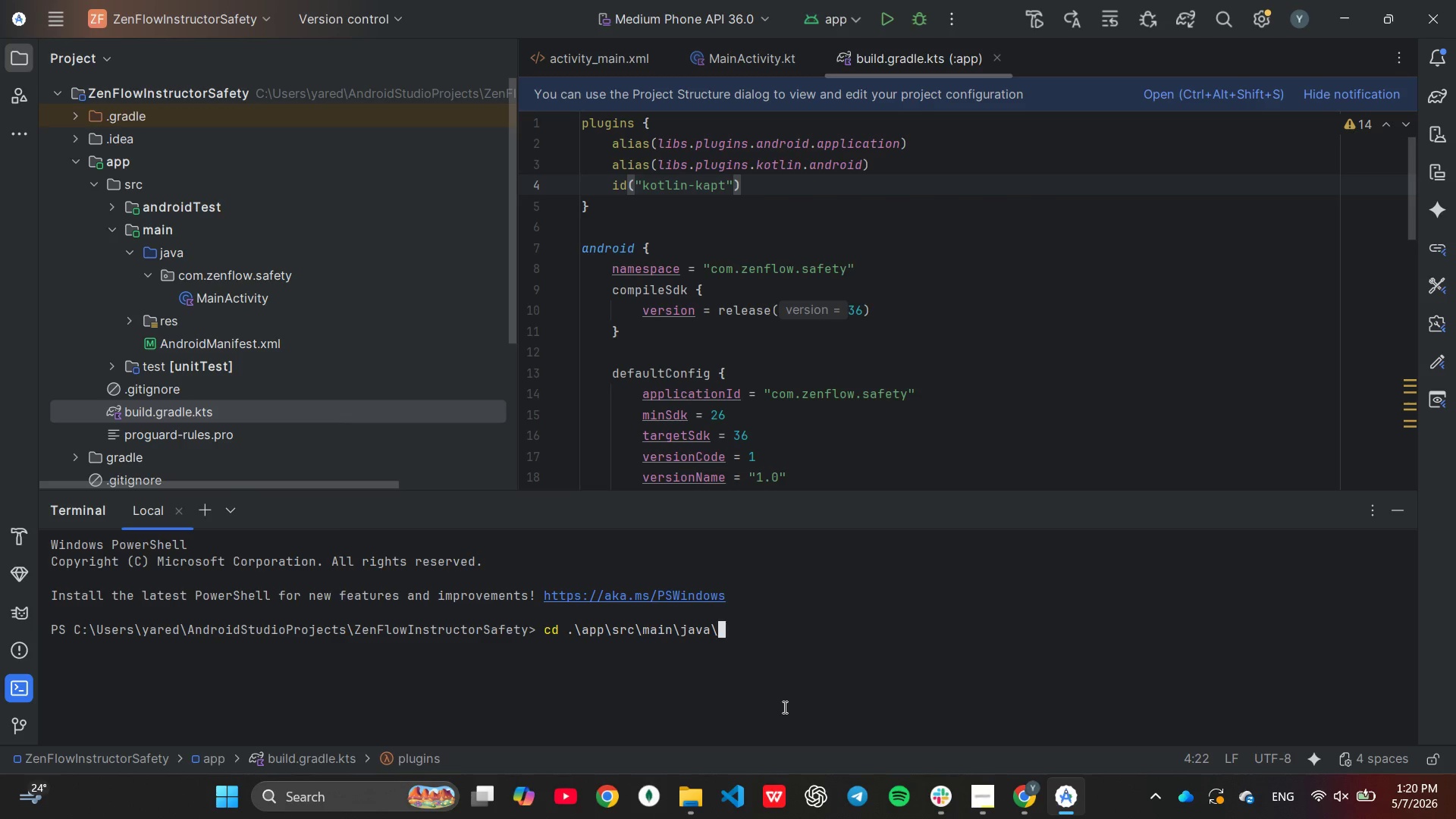 
key(C)
 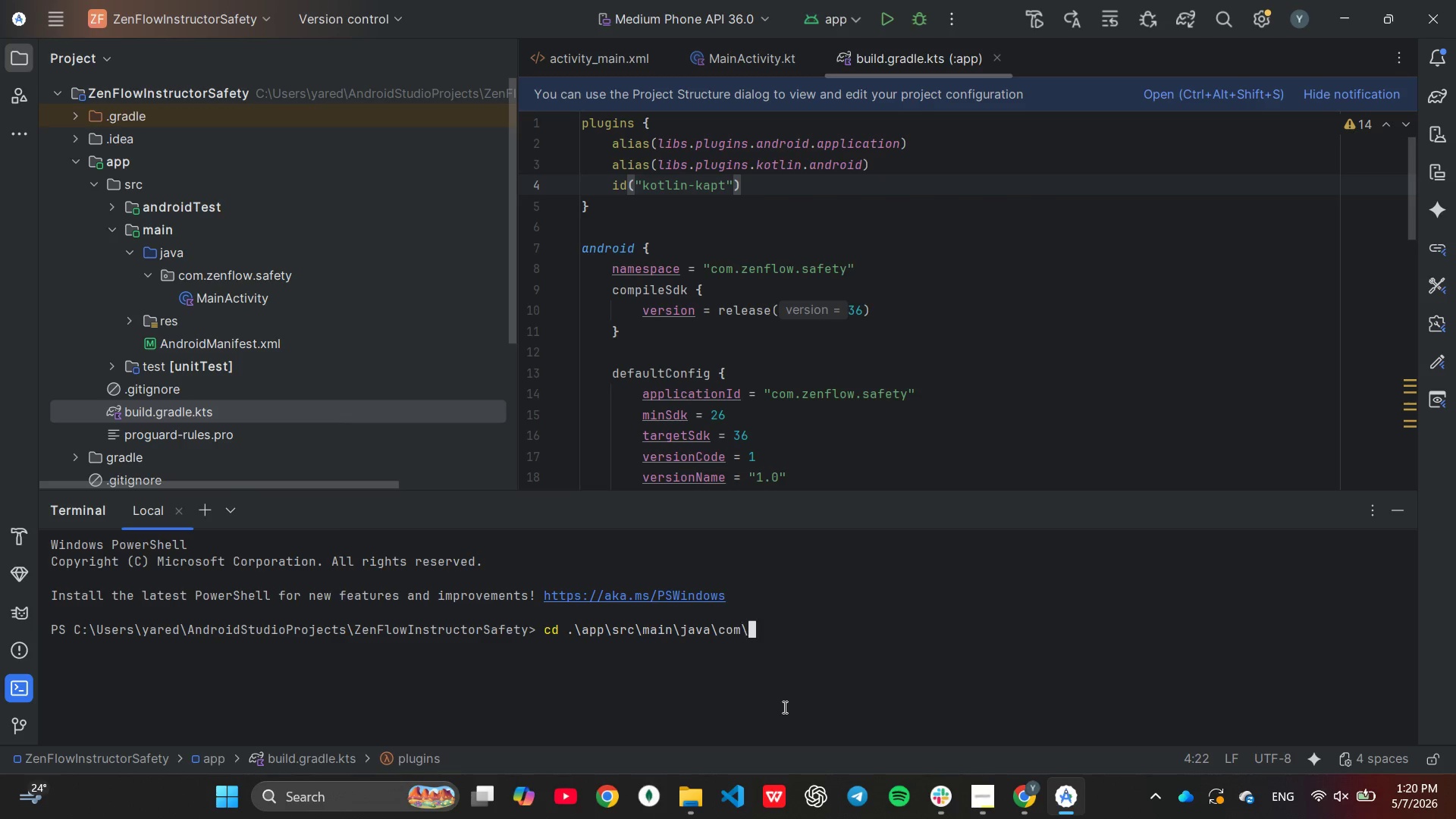 
key(Tab)
 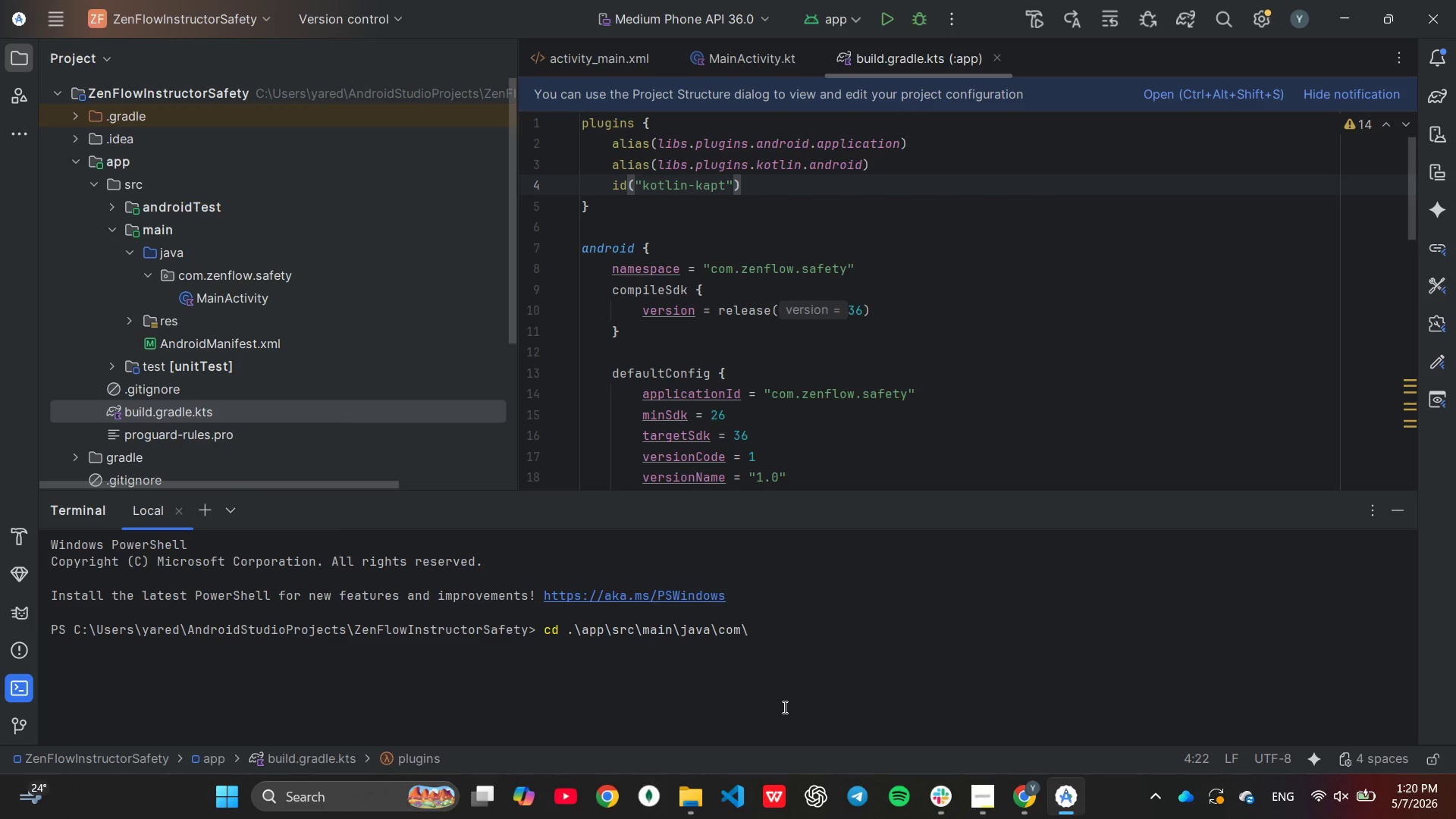 
key(Tab)
 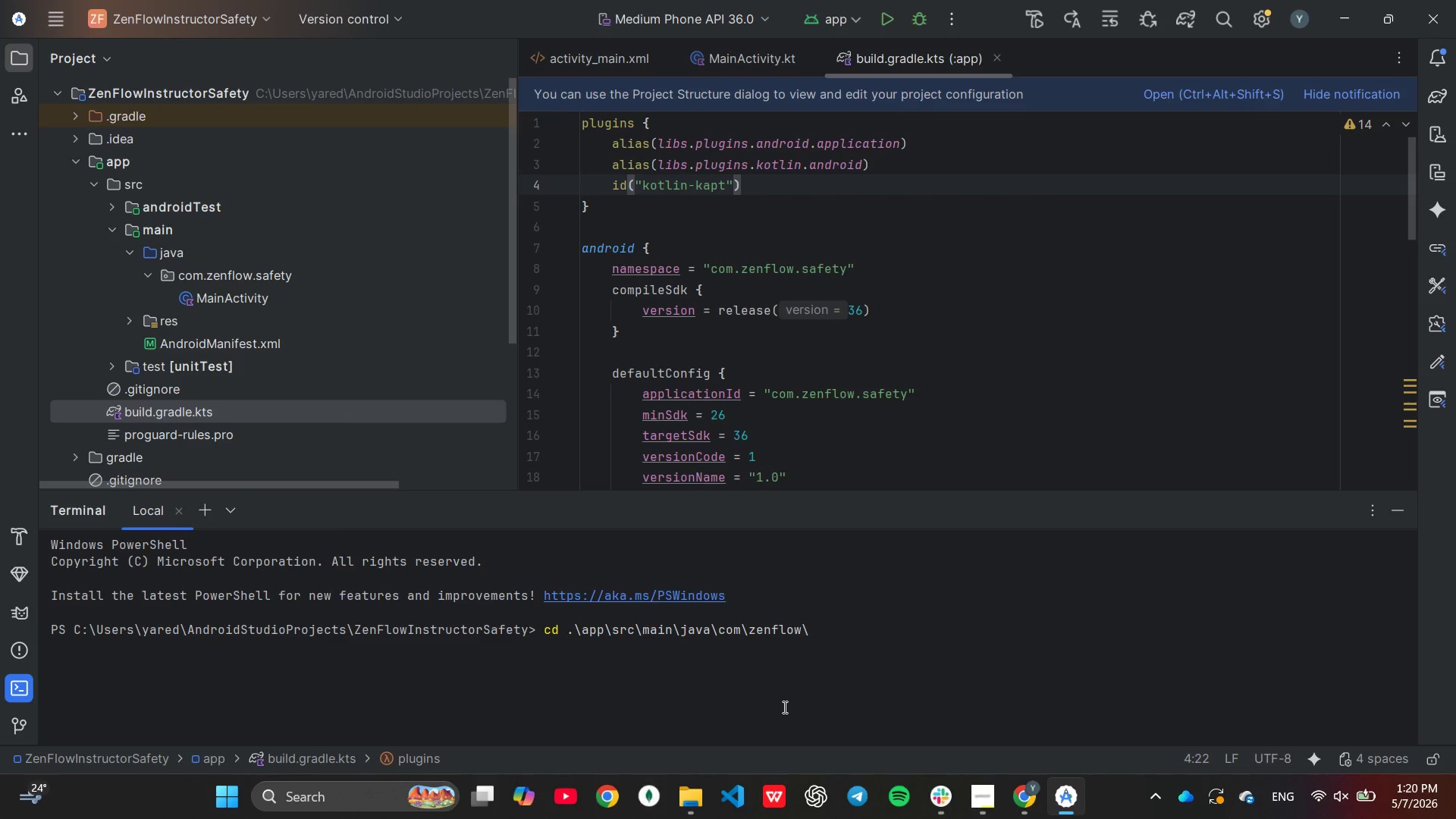 
key(Tab)
 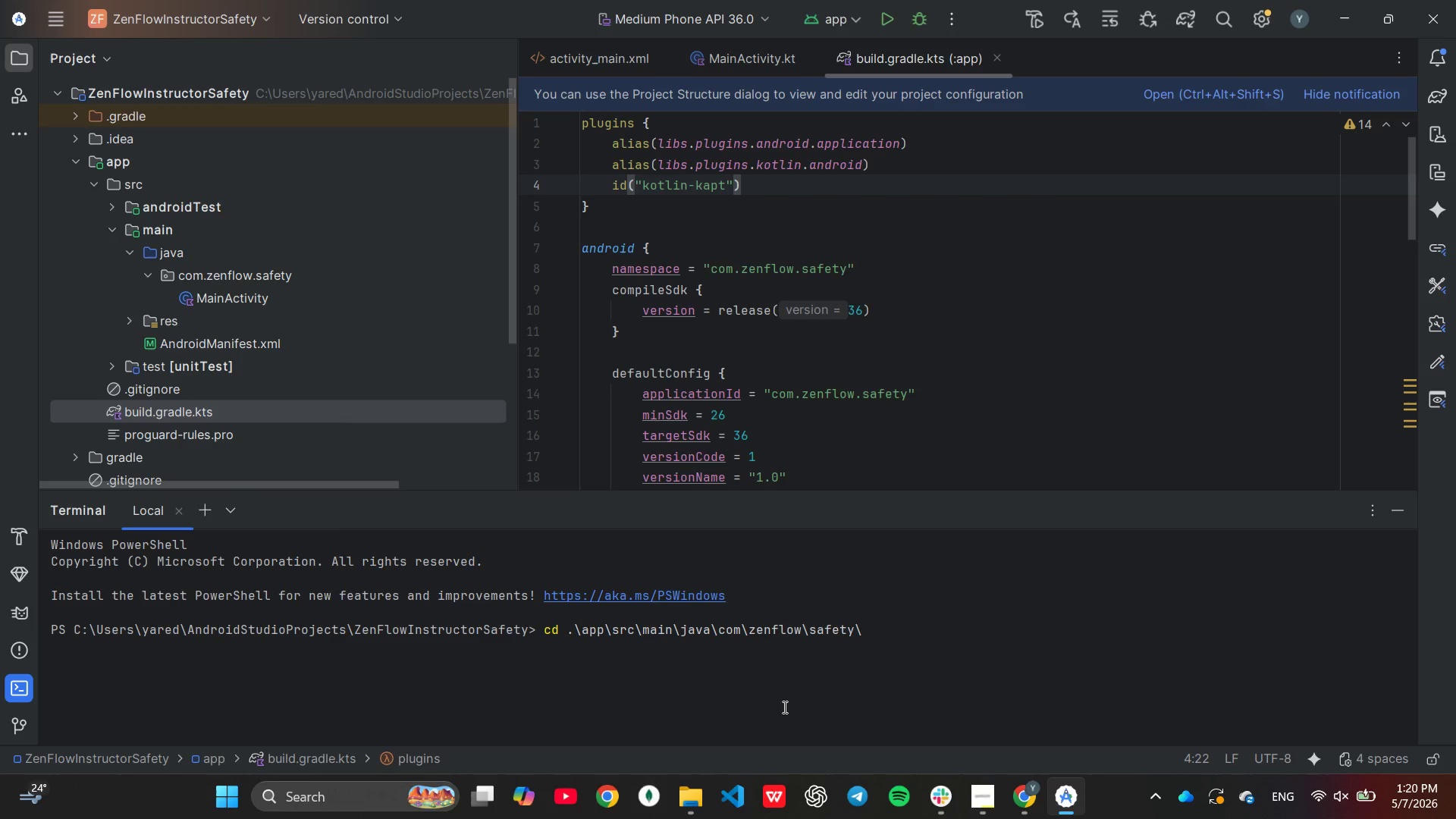 
key(Enter)
 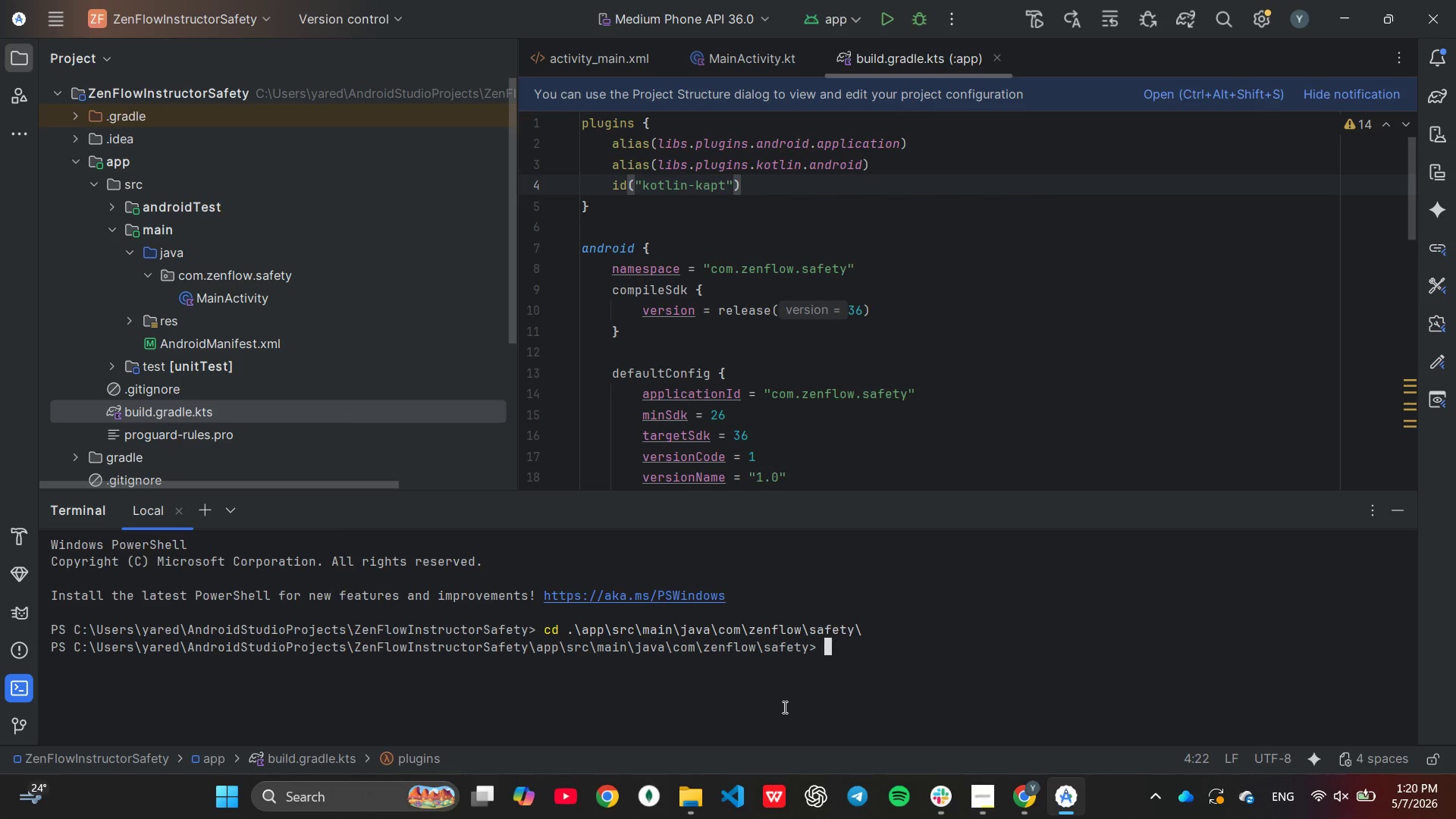 
type(mkdir data, ui, )
 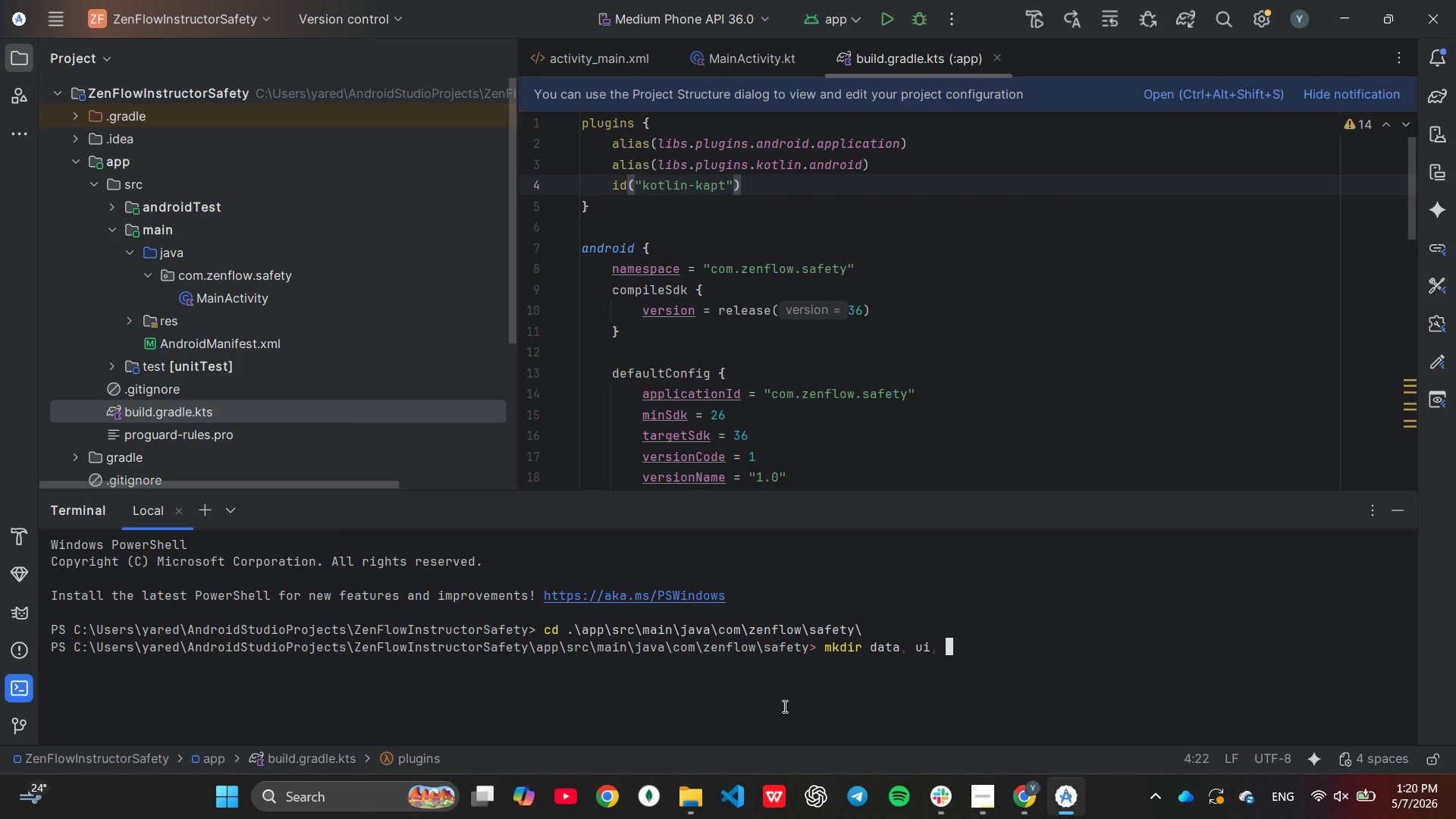 
wait(5.41)
 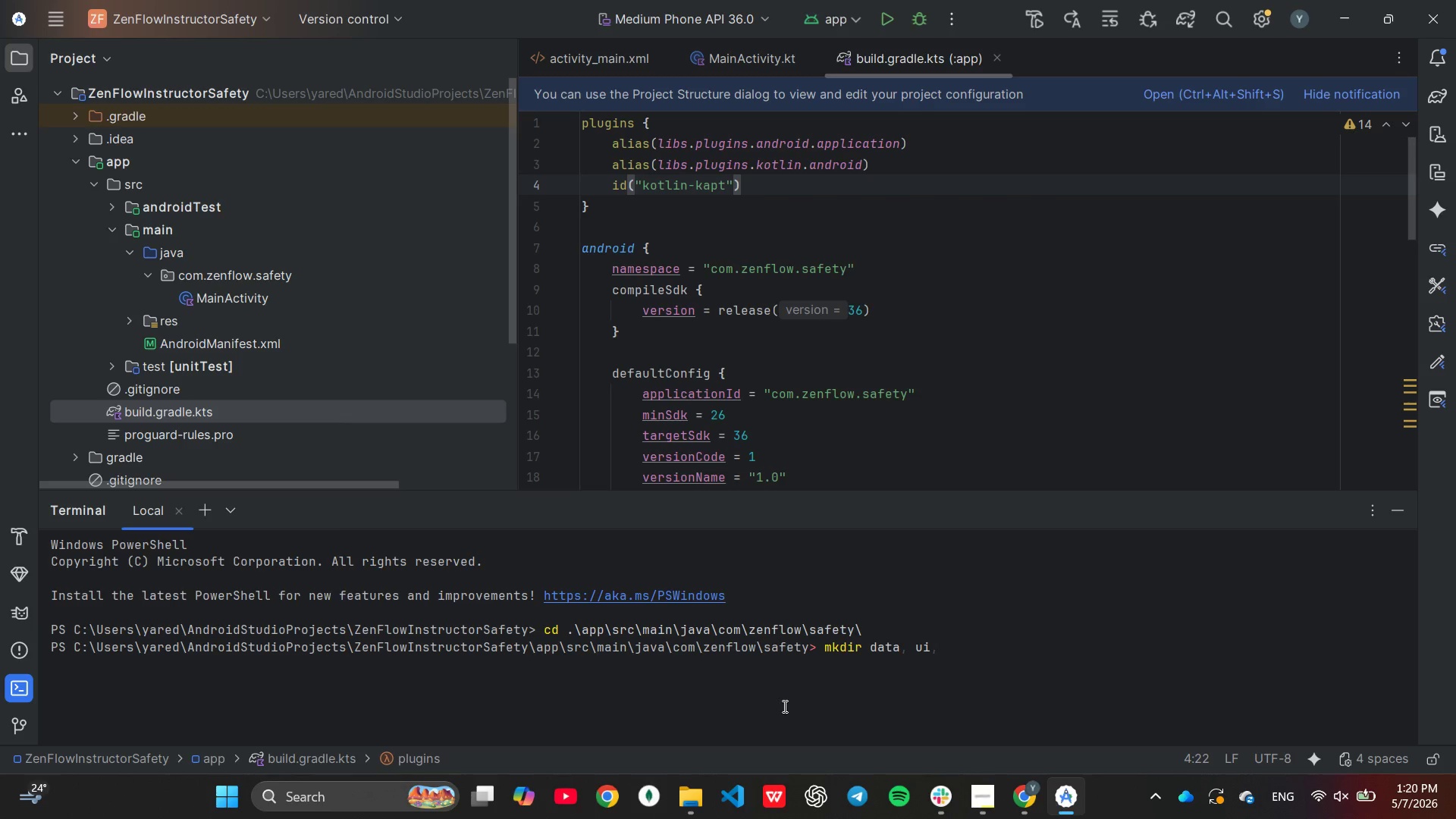 
type(security)
 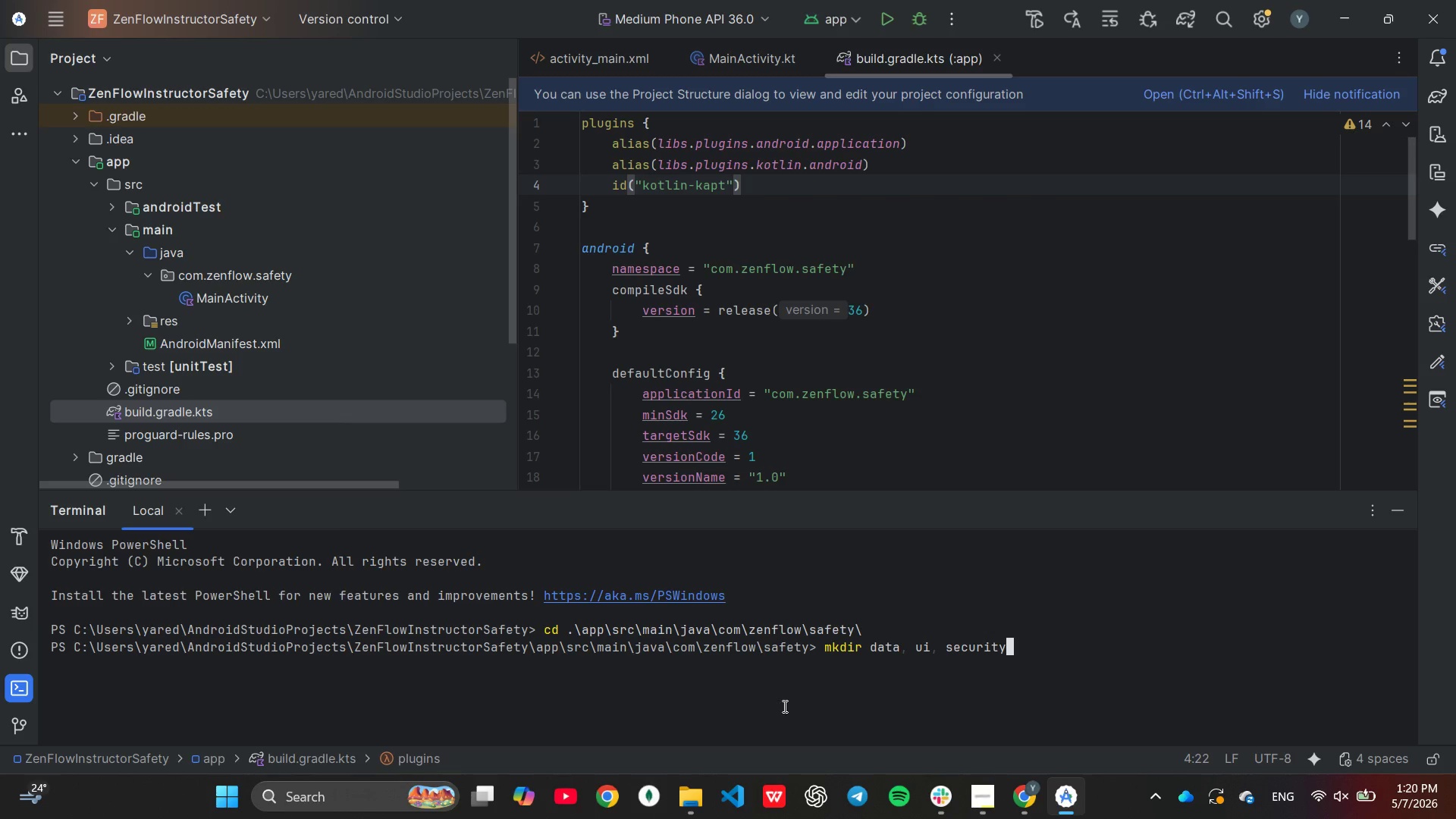 
key(Enter)
 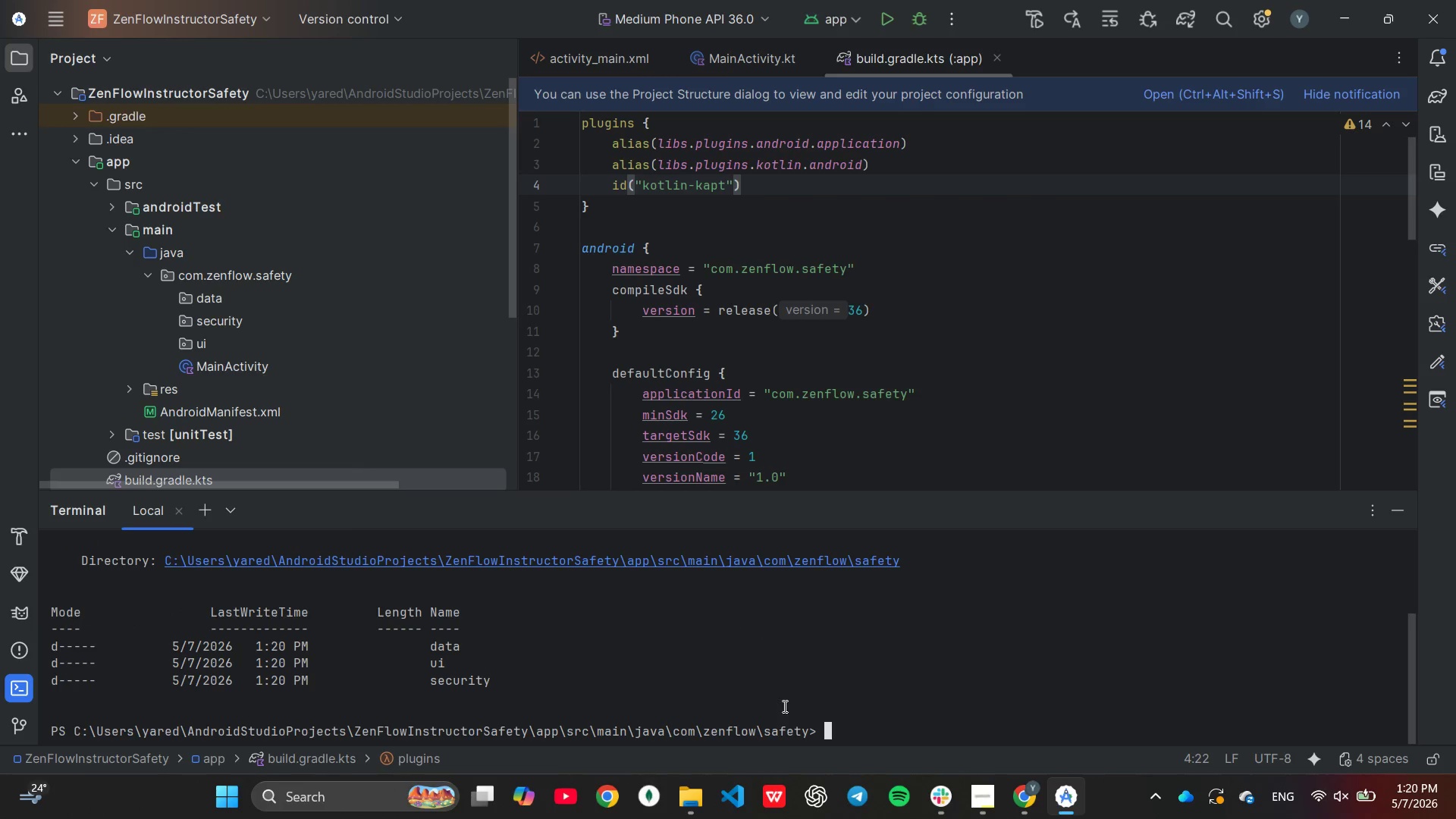 
type(cd da)
key(Tab)
 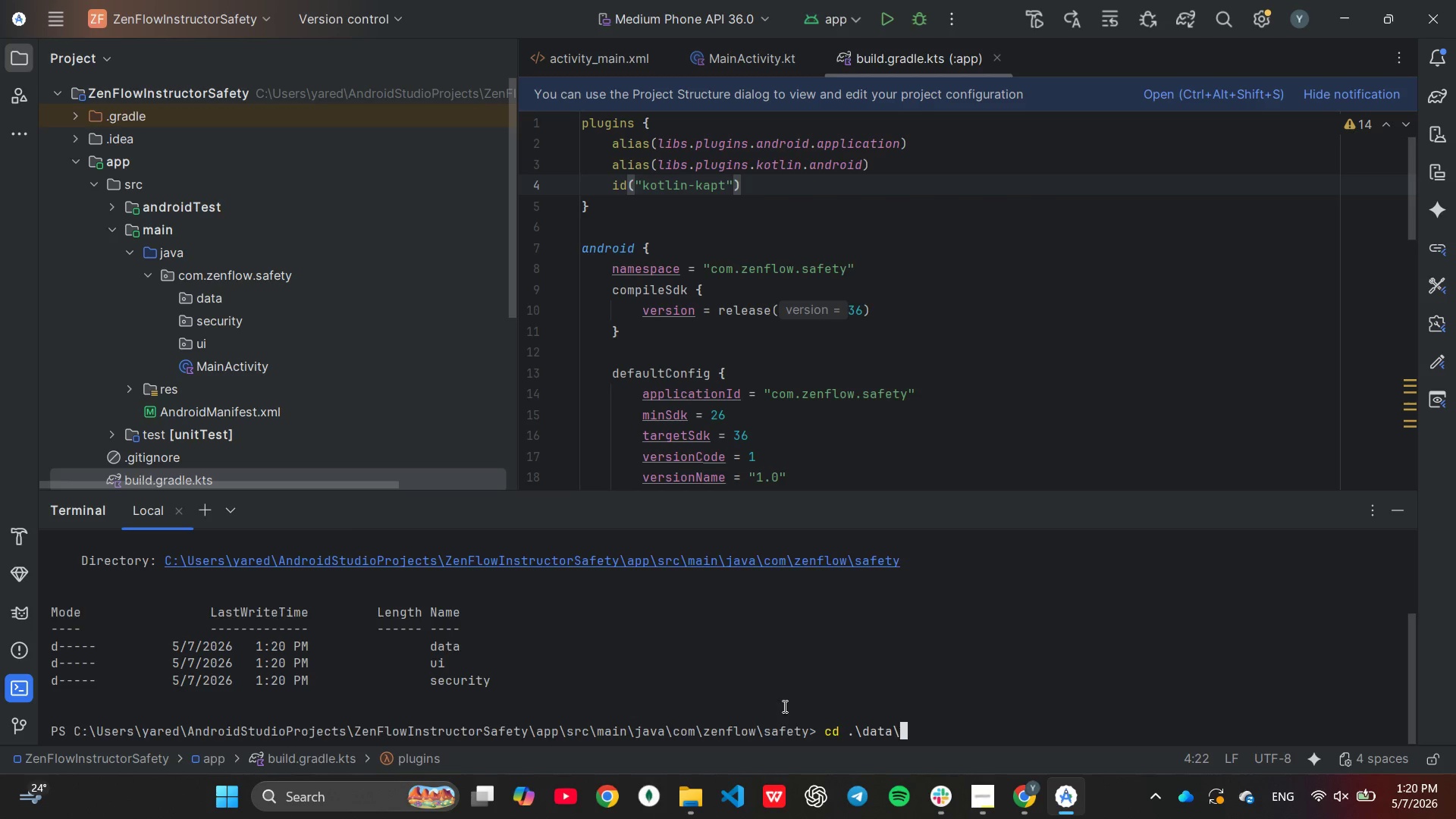 
key(Enter)
 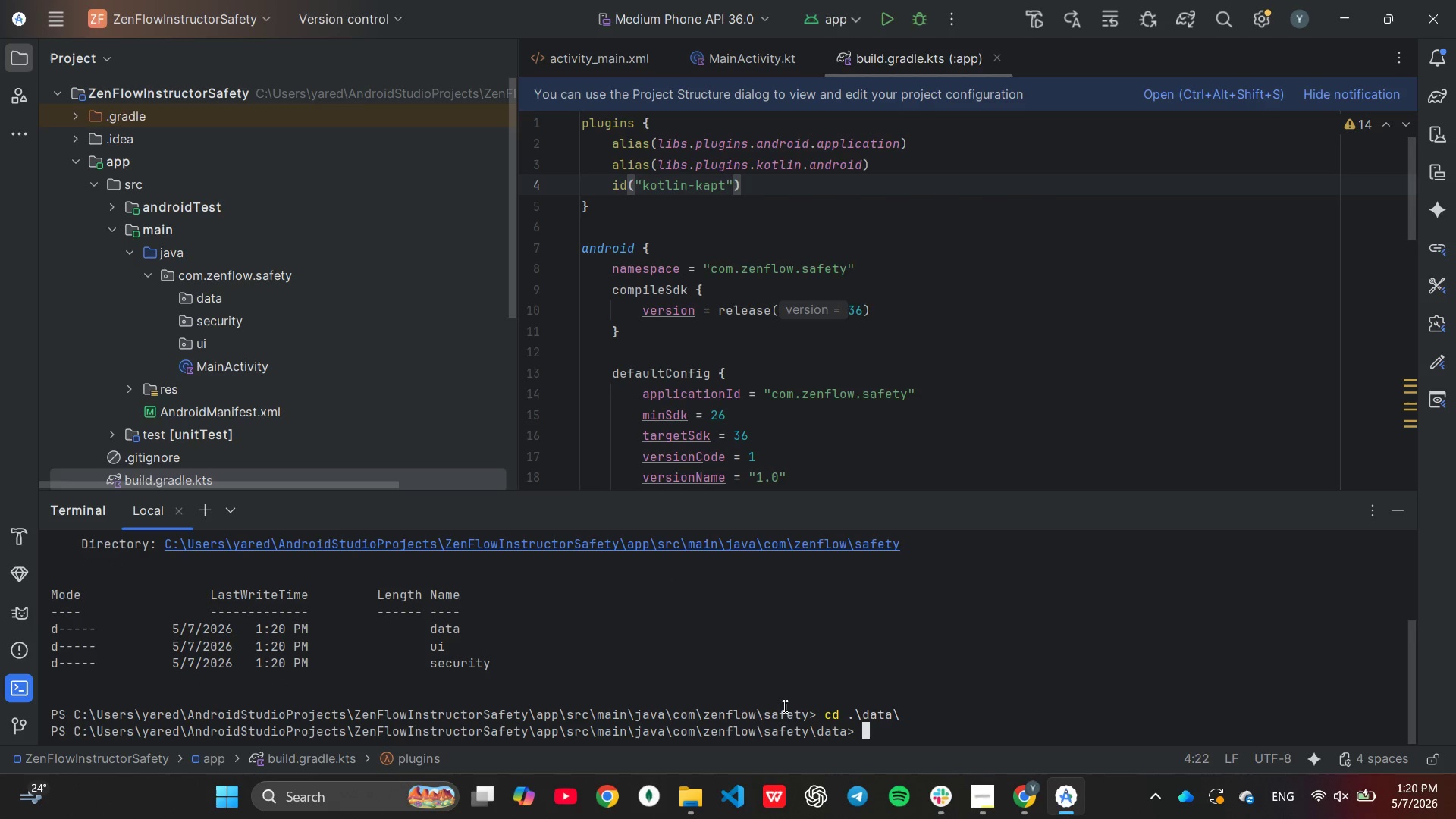 
type(mkdir local)
 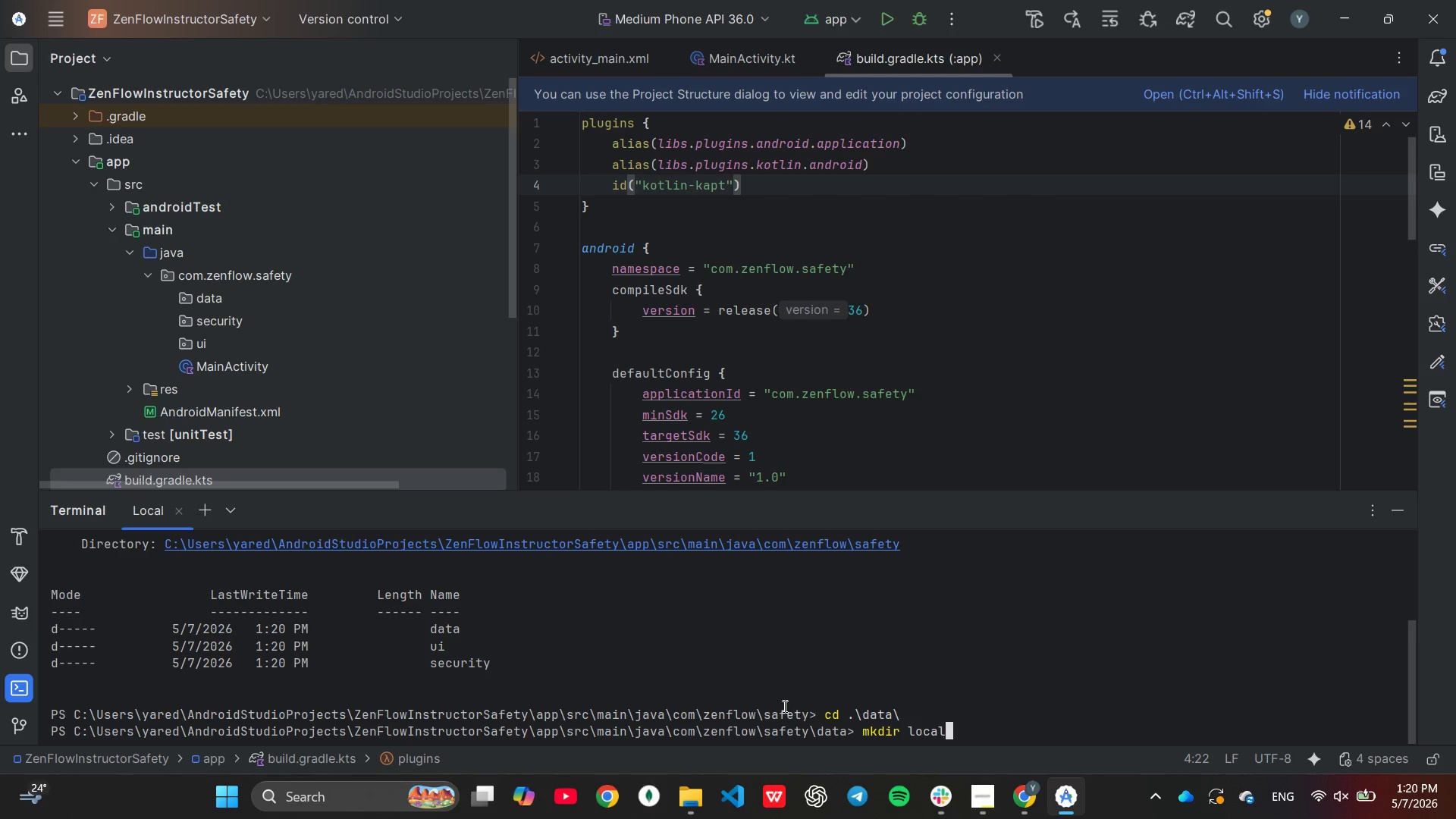 
wait(5.41)
 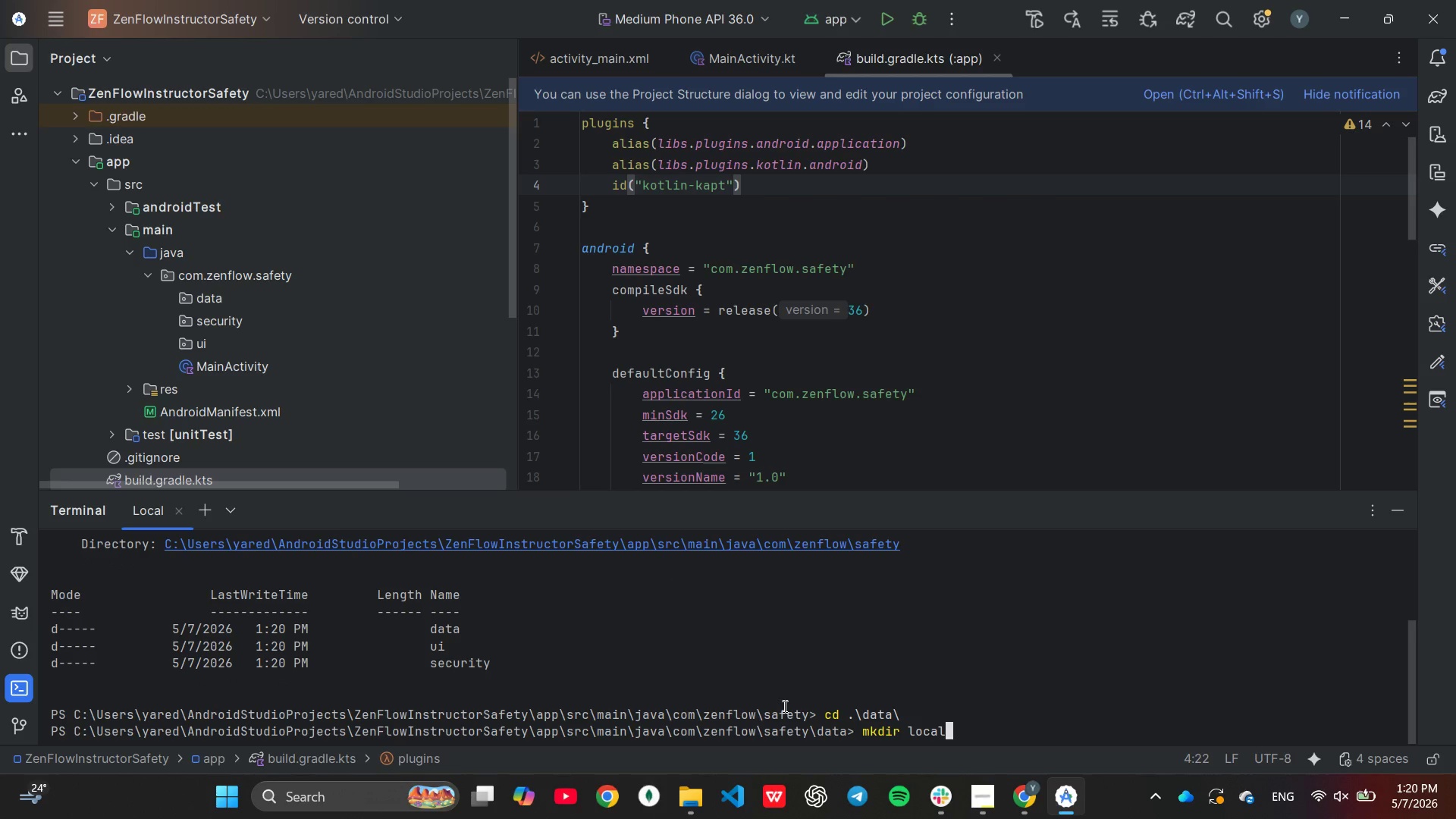 
type(, repositoy)
key(Backspace)
type(t)
key(Backspace)
type(ry)
 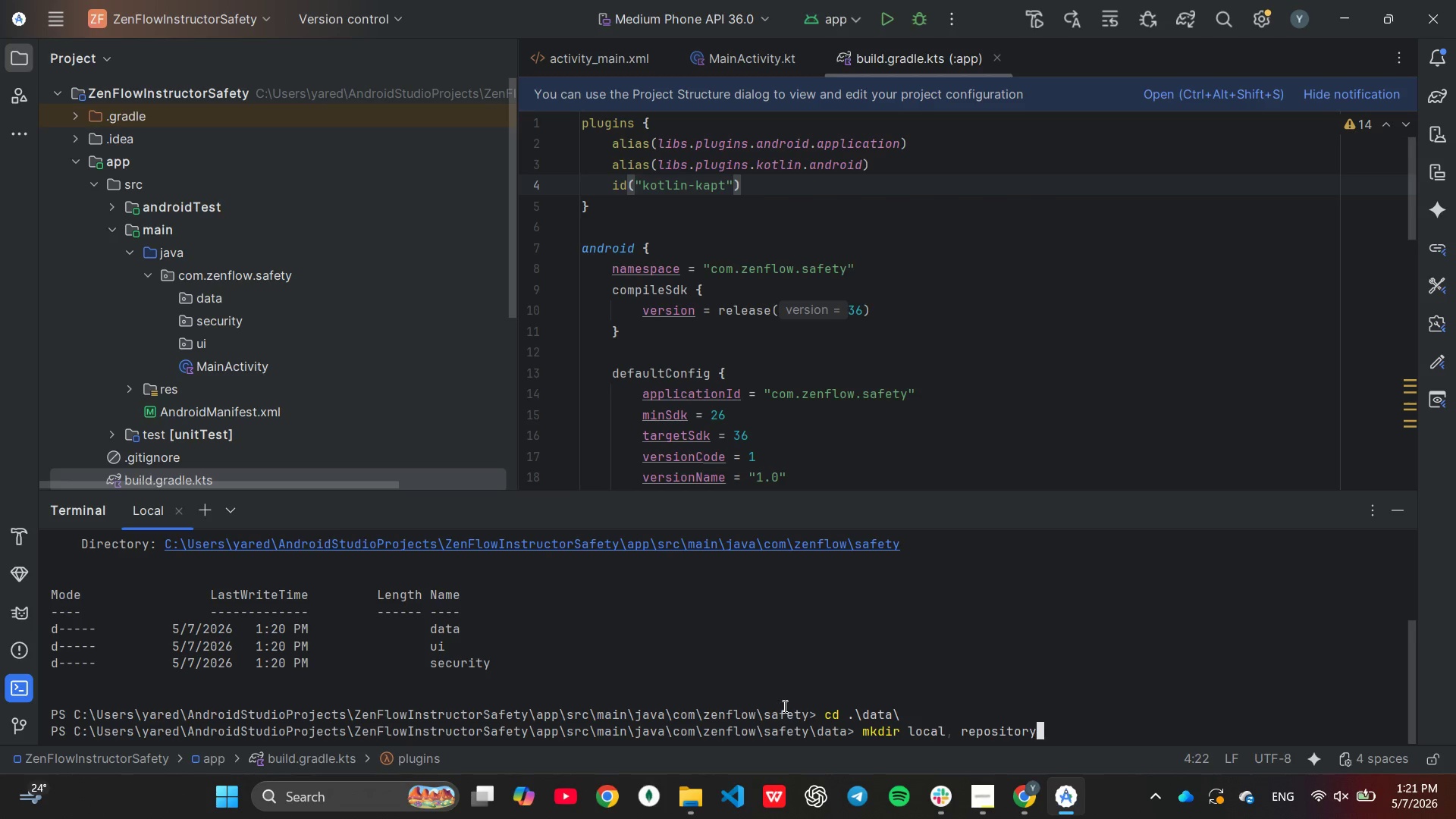 
key(Enter)
 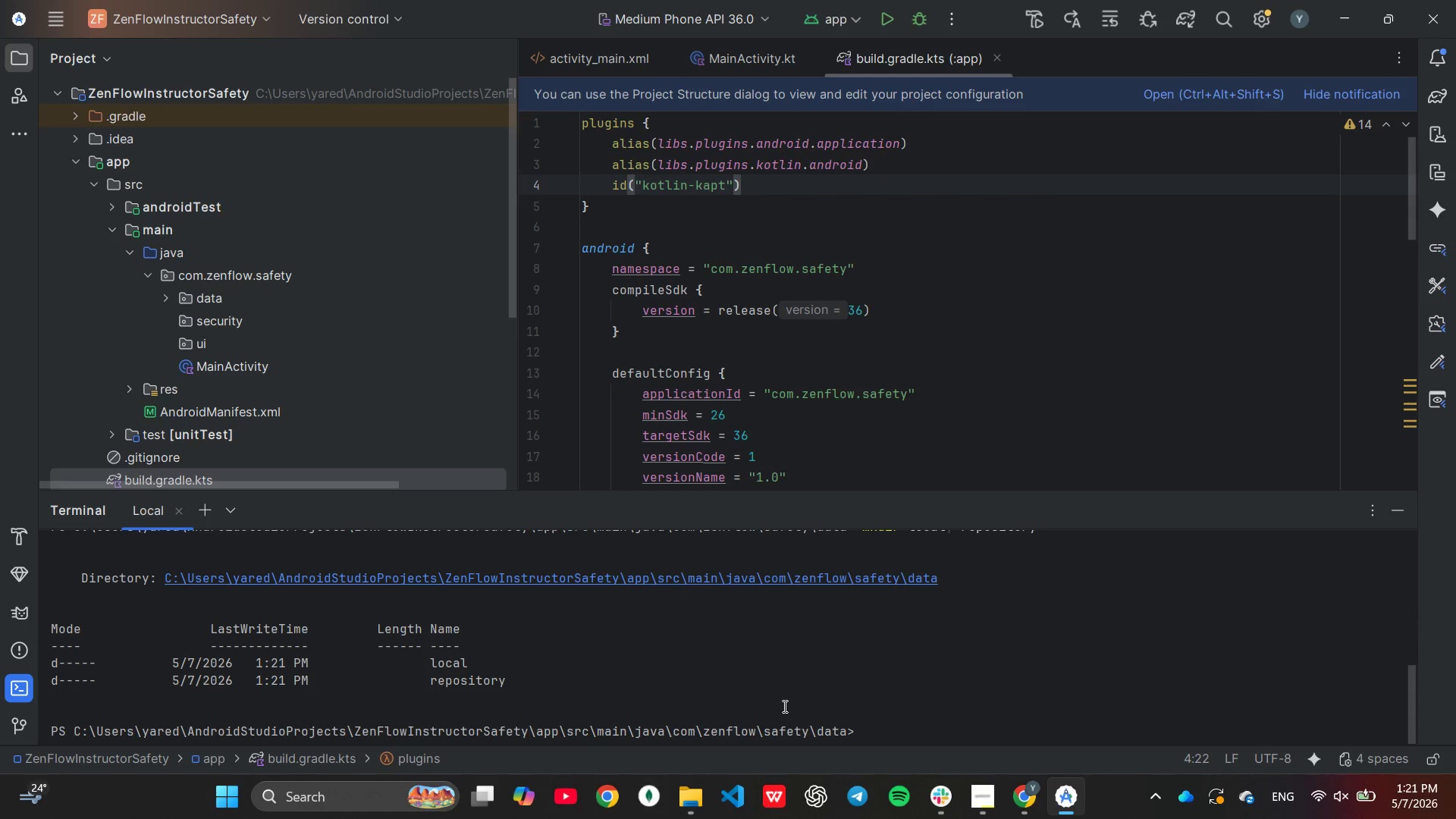 
type(cd ../u)
key(Tab)
 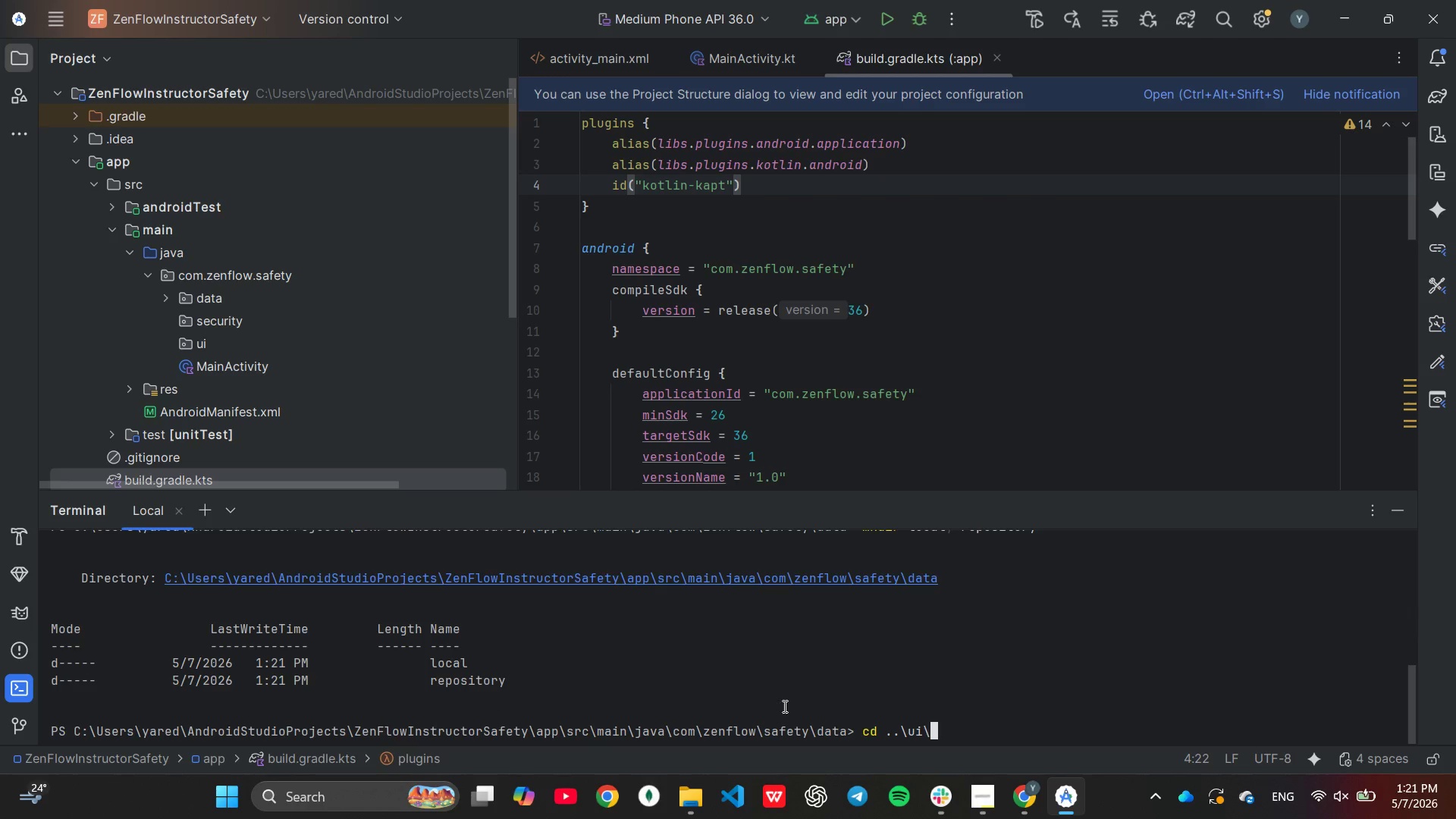 
key(Enter)
 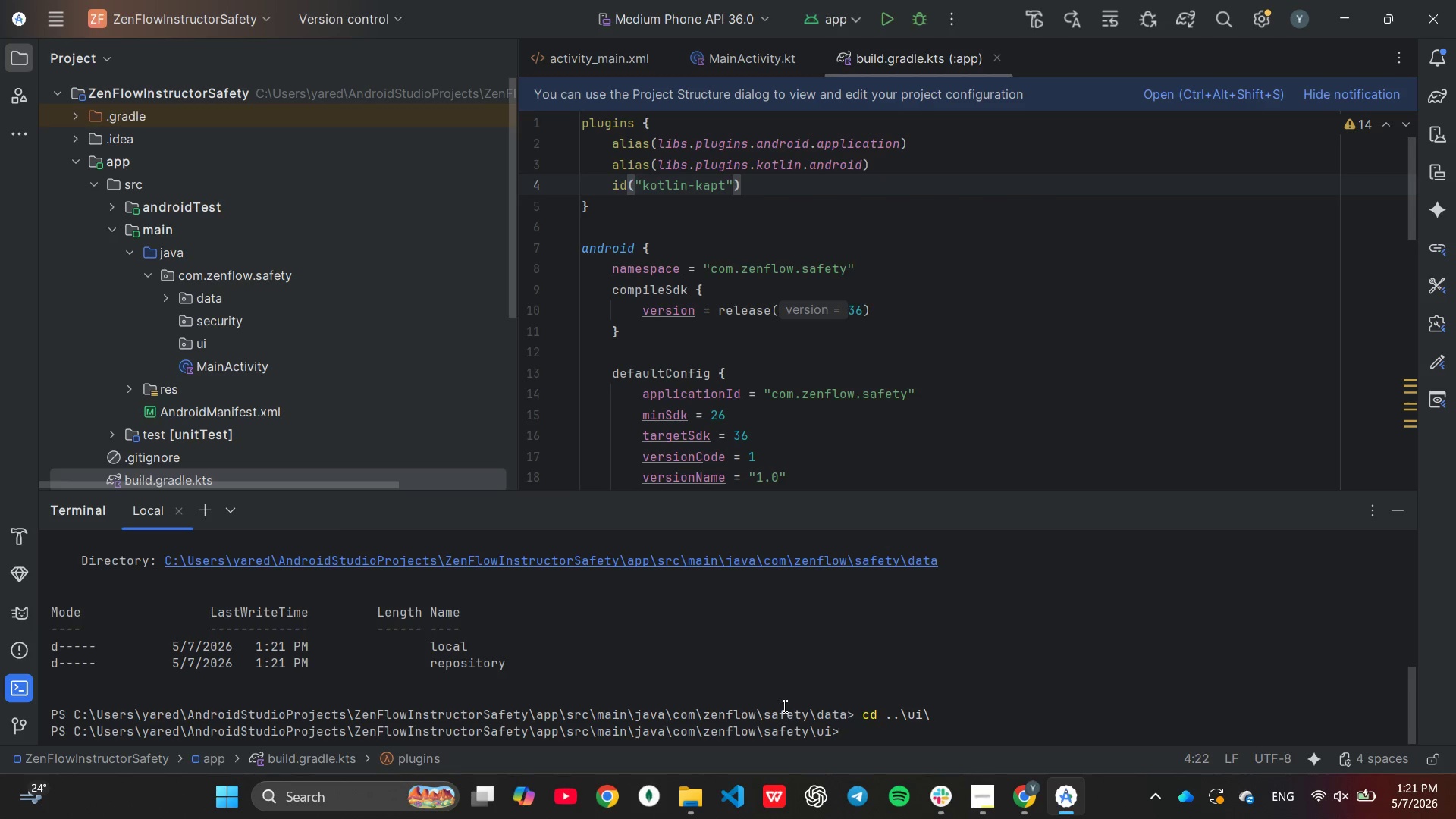 
type(mkdir comppo)
key(Backspace)
key(Backspace)
type(onents, theme, MemberListScreen)
 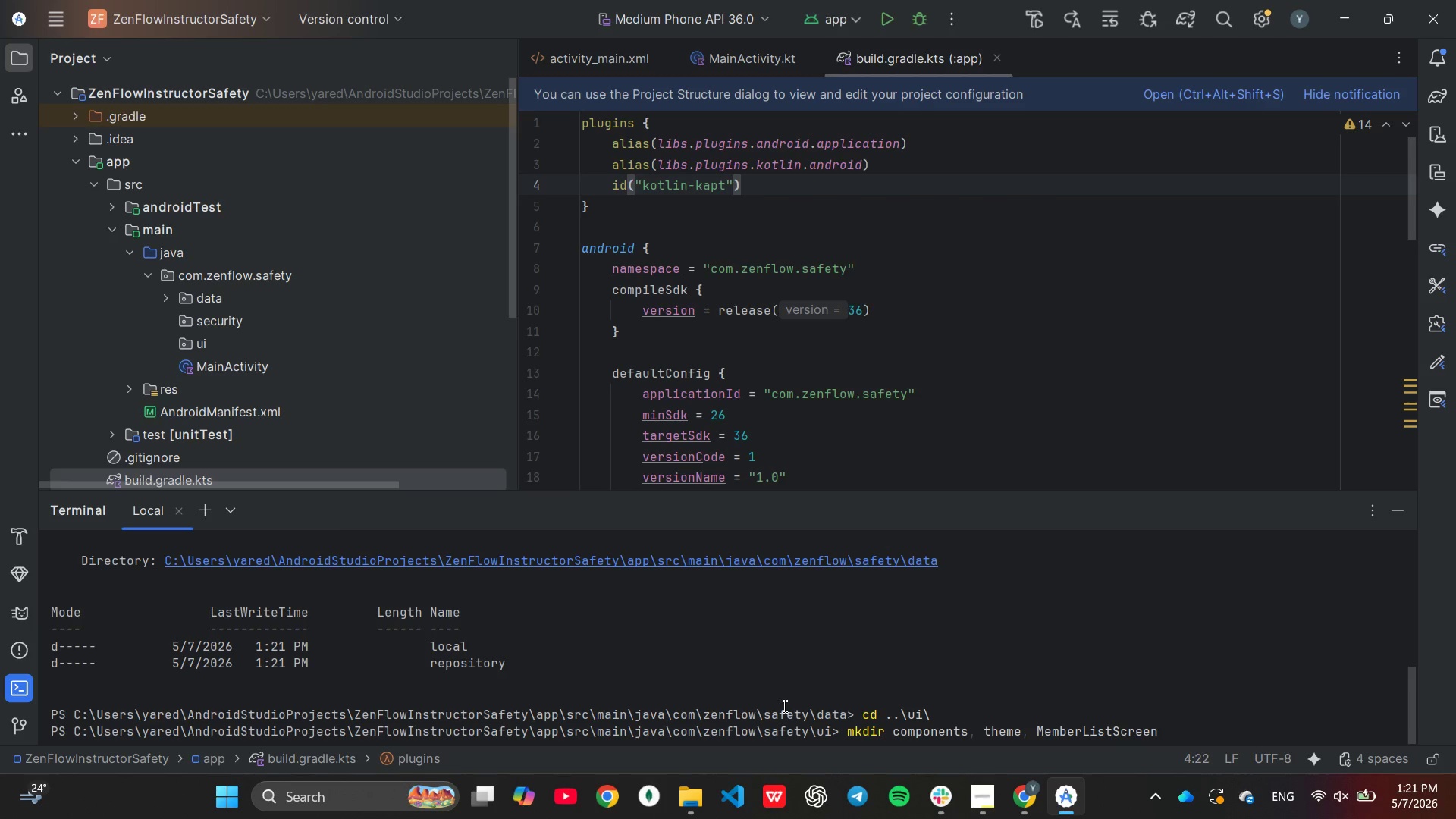 
wait(8.94)
 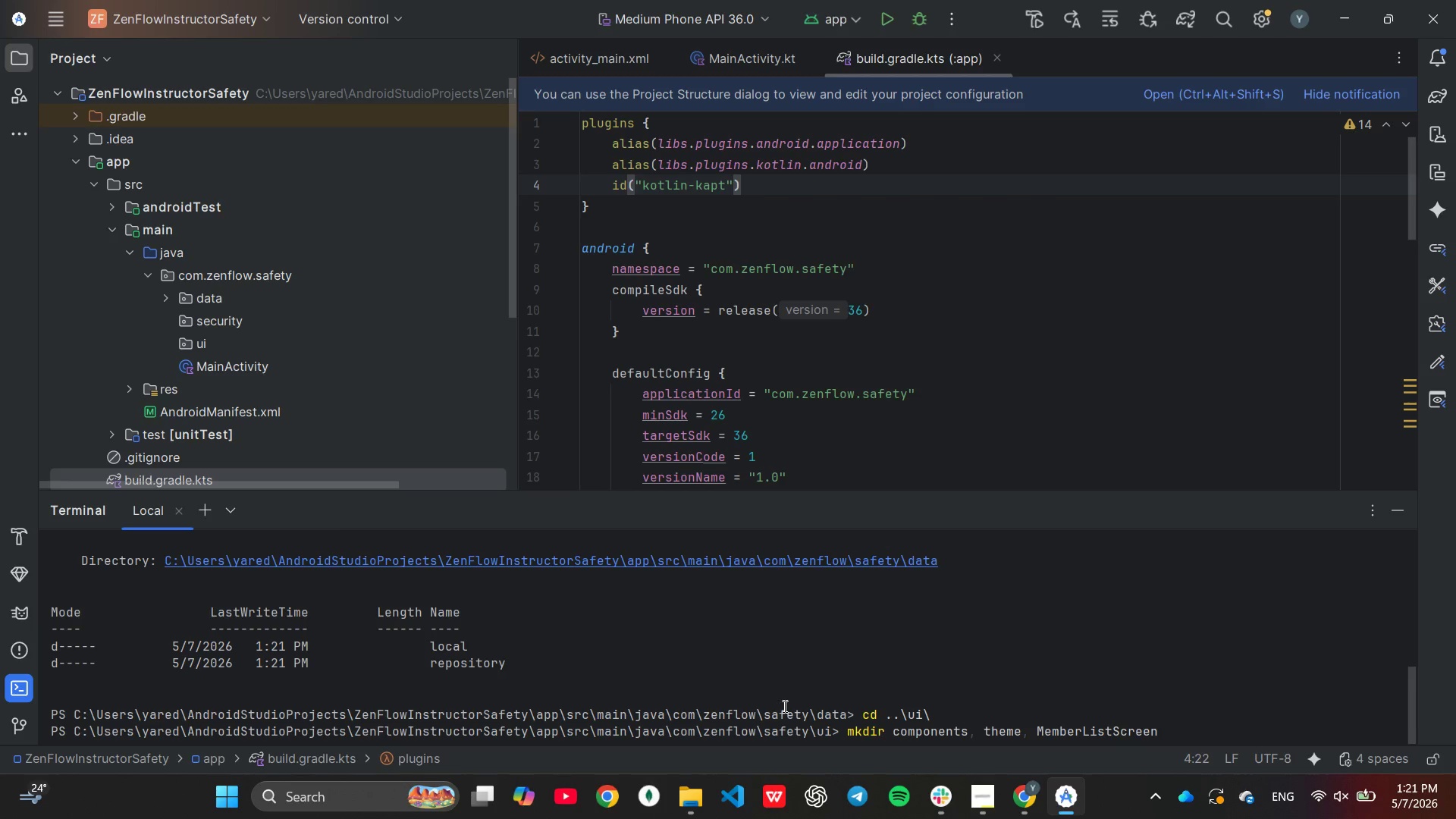 
key(Enter)
 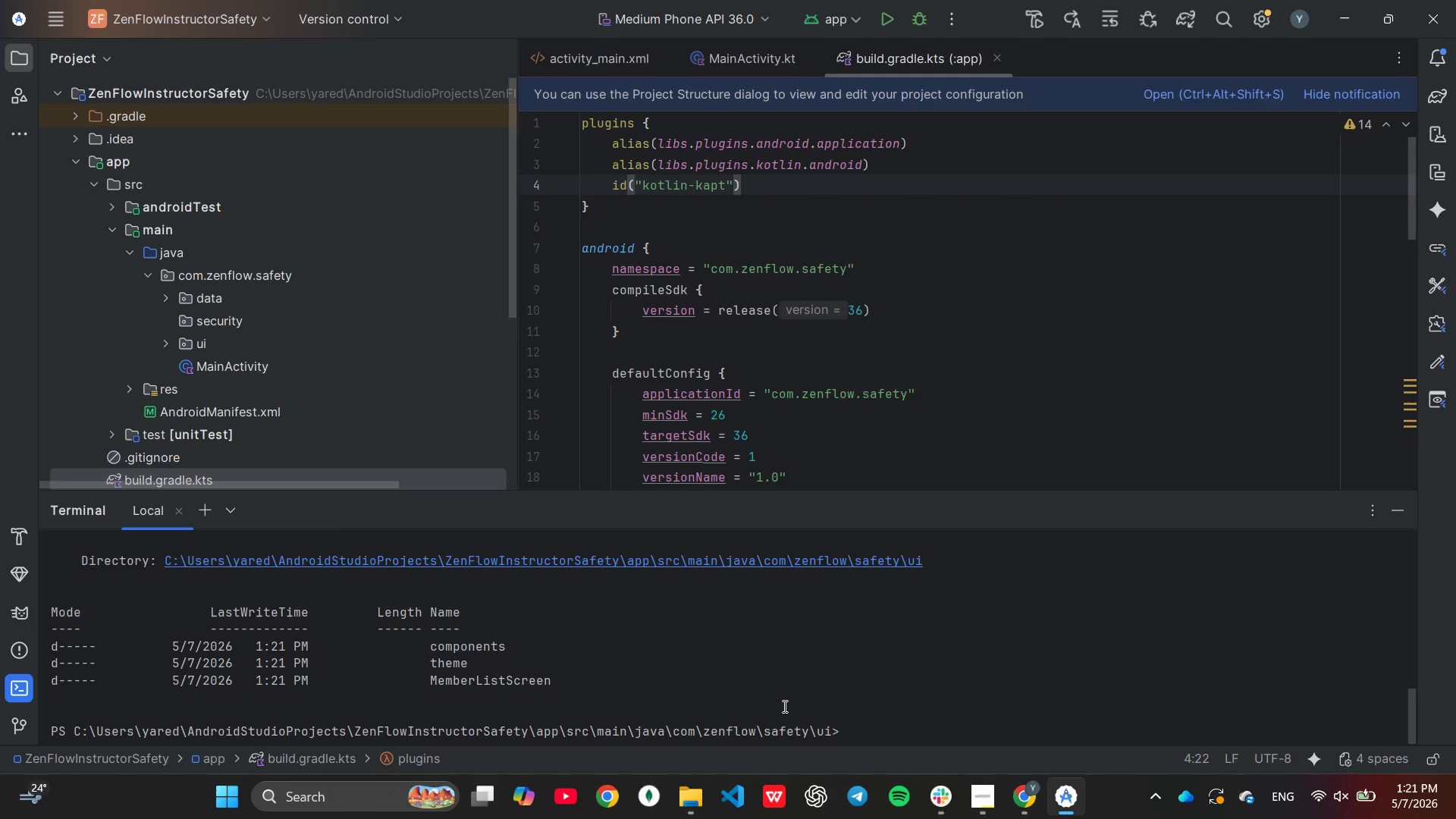 
wait(9.76)
 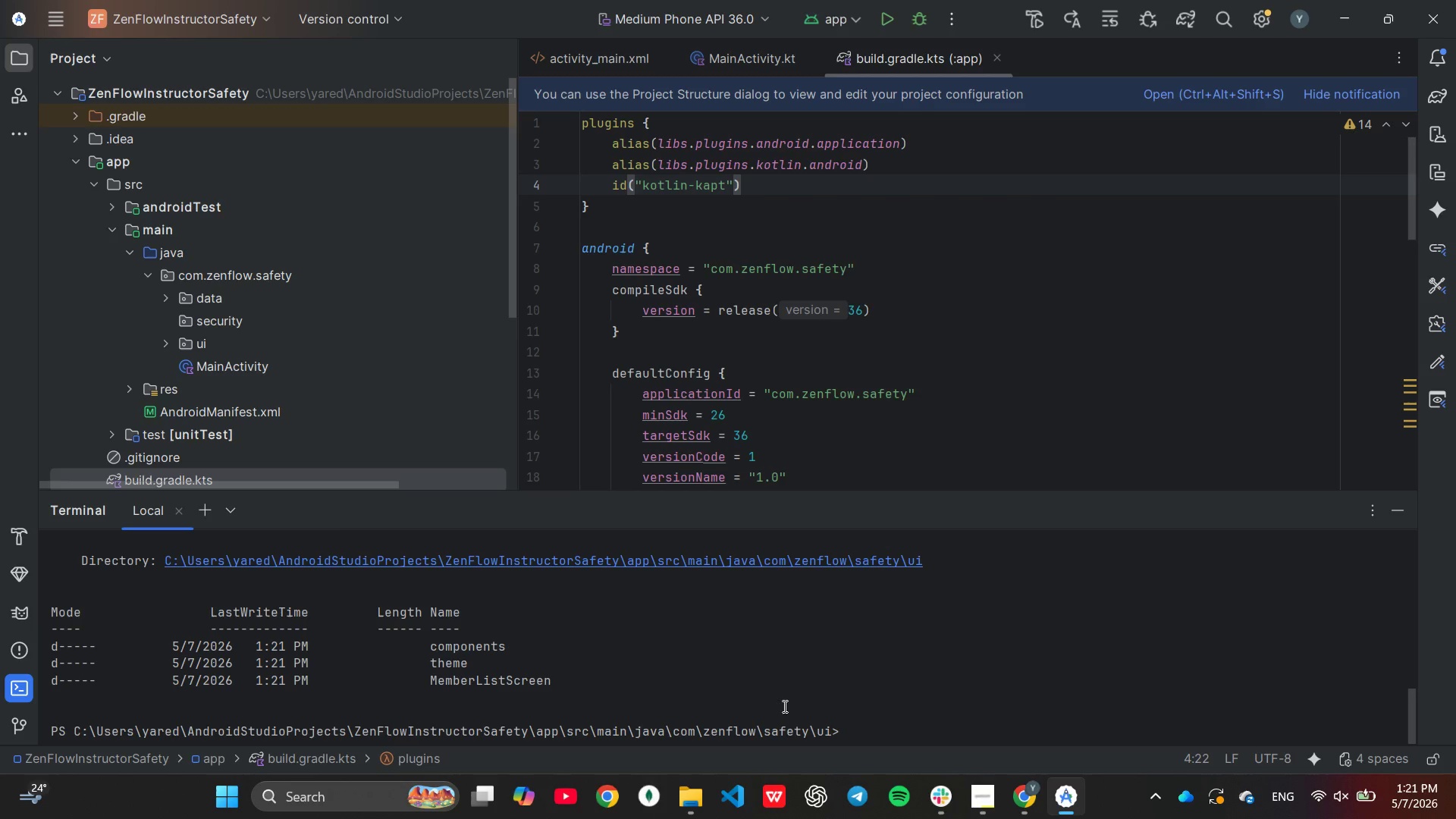 
mouse_move([186, 347])
 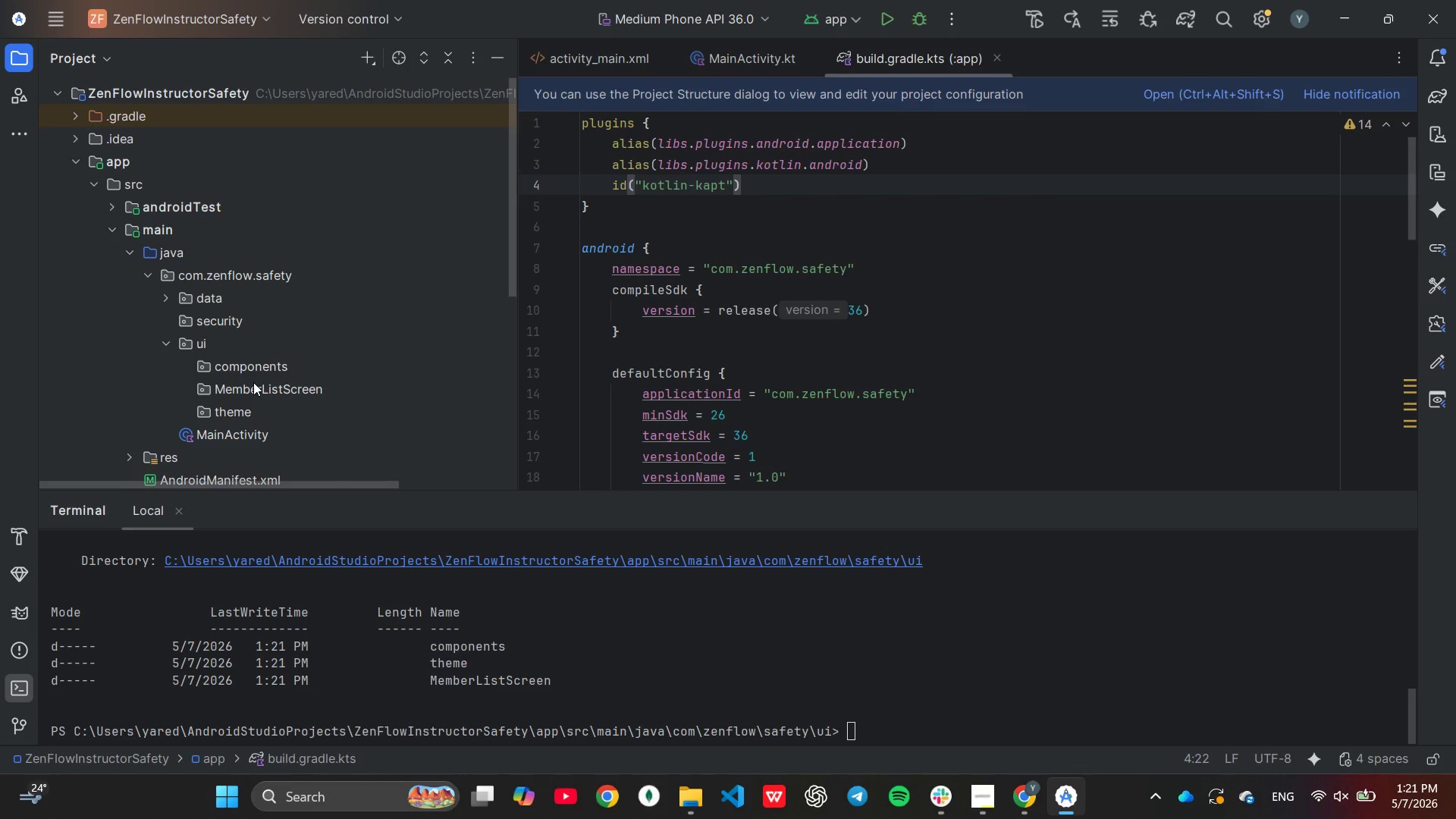 
right_click([253, 382])
 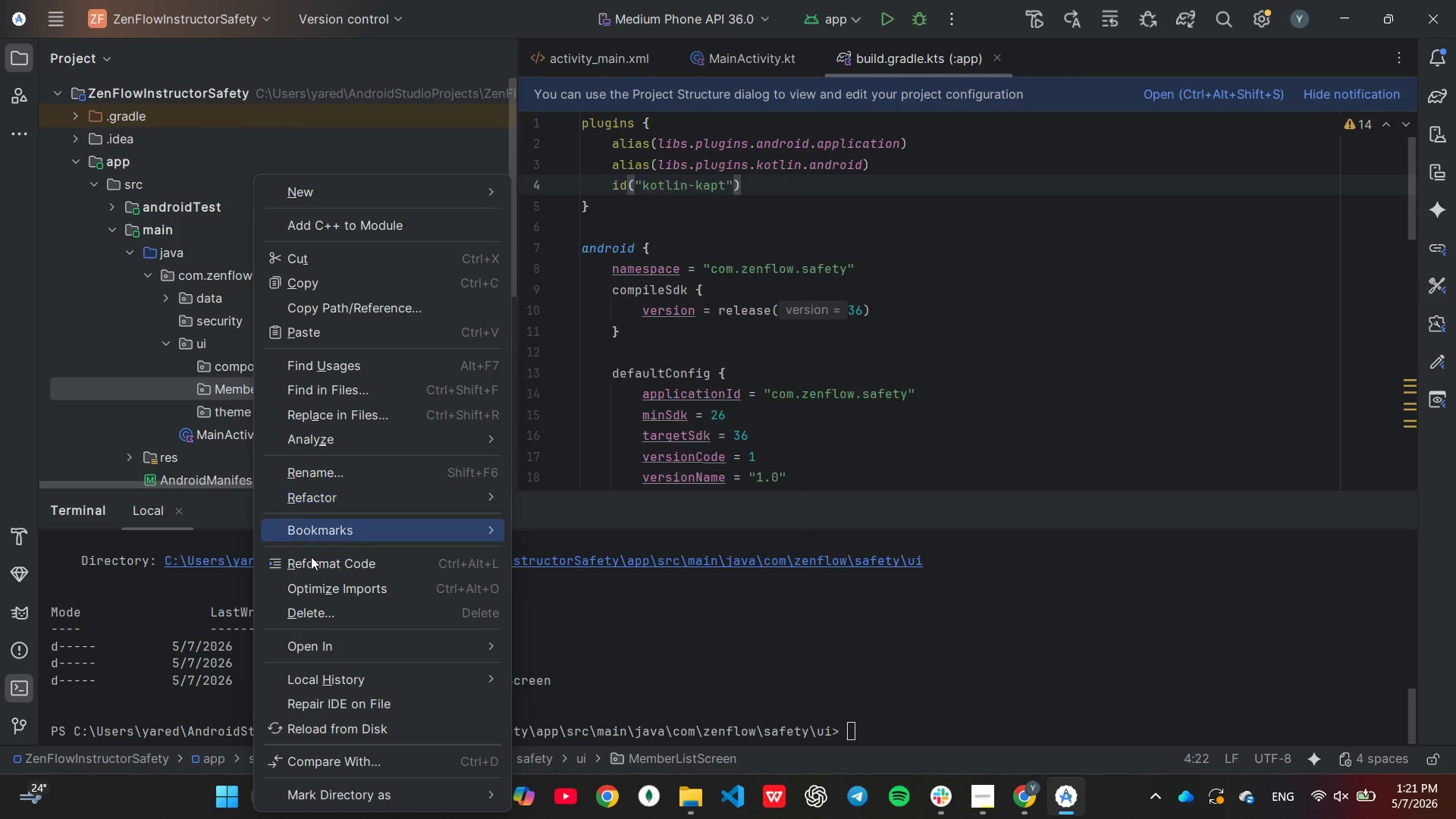 
left_click([319, 612])
 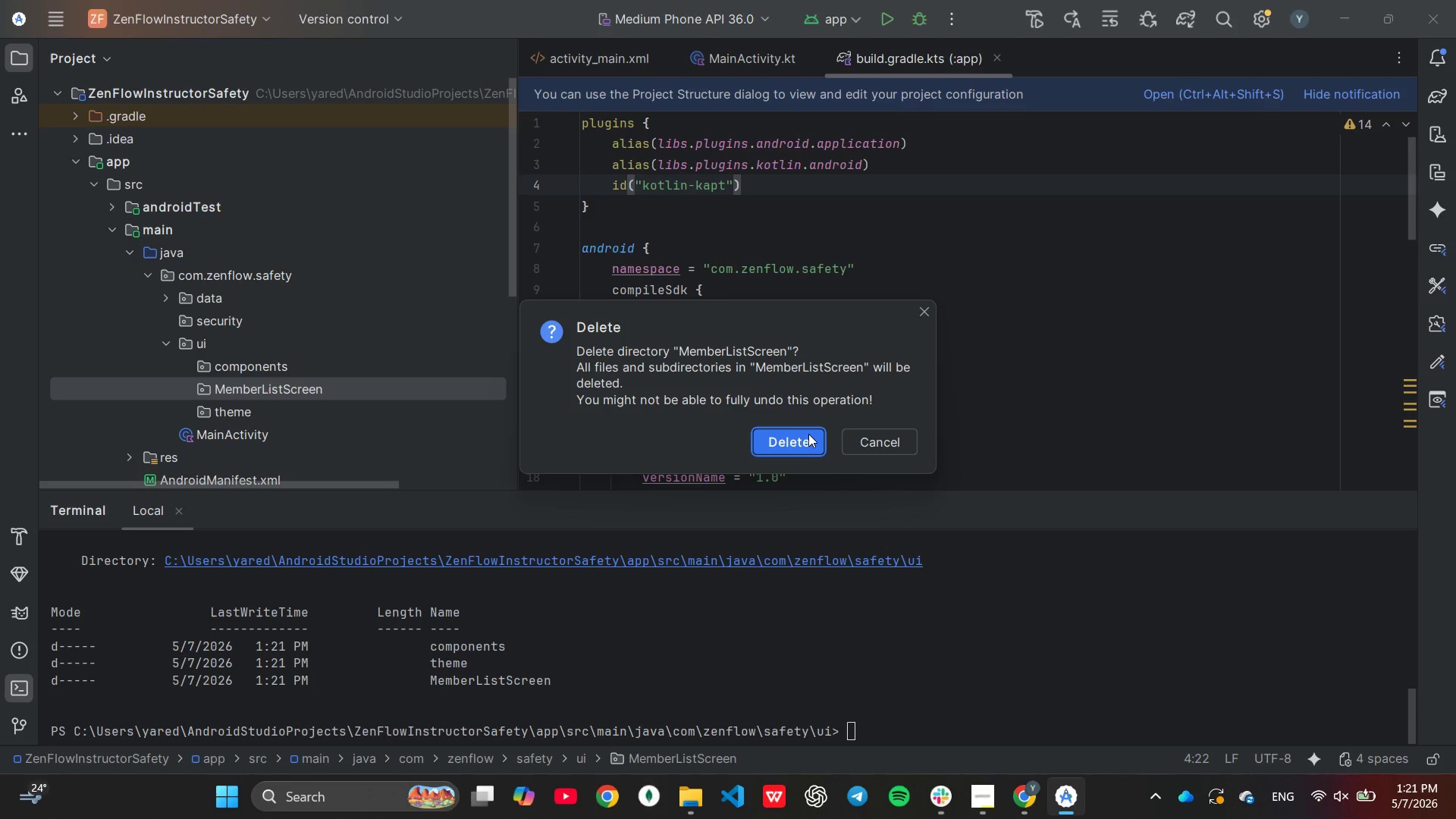 
left_click([808, 438])
 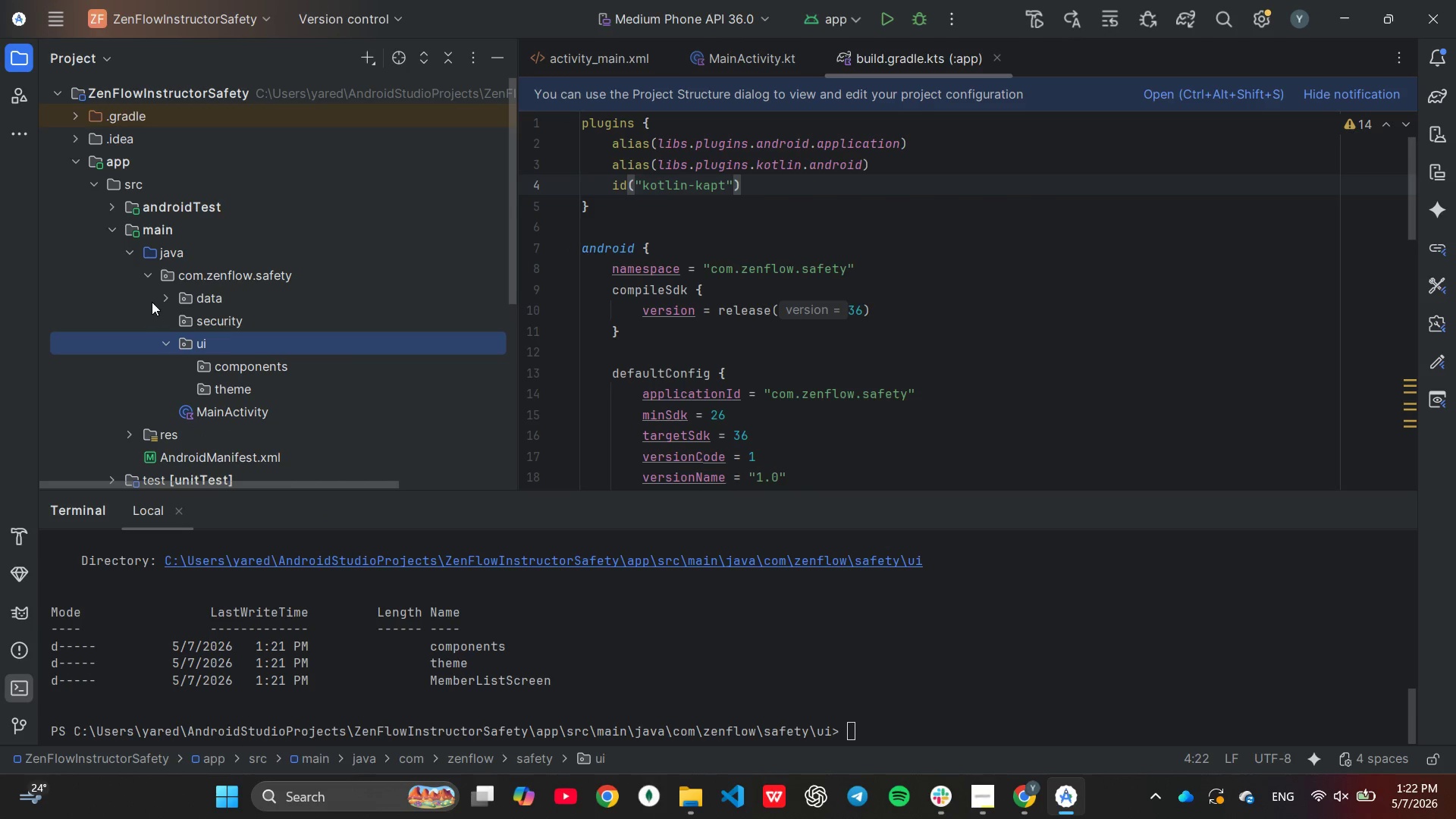 
wait(6.25)
 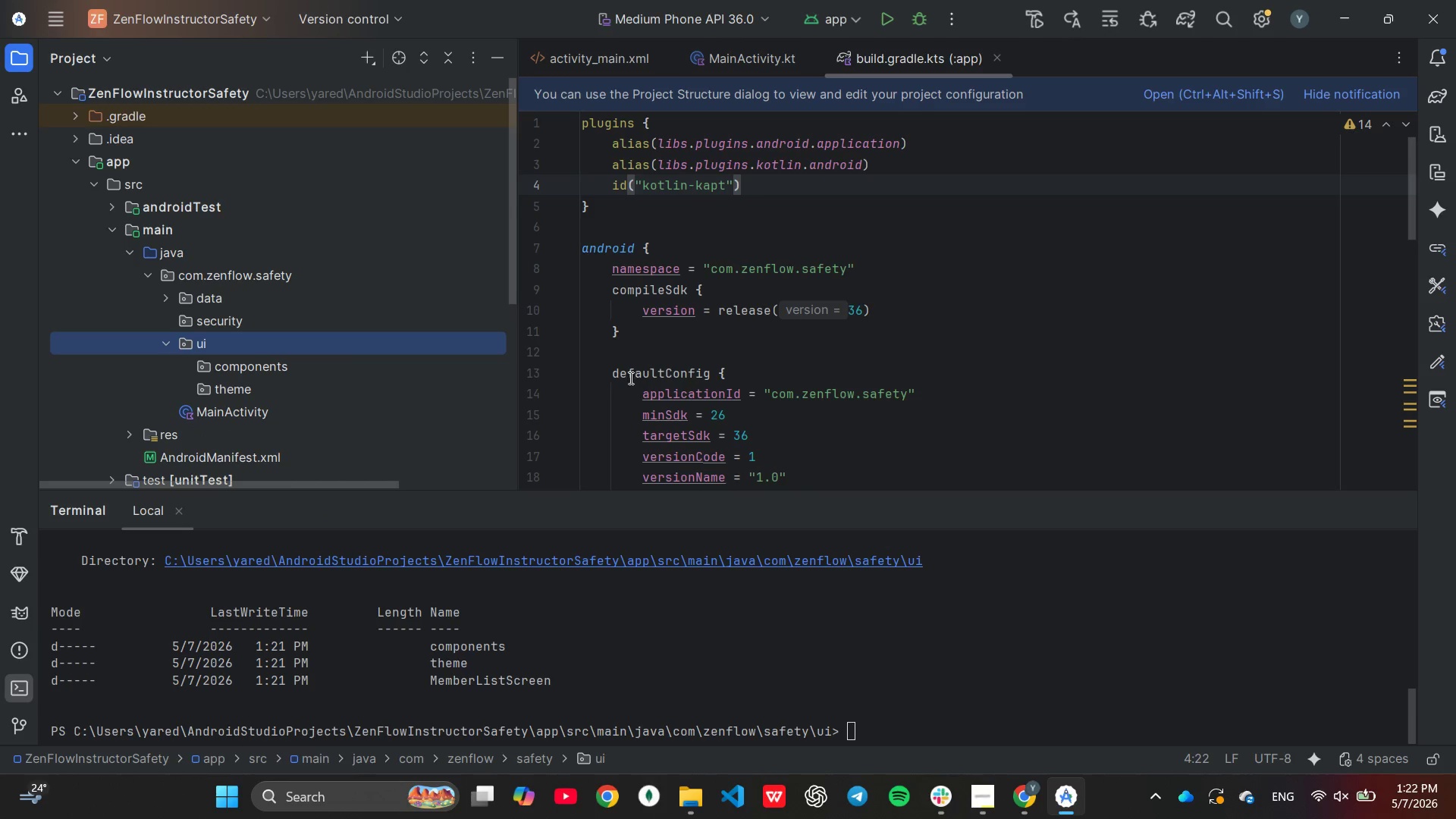 
scroll: coordinate [165, 320], scroll_direction: down, amount: 1.0
 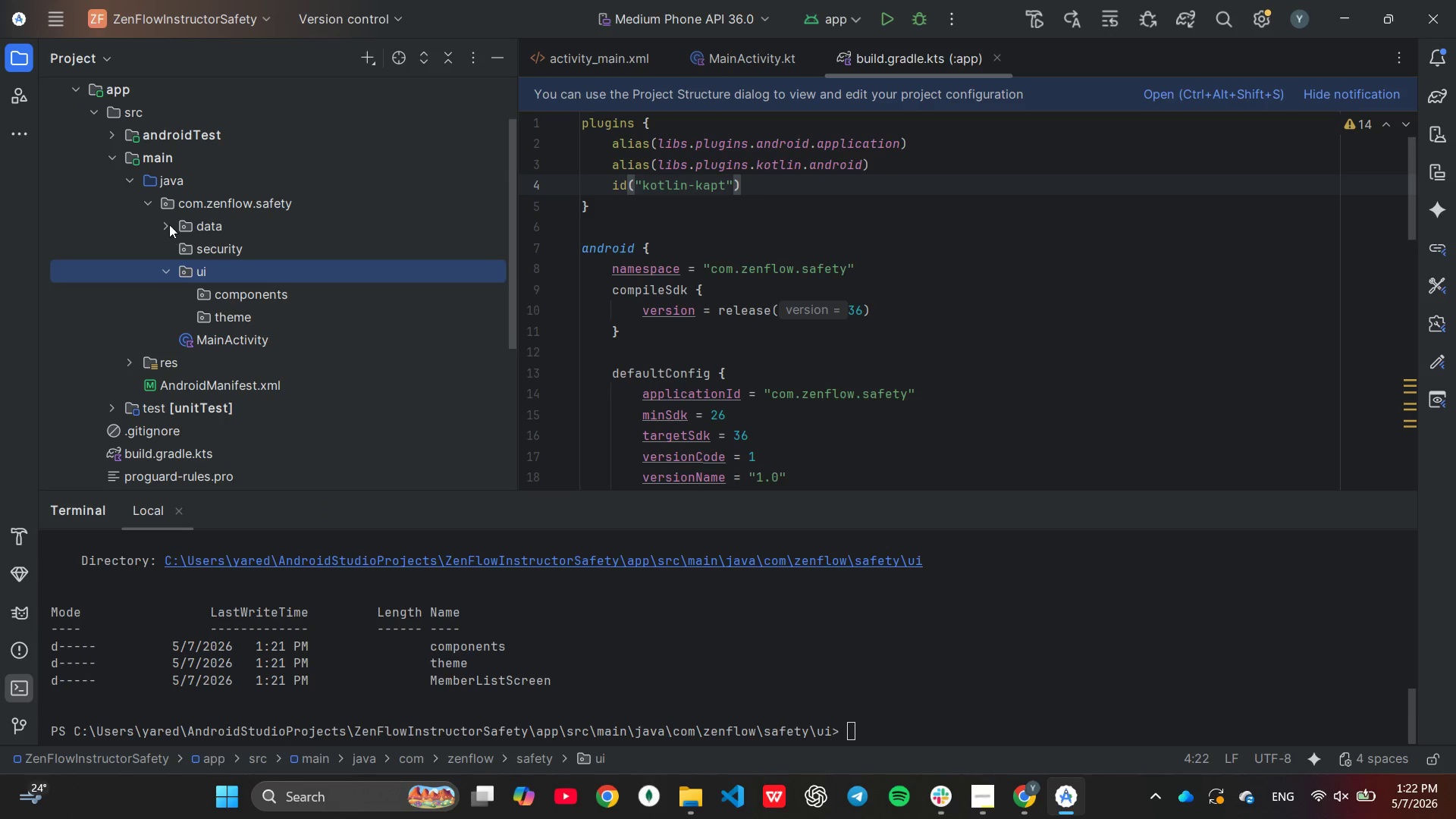 
left_click([169, 224])
 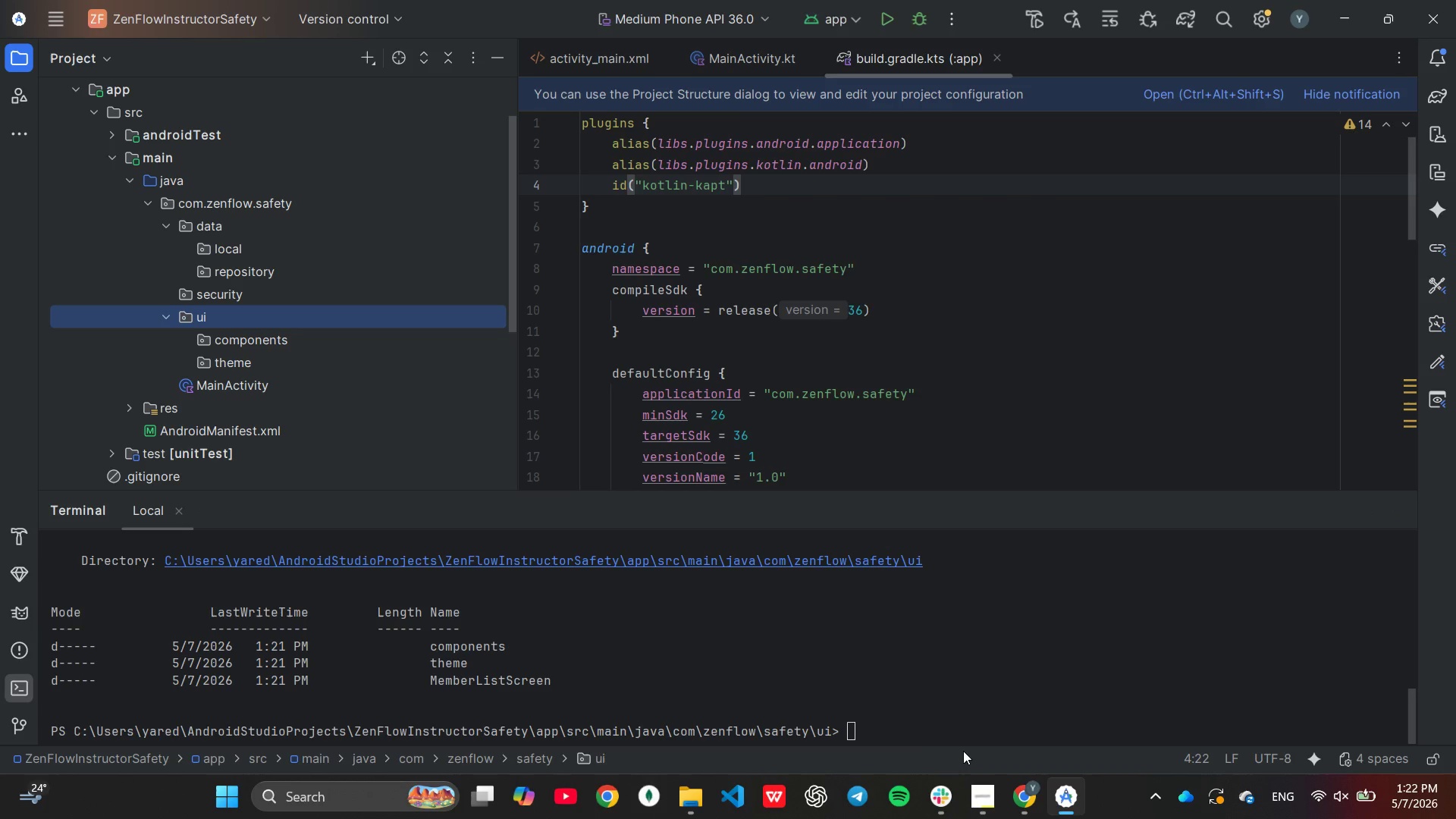 
wait(18.19)
 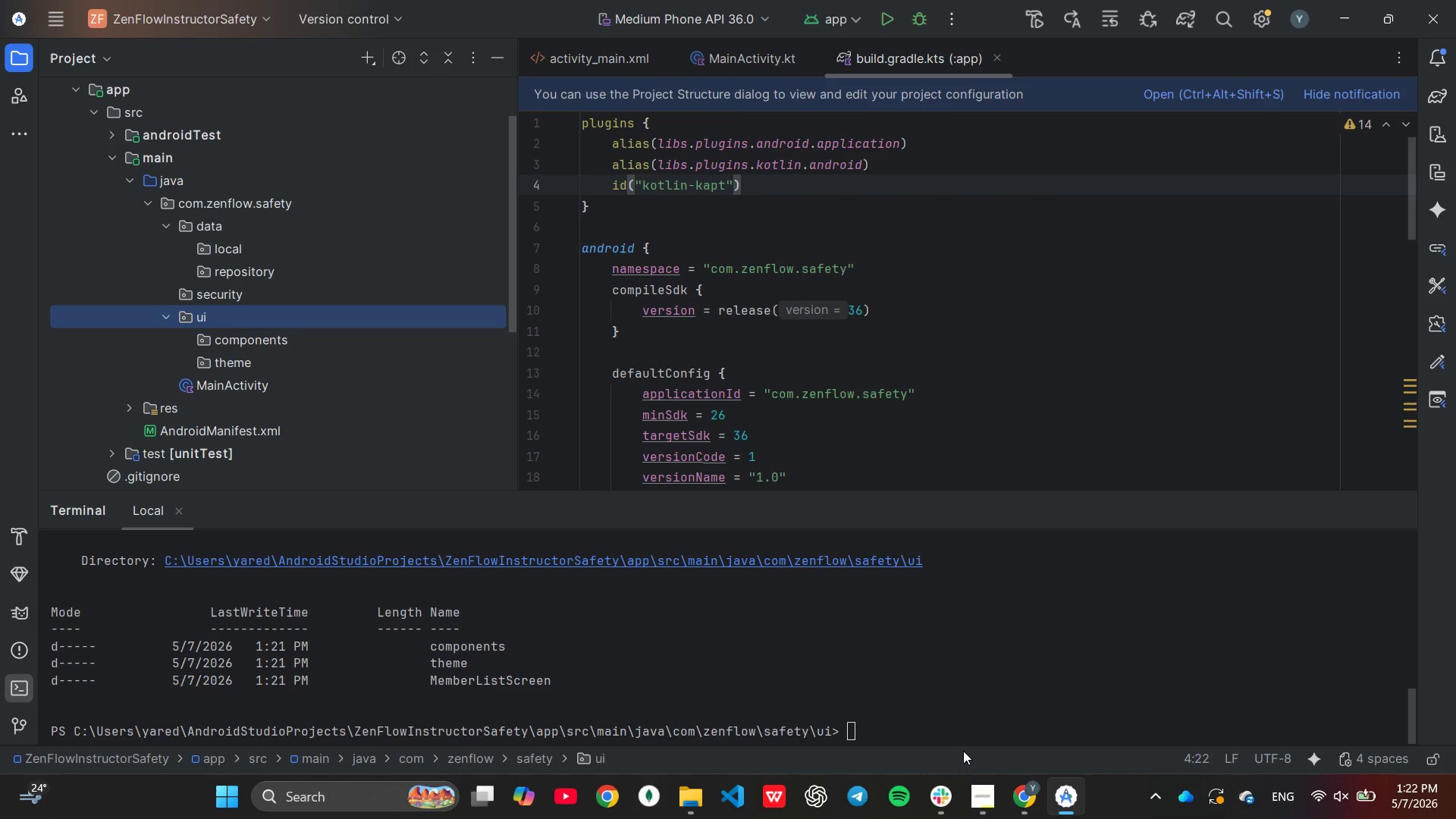 
key(C)
 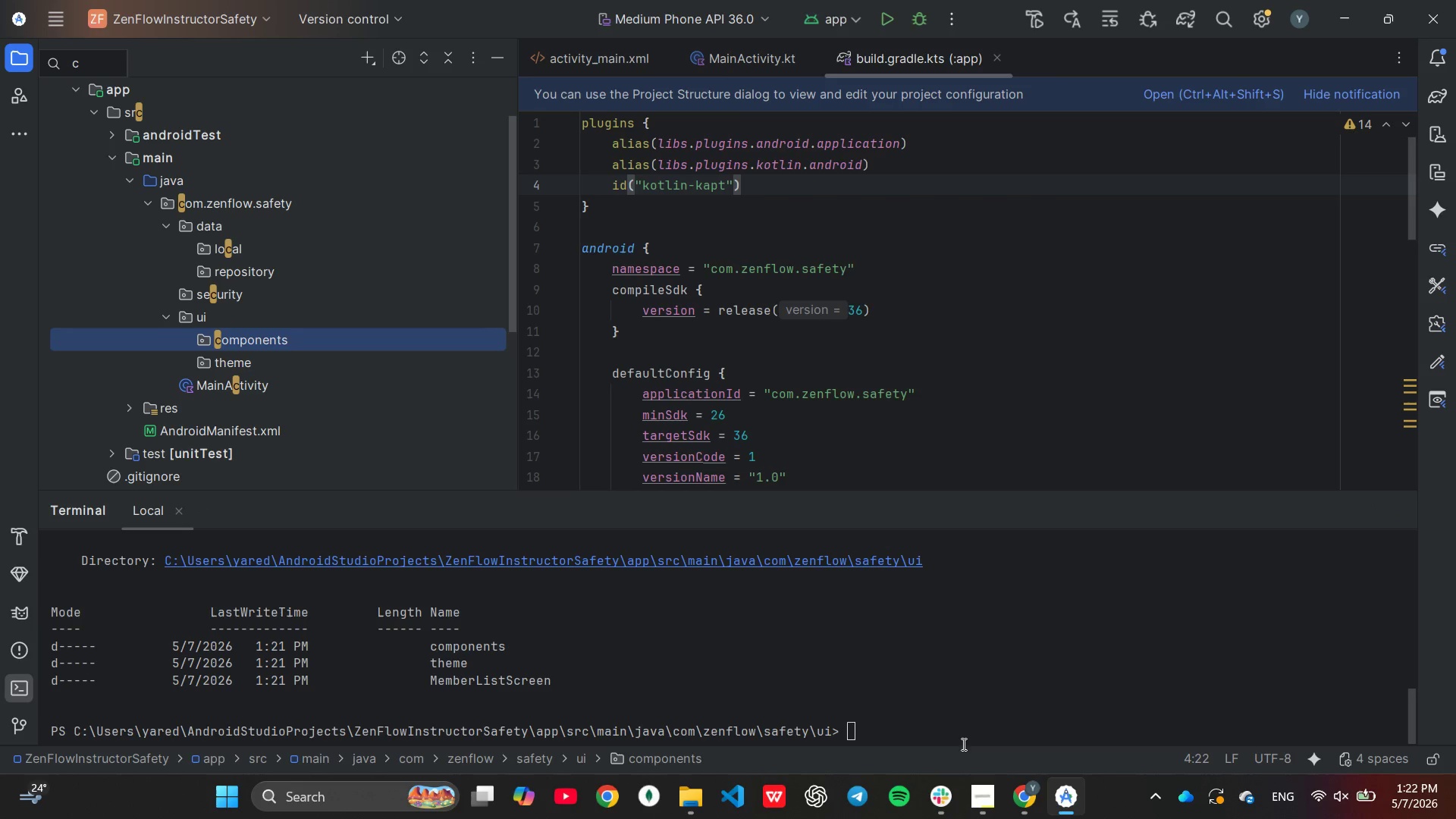 
left_click([894, 687])
 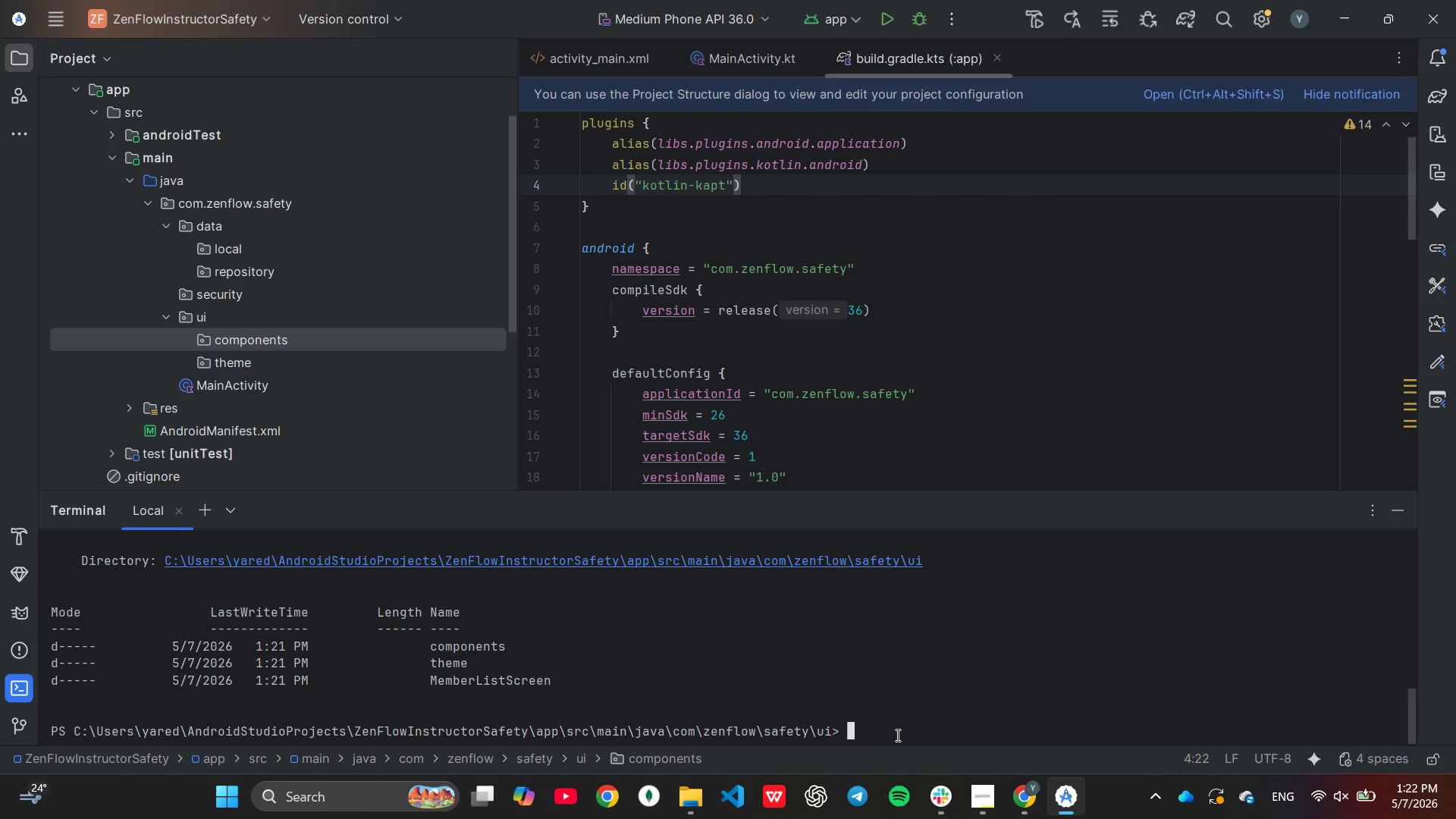 
type(cd ../d)
key(Tab)
key(Tab)
 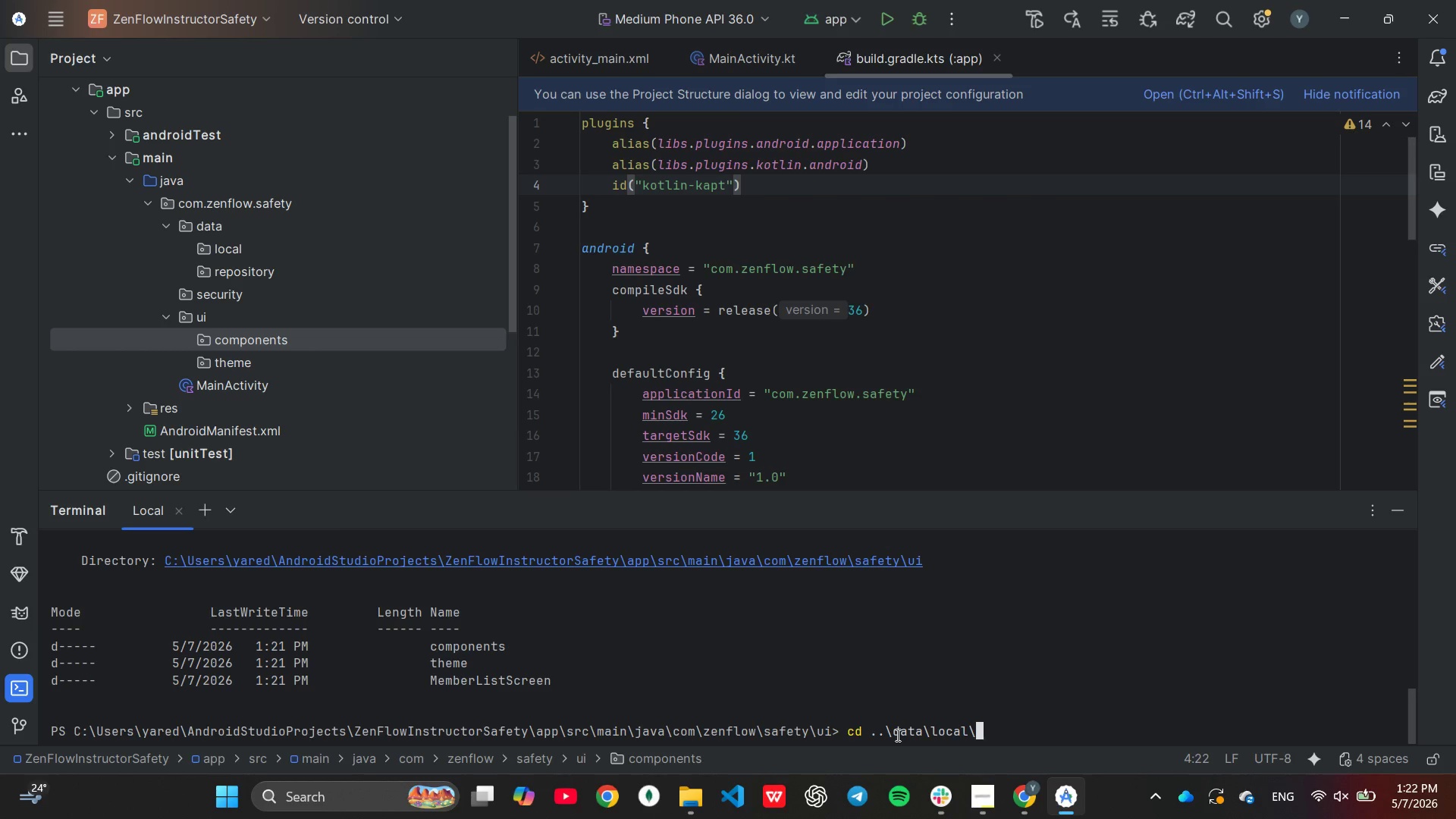 
key(Enter)
 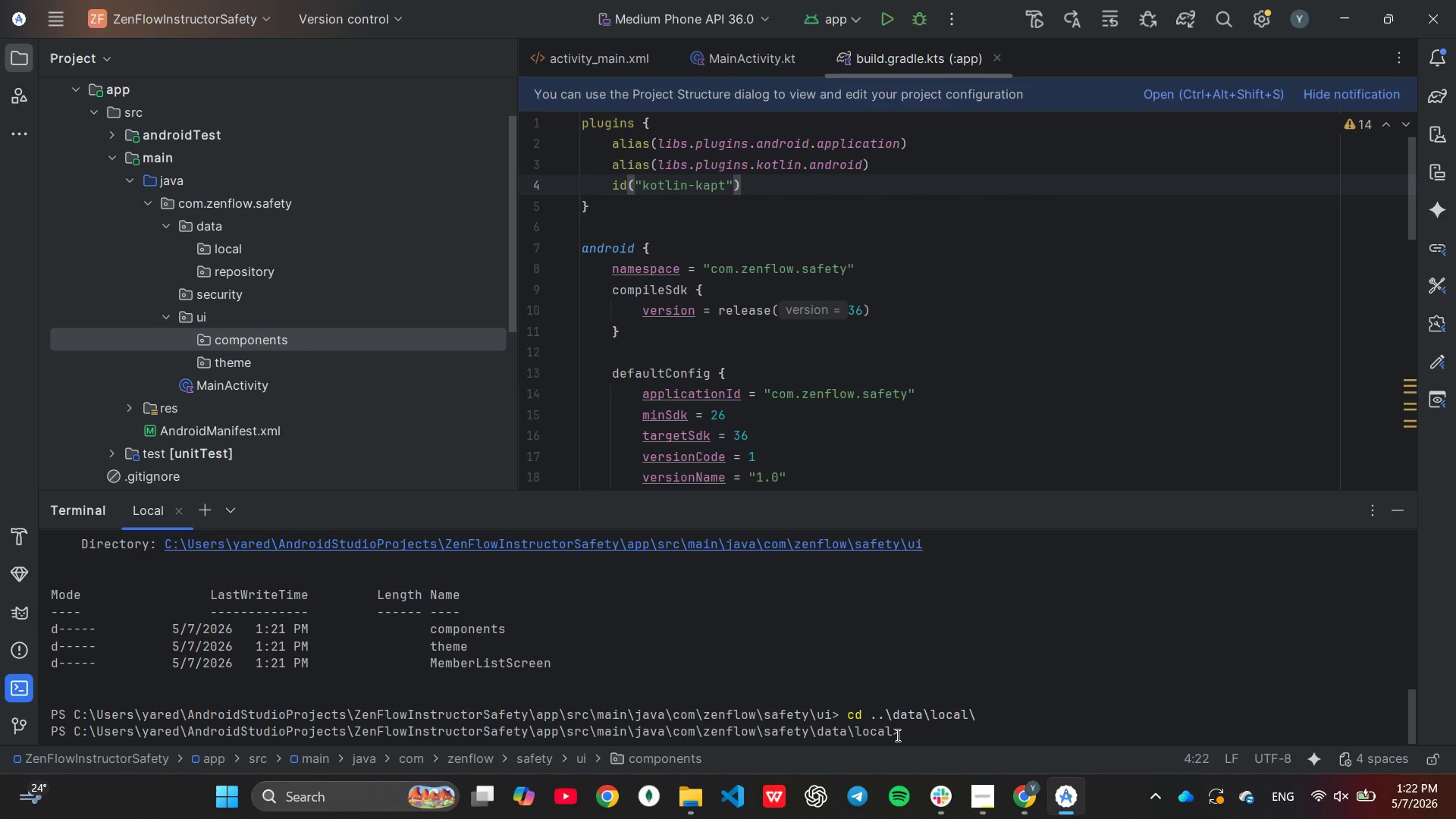 
type(mkdir dao, entities)
 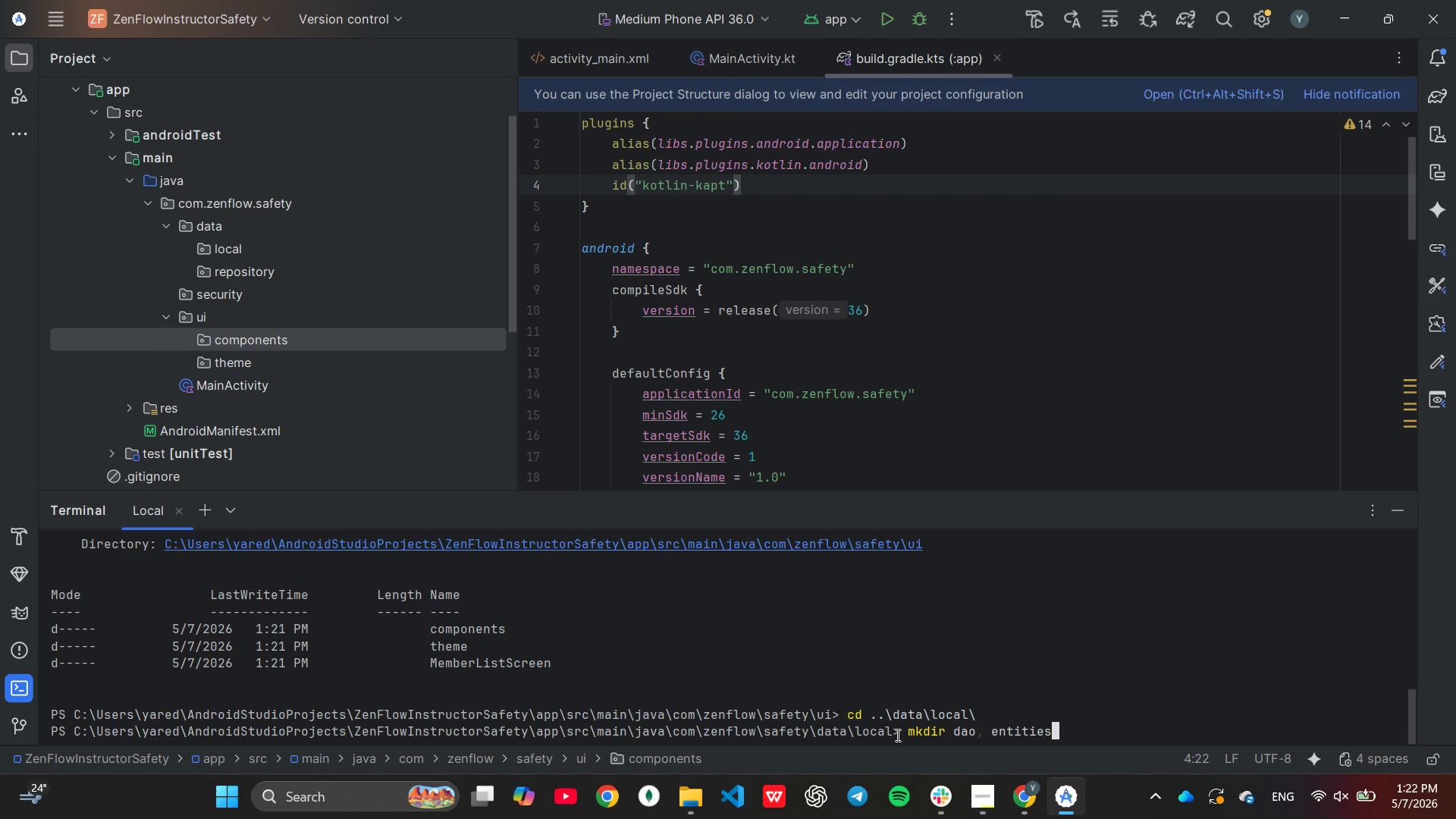 
key(Enter)
 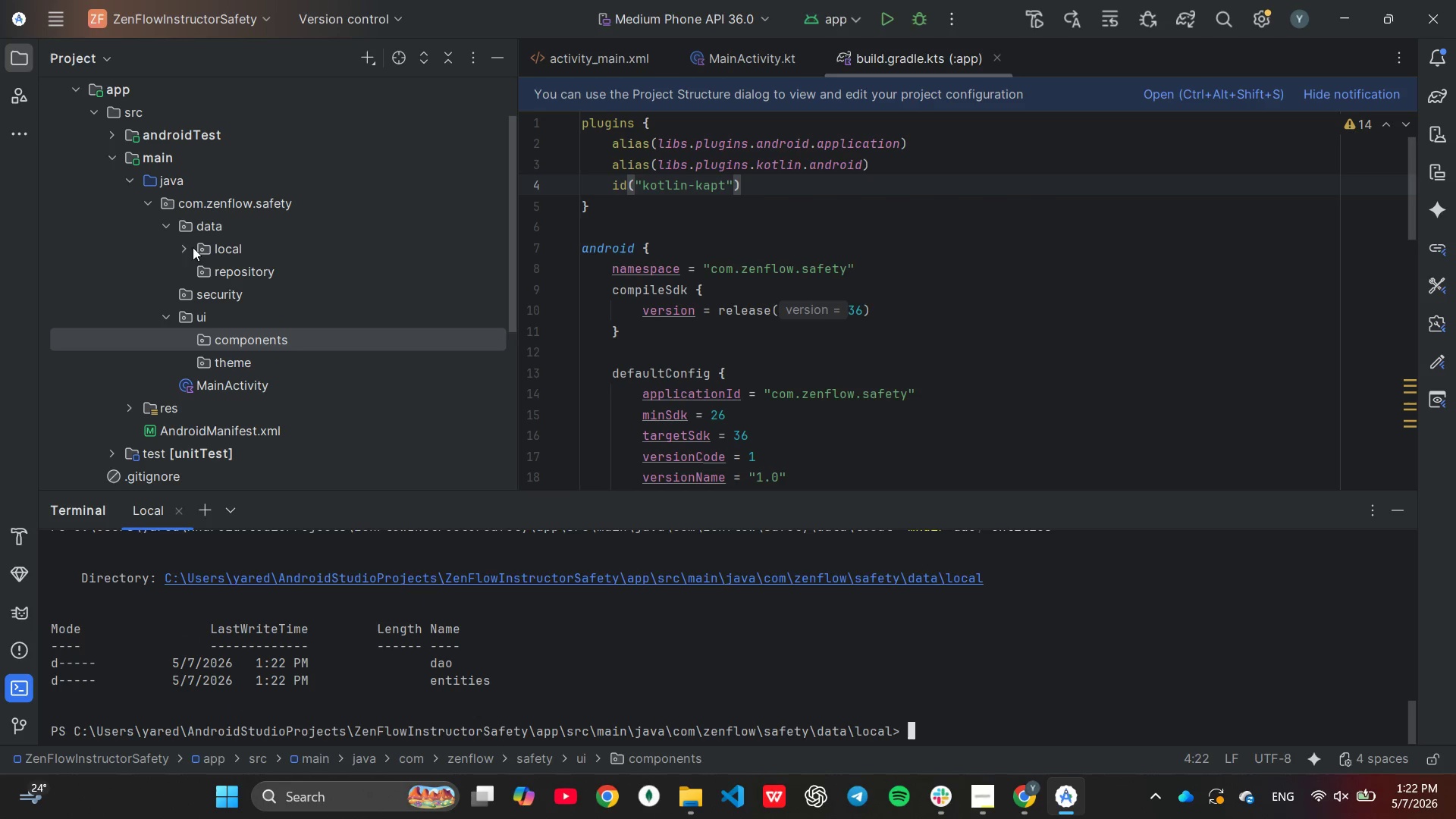 
left_click([188, 246])
 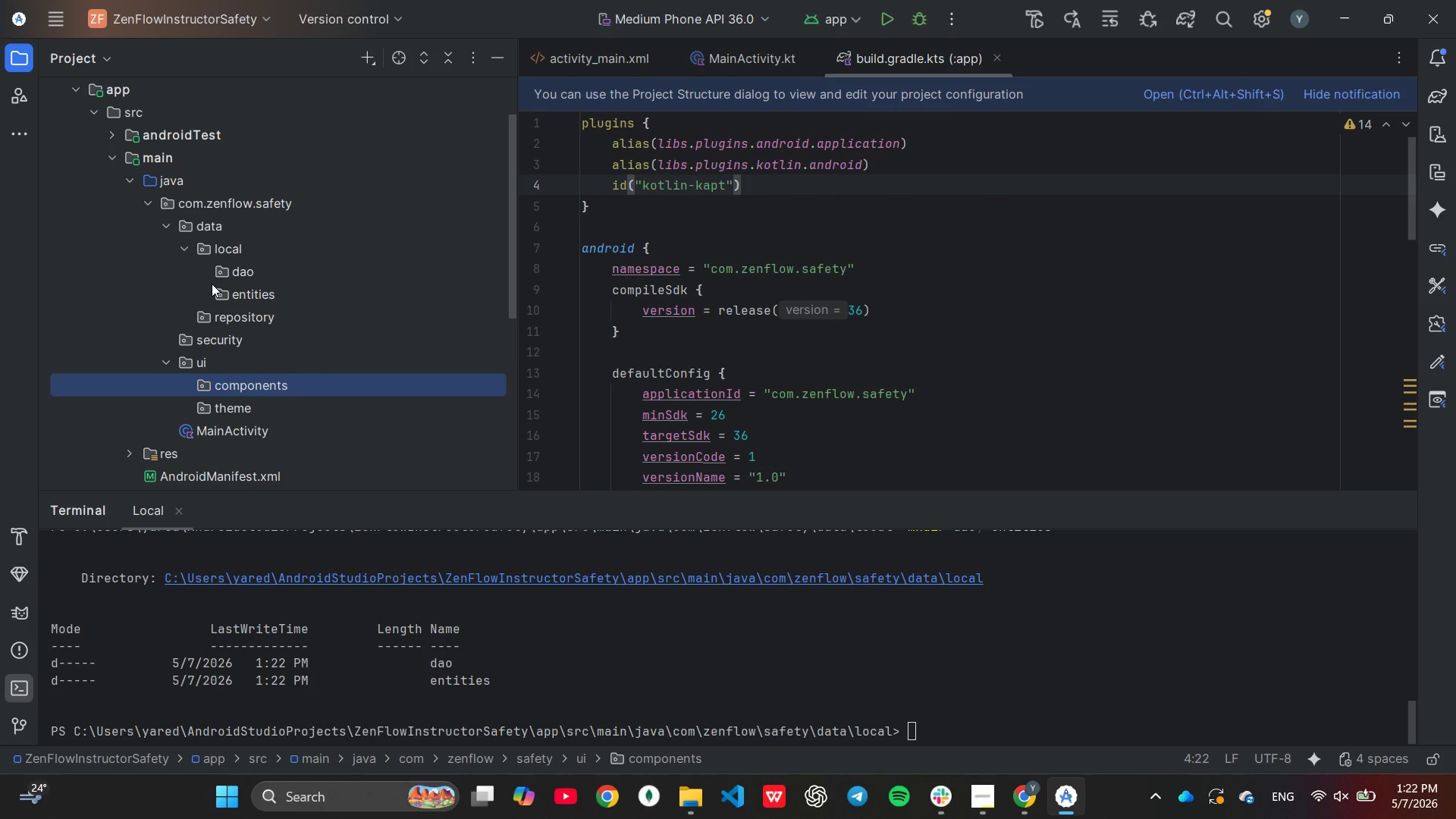 
wait(6.31)
 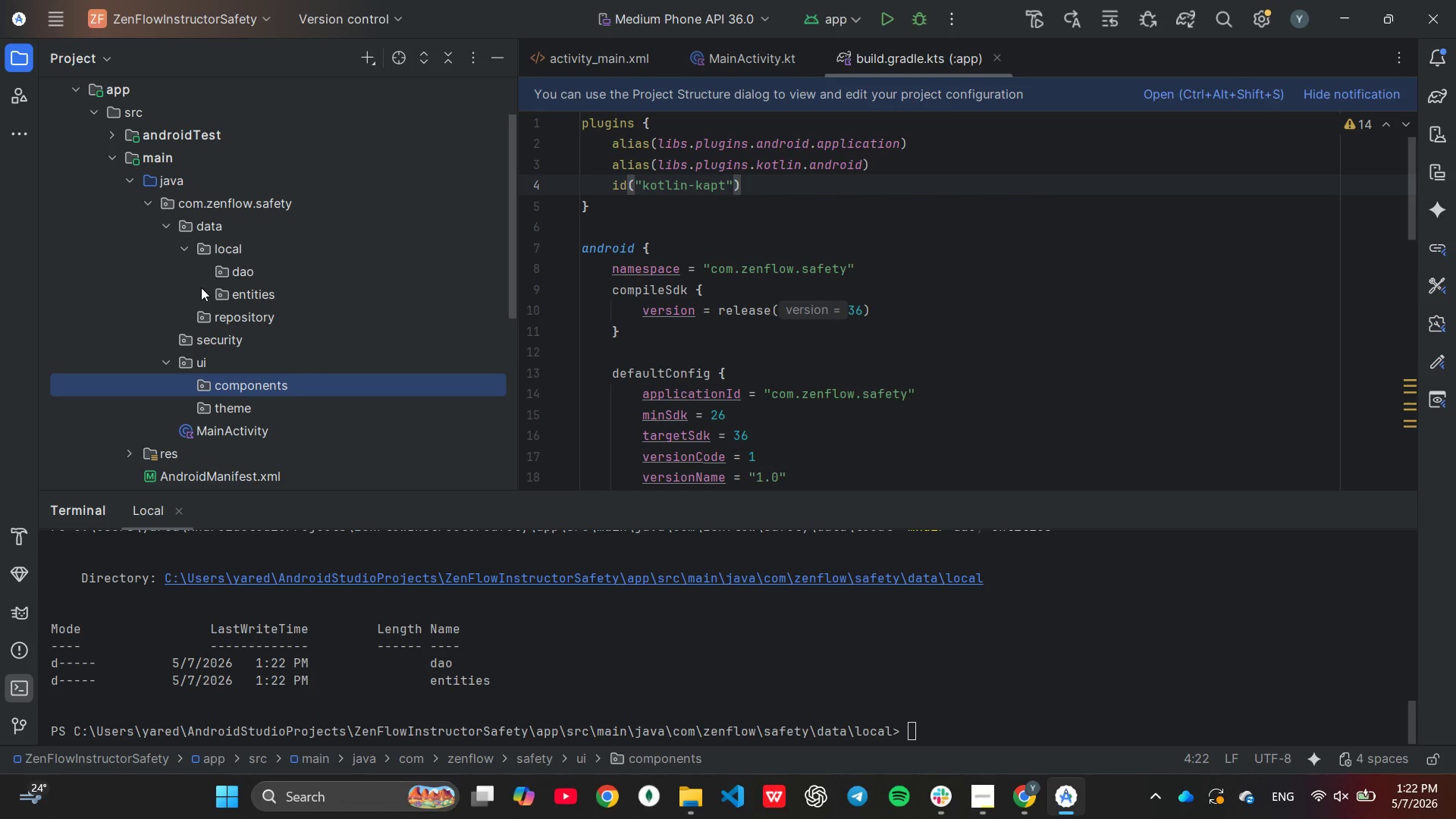 
right_click([242, 252])
 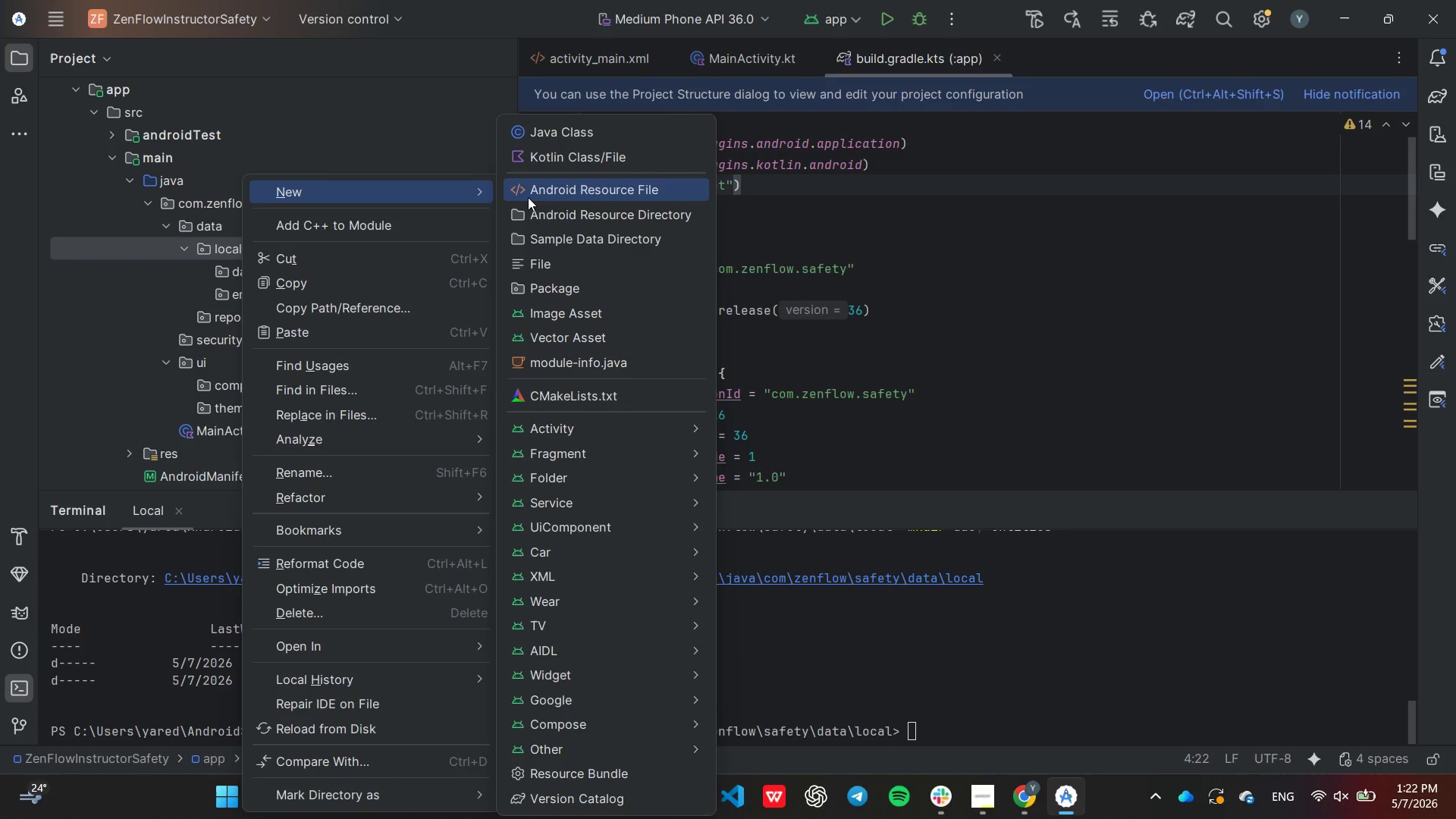 
left_click([588, 149])
 